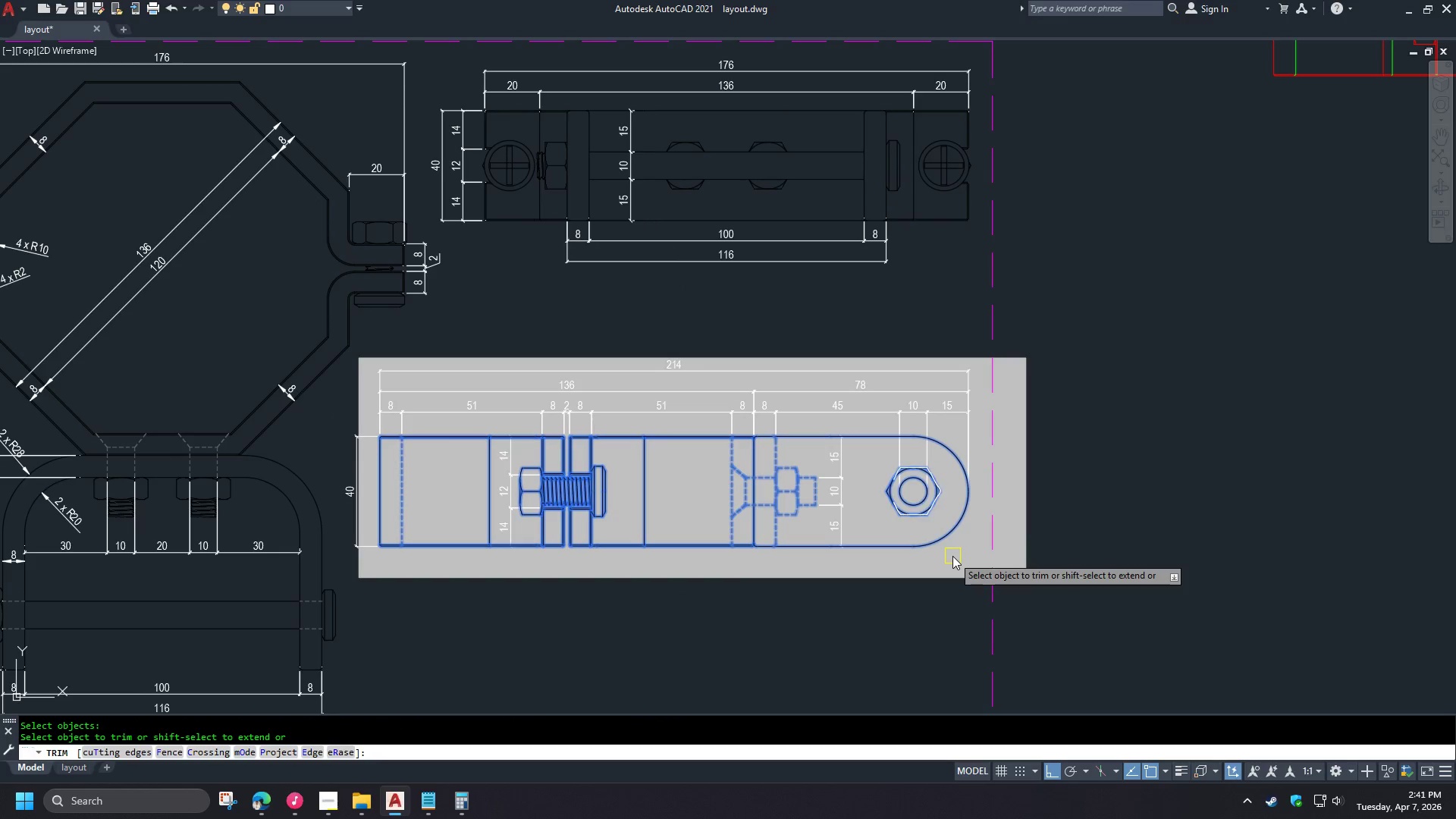 
left_click([952, 556])
 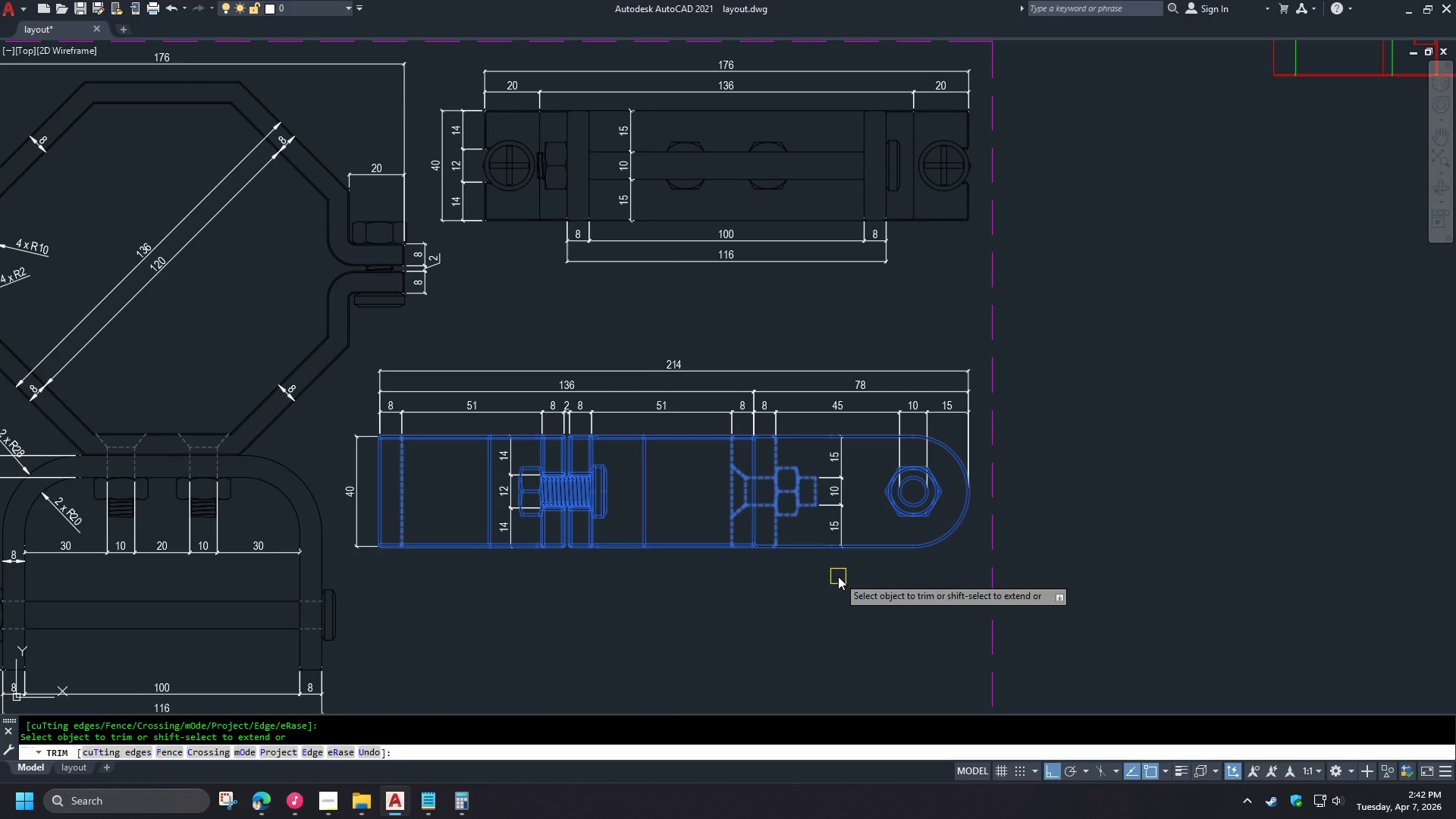 
key(Escape)
 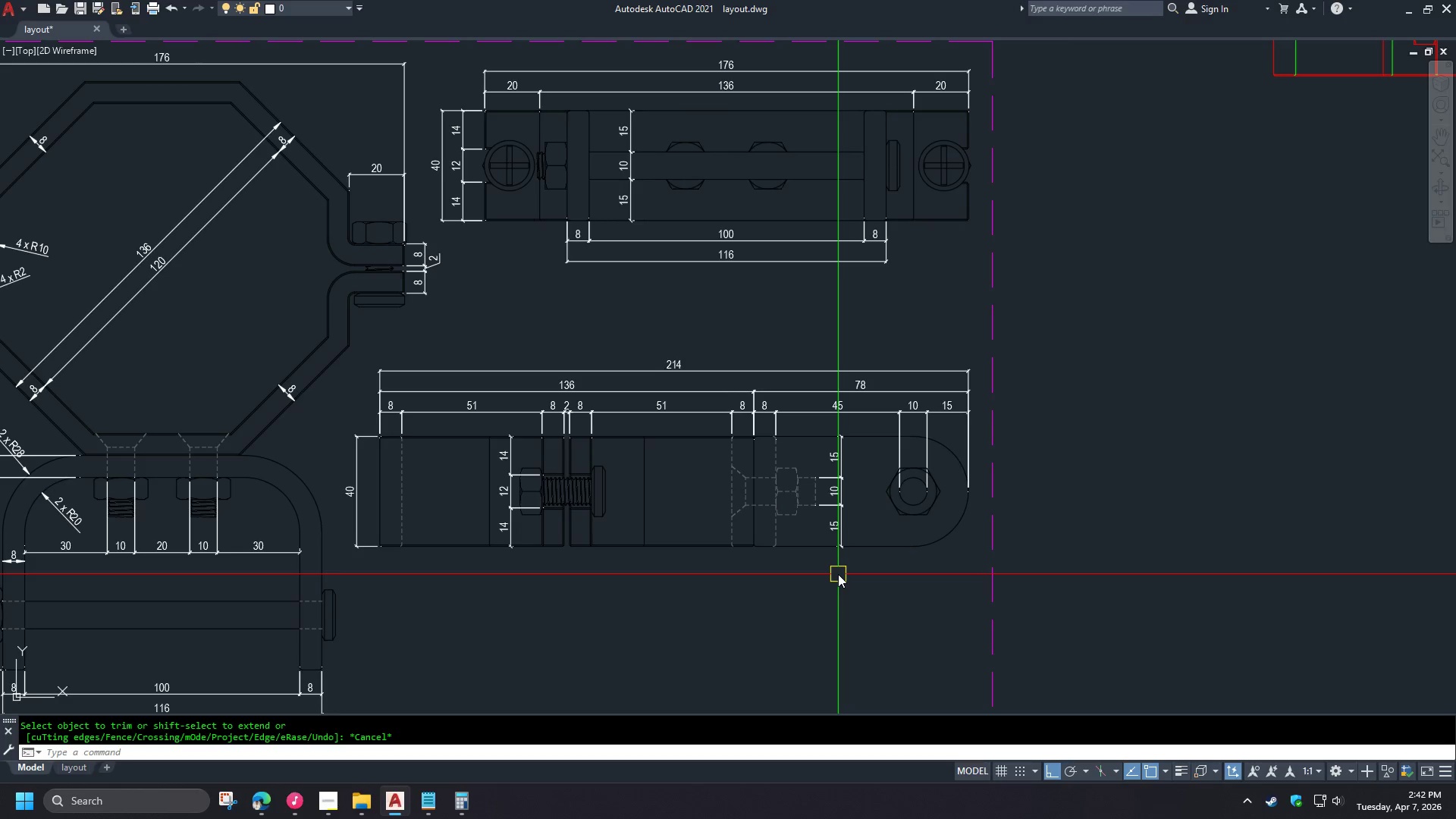 
key(Control+Z)
 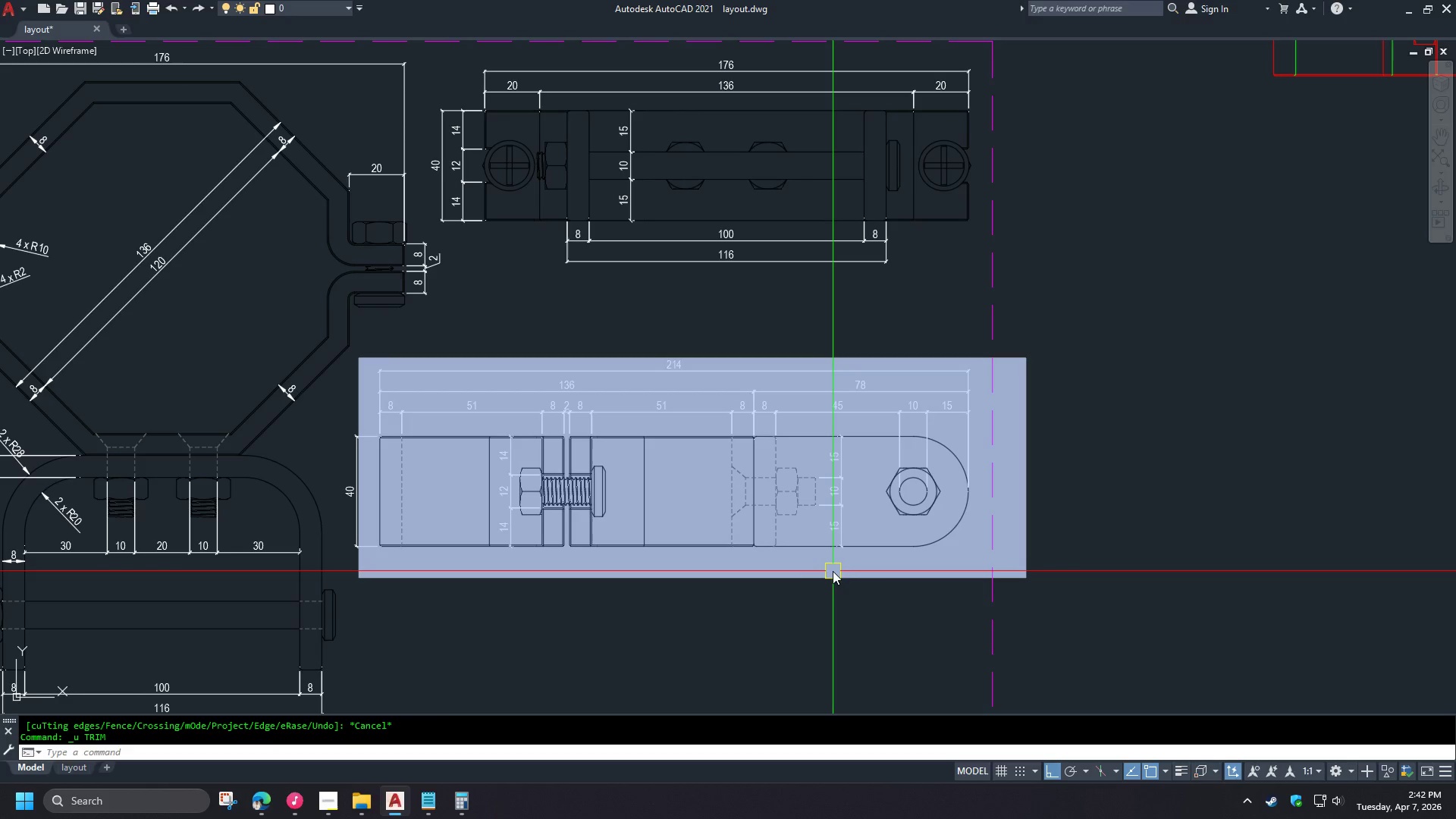 
type(TR )
 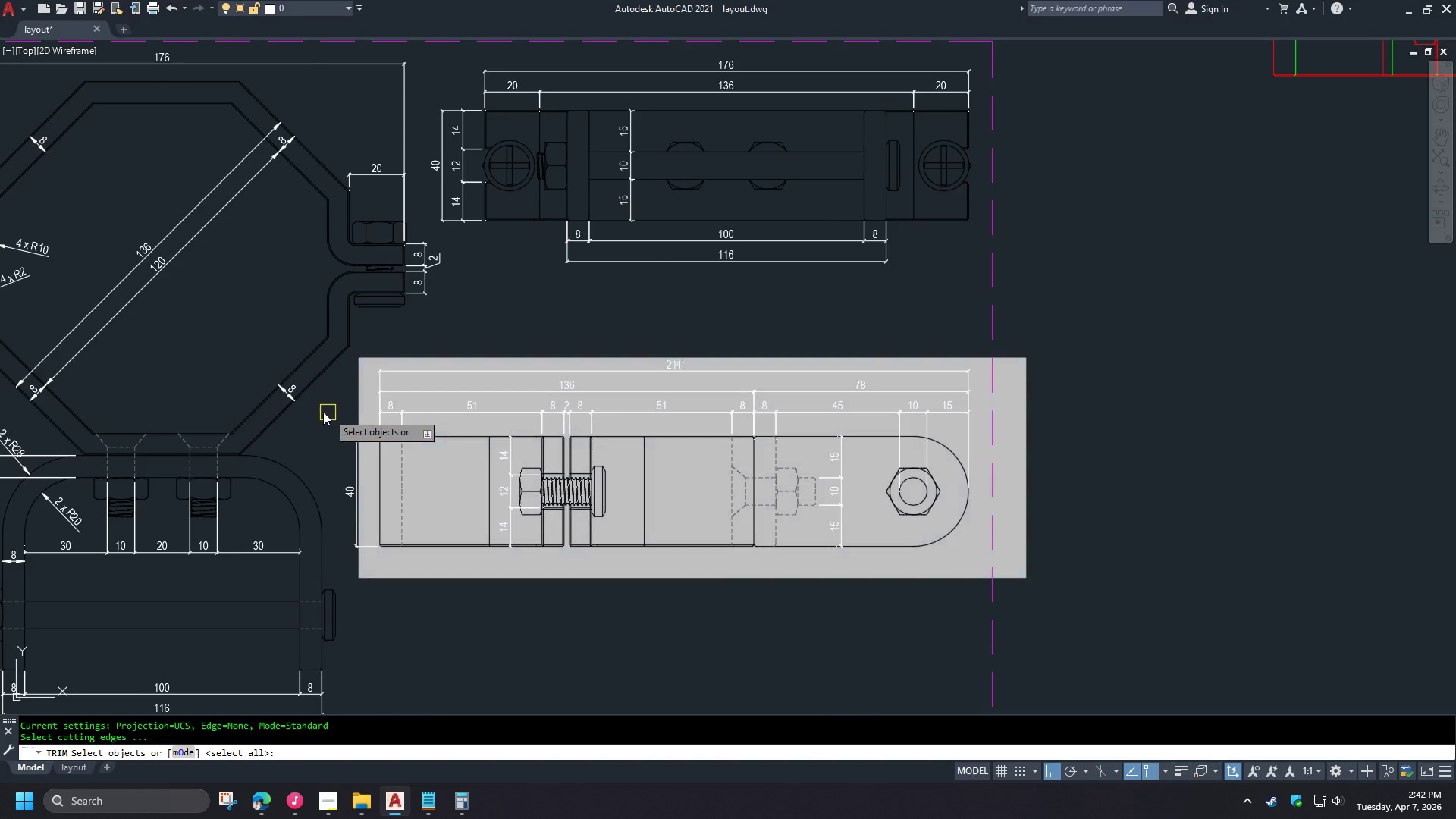 
left_click_drag(start_coordinate=[315, 410], to_coordinate=[322, 415])
 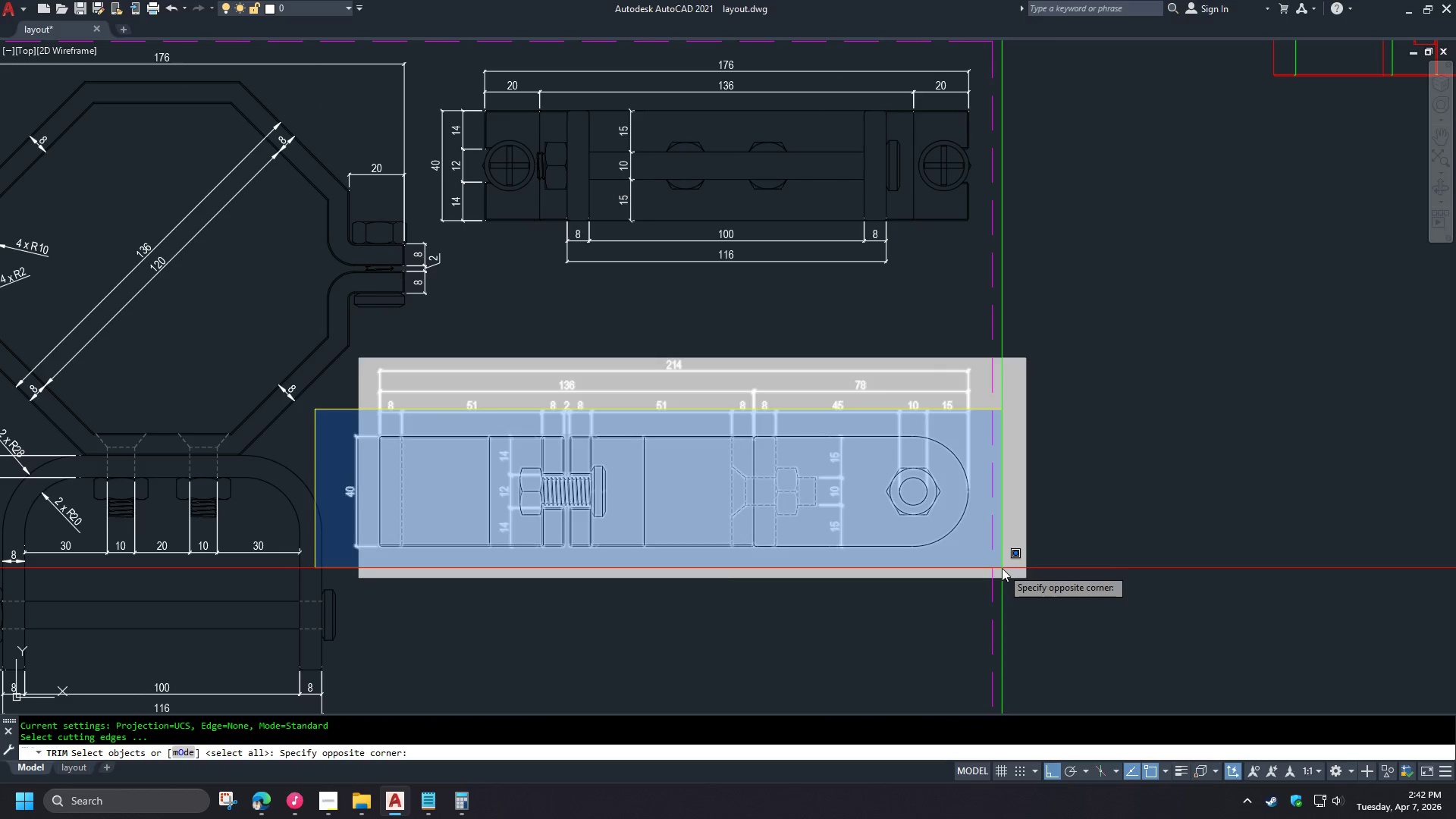 
left_click([993, 560])
 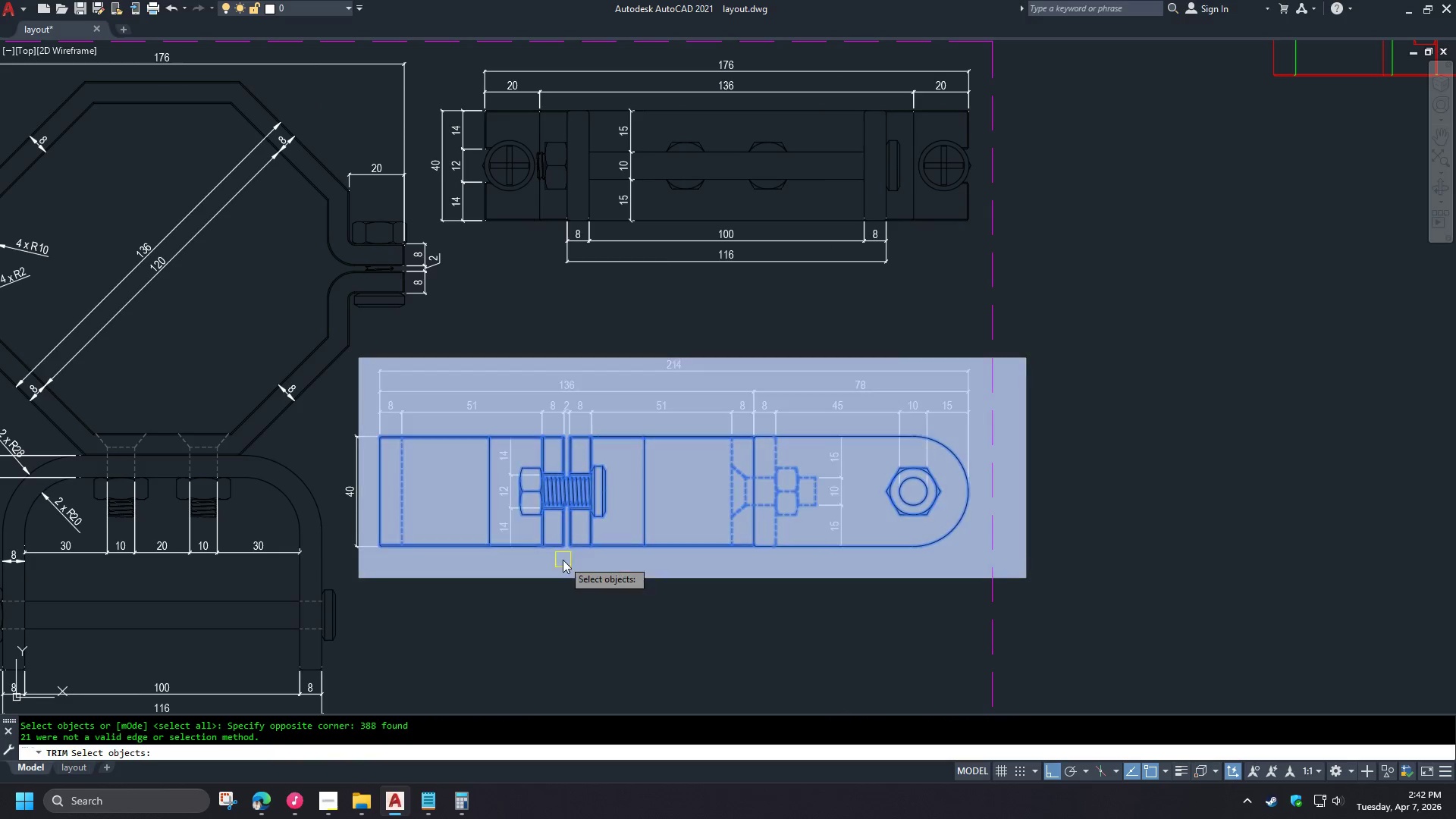 
key(Space)
 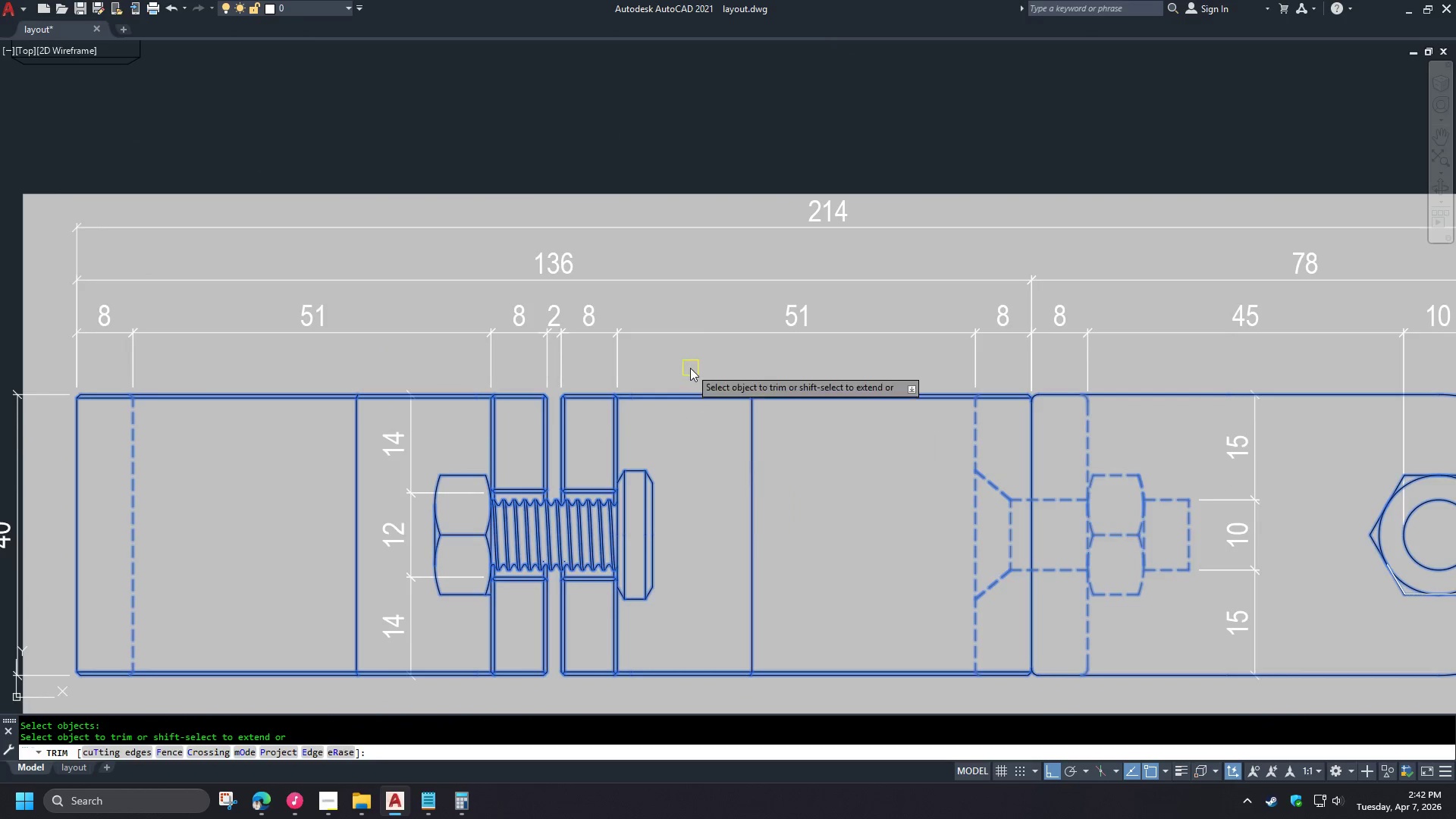 
scroll: coordinate [530, 560], scroll_direction: up, amount: 2.0
 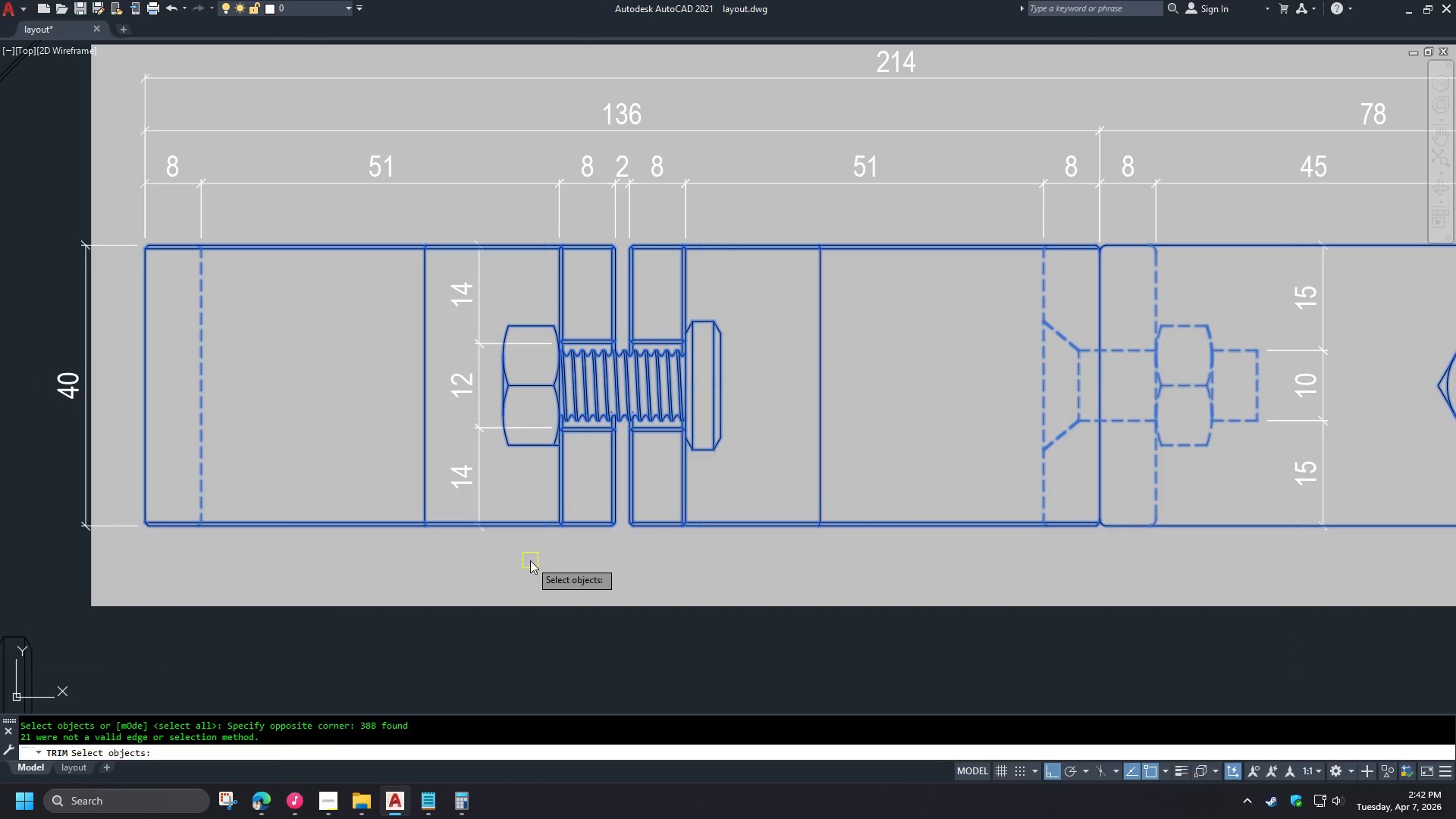 
scroll: coordinate [667, 366], scroll_direction: down, amount: 1.0
 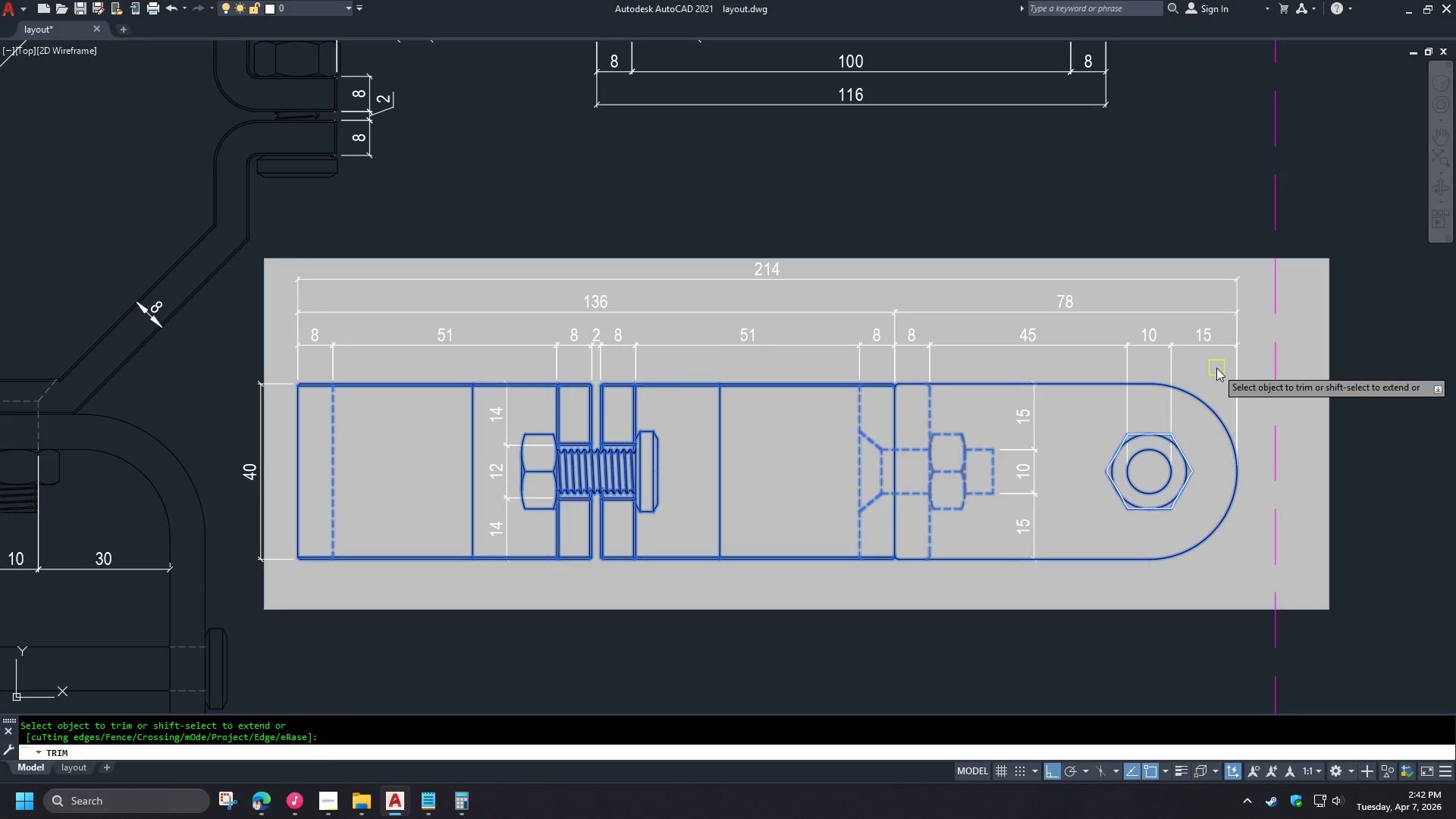 
wait(10.39)
 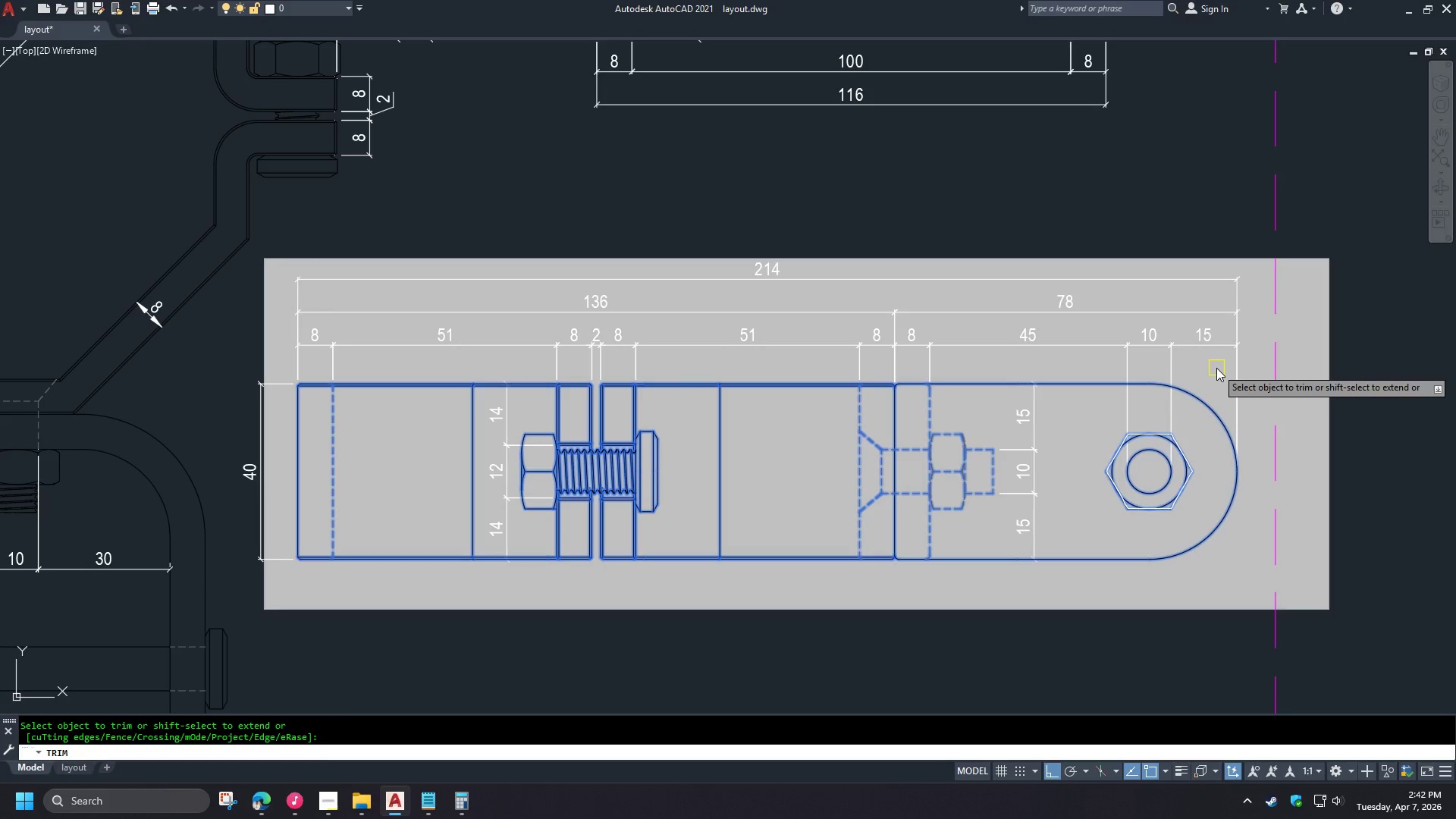 
key(Escape)
 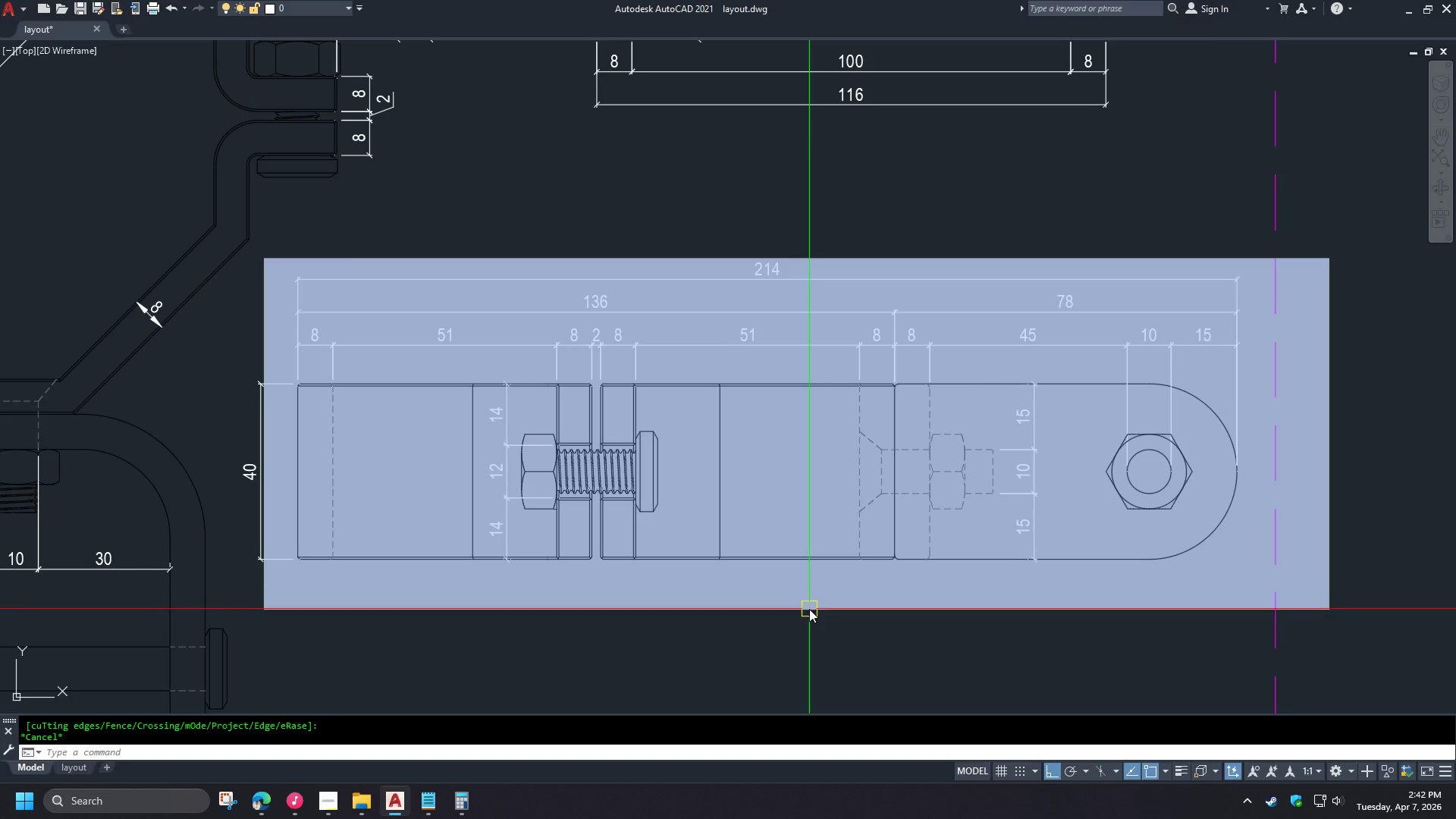 
left_click([809, 611])
 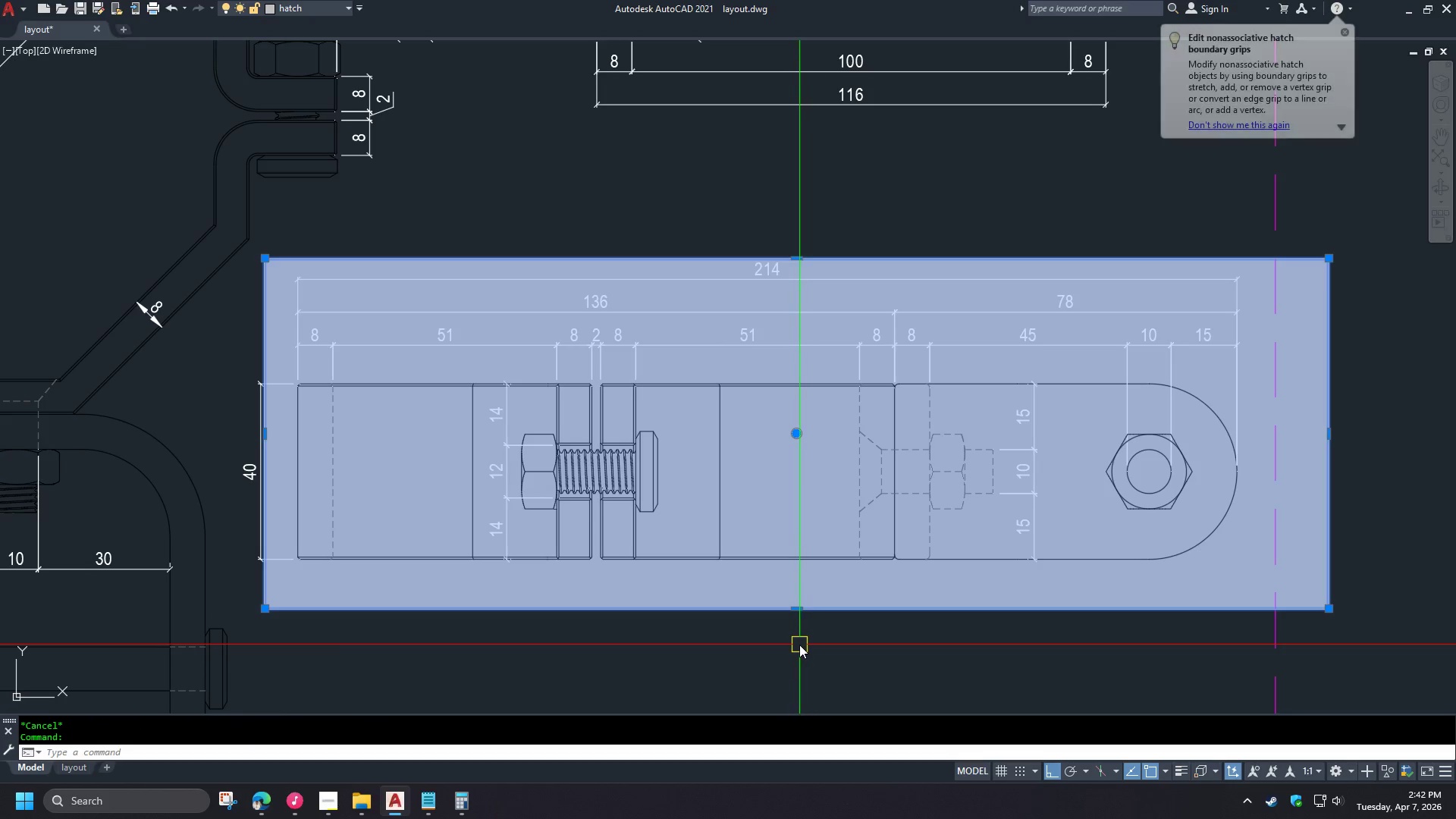 
key(E)
 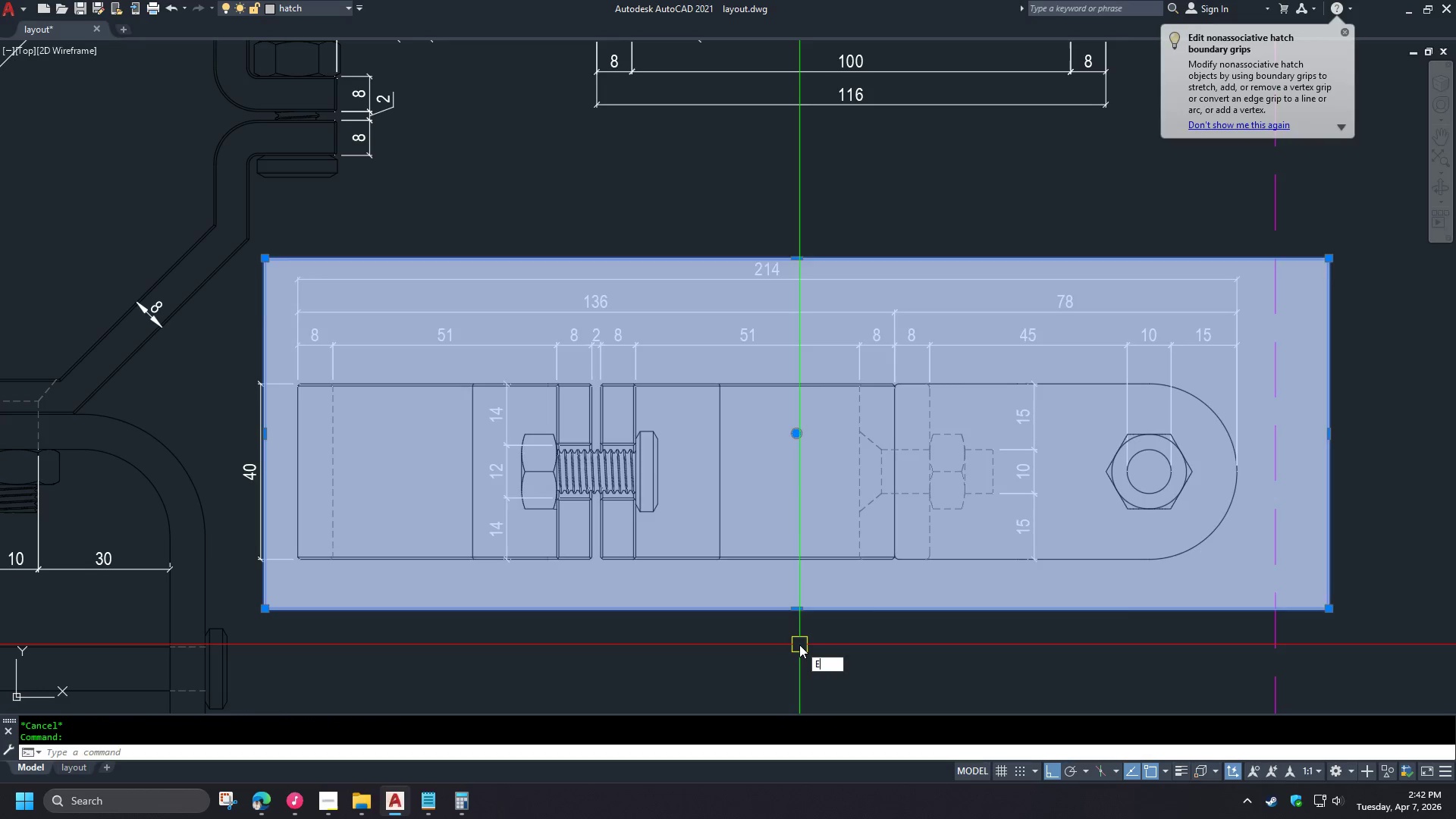 
key(Space)
 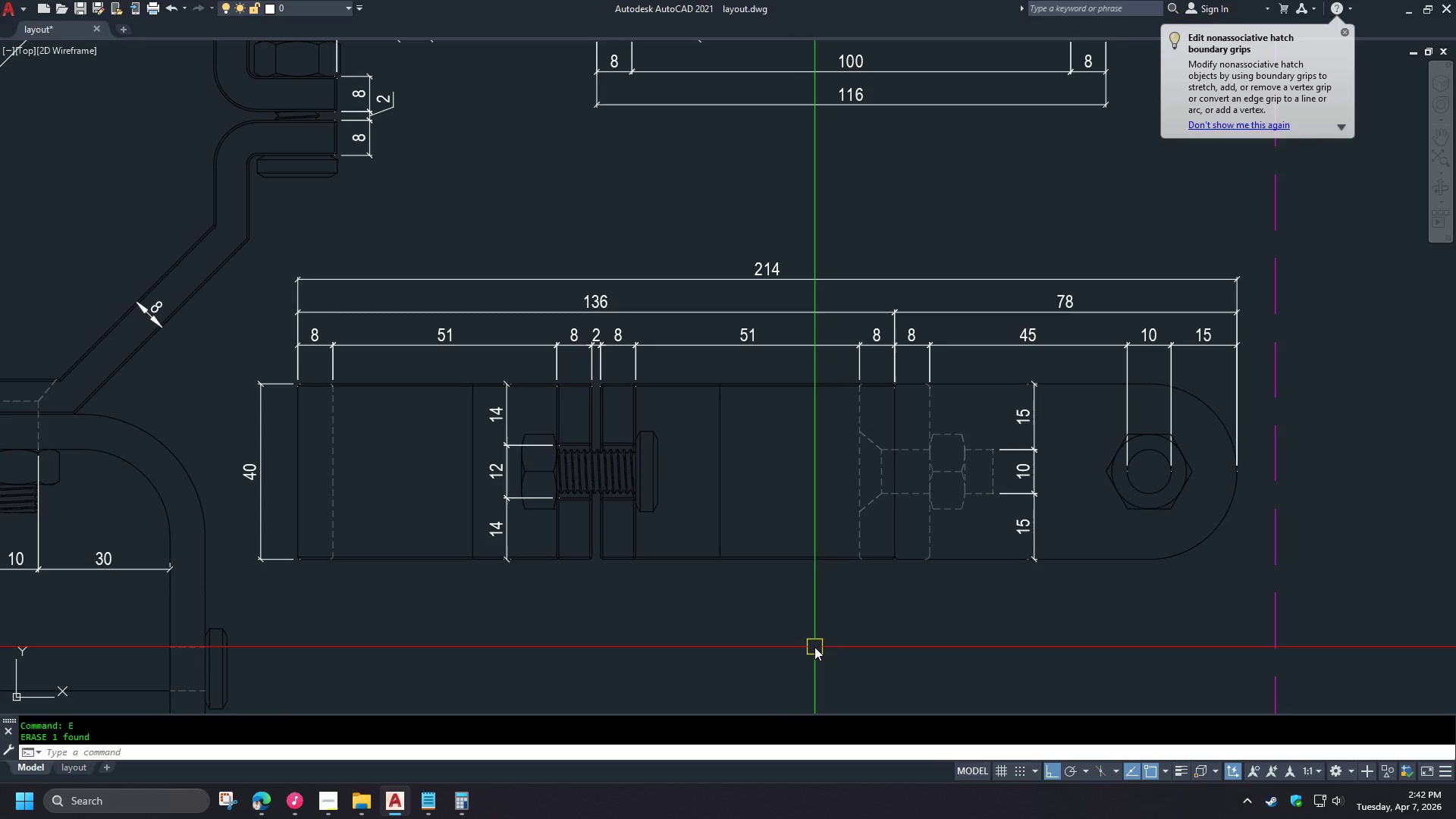 
key(Control+Z)
 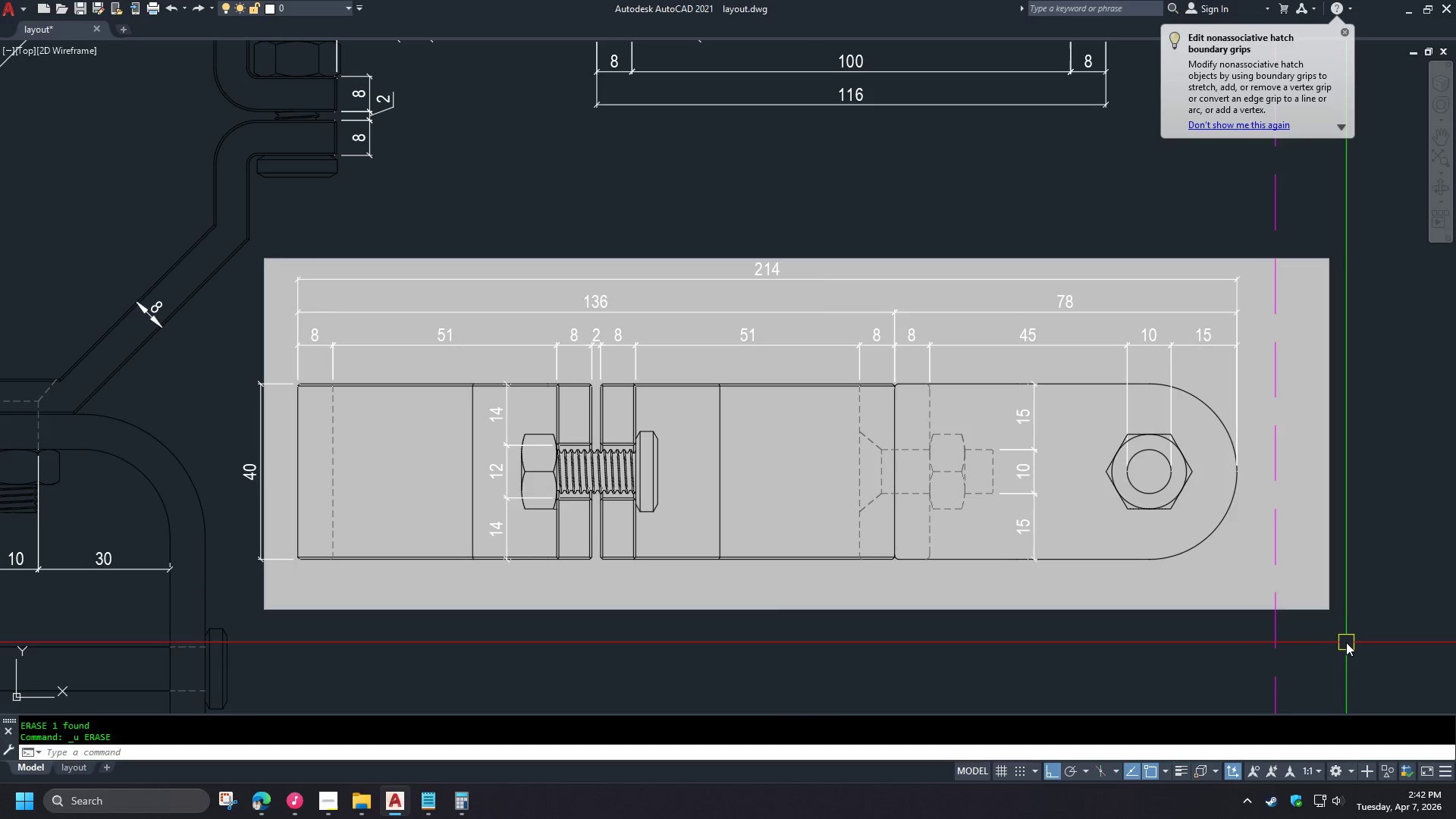 
left_click_drag(start_coordinate=[1341, 639], to_coordinate=[1330, 623])
 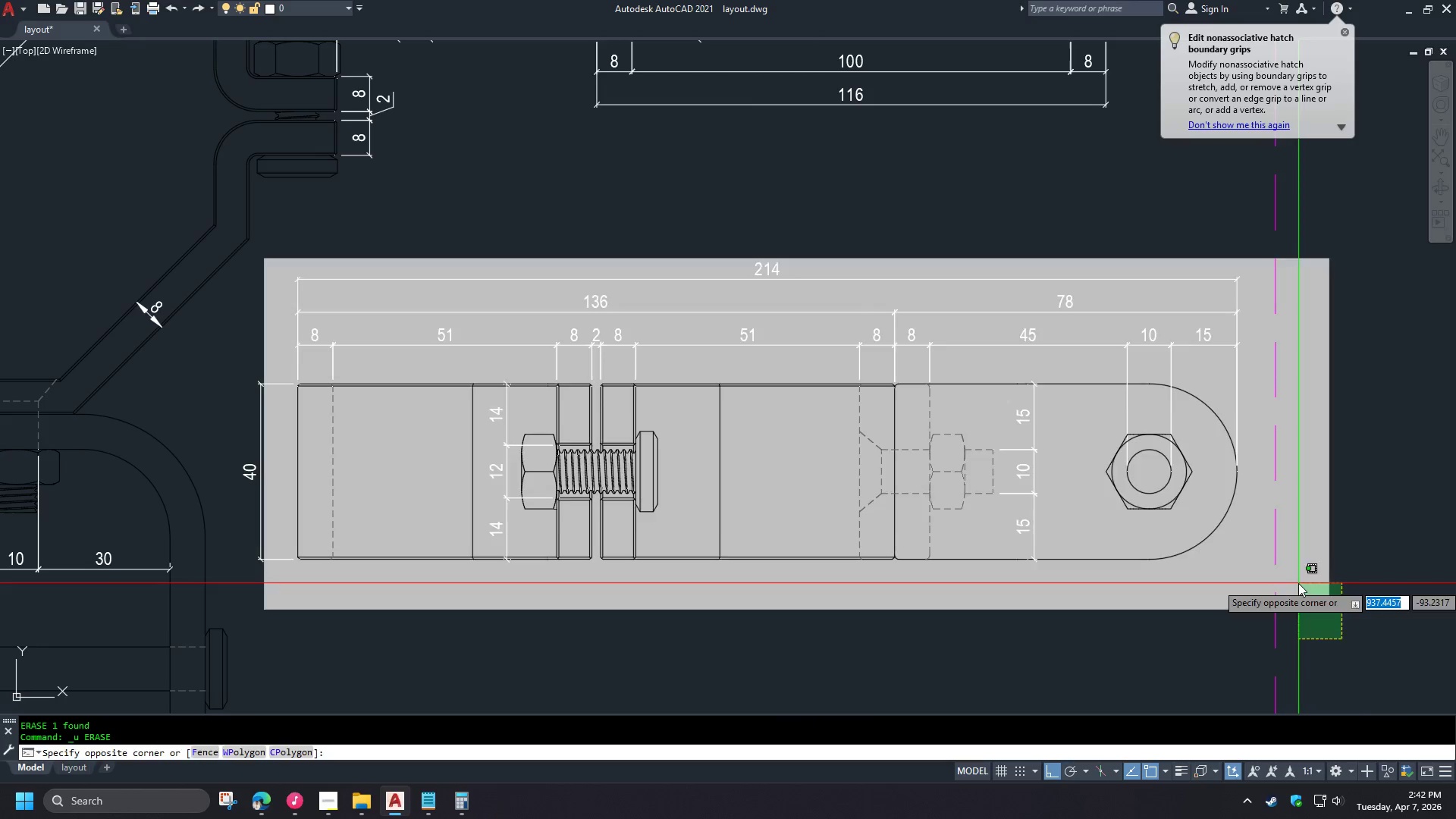 
double_click([1298, 583])
 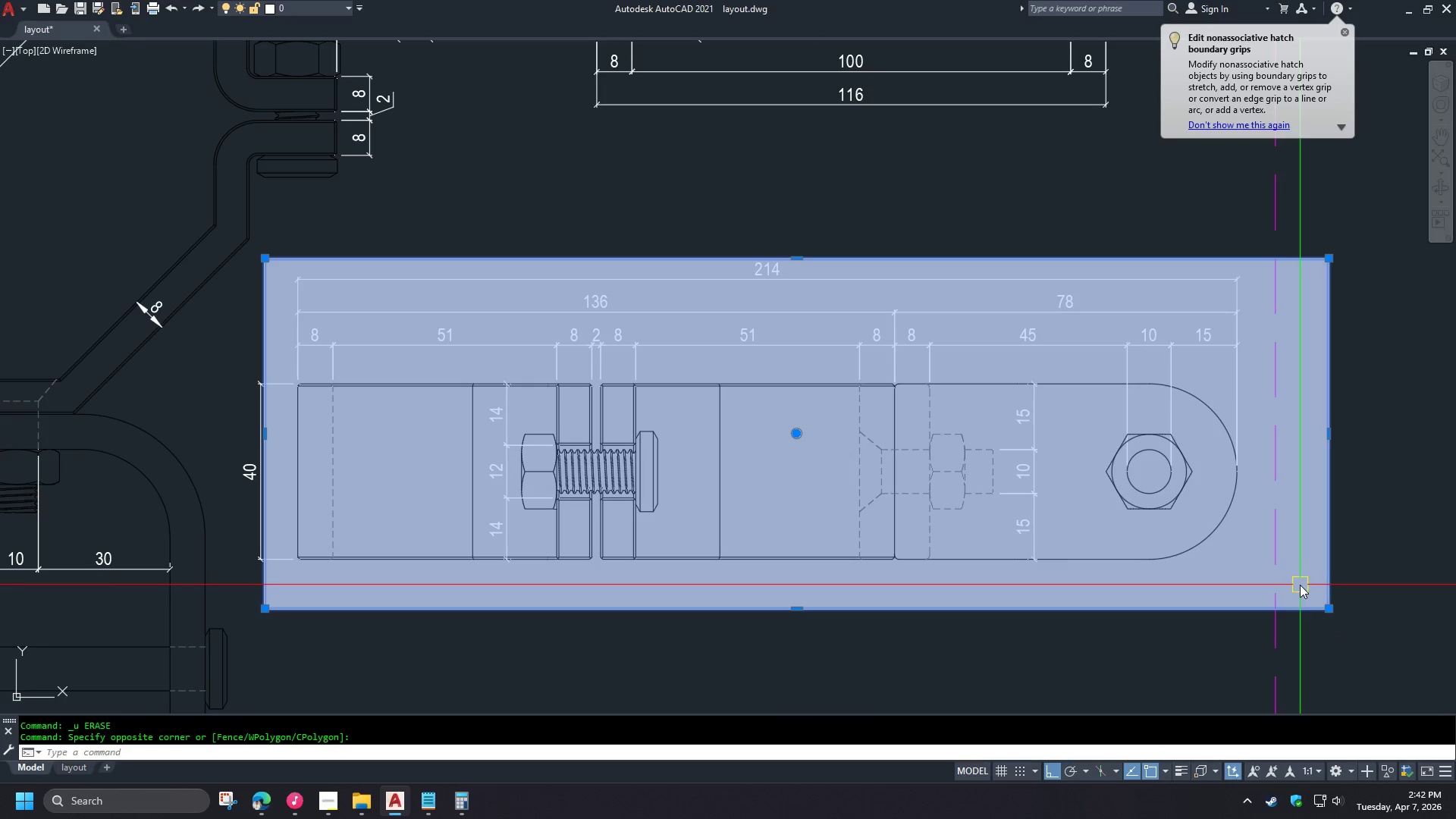 
hold_key(key=ShiftLeft, duration=0.7)
left_click([1199, 569])
 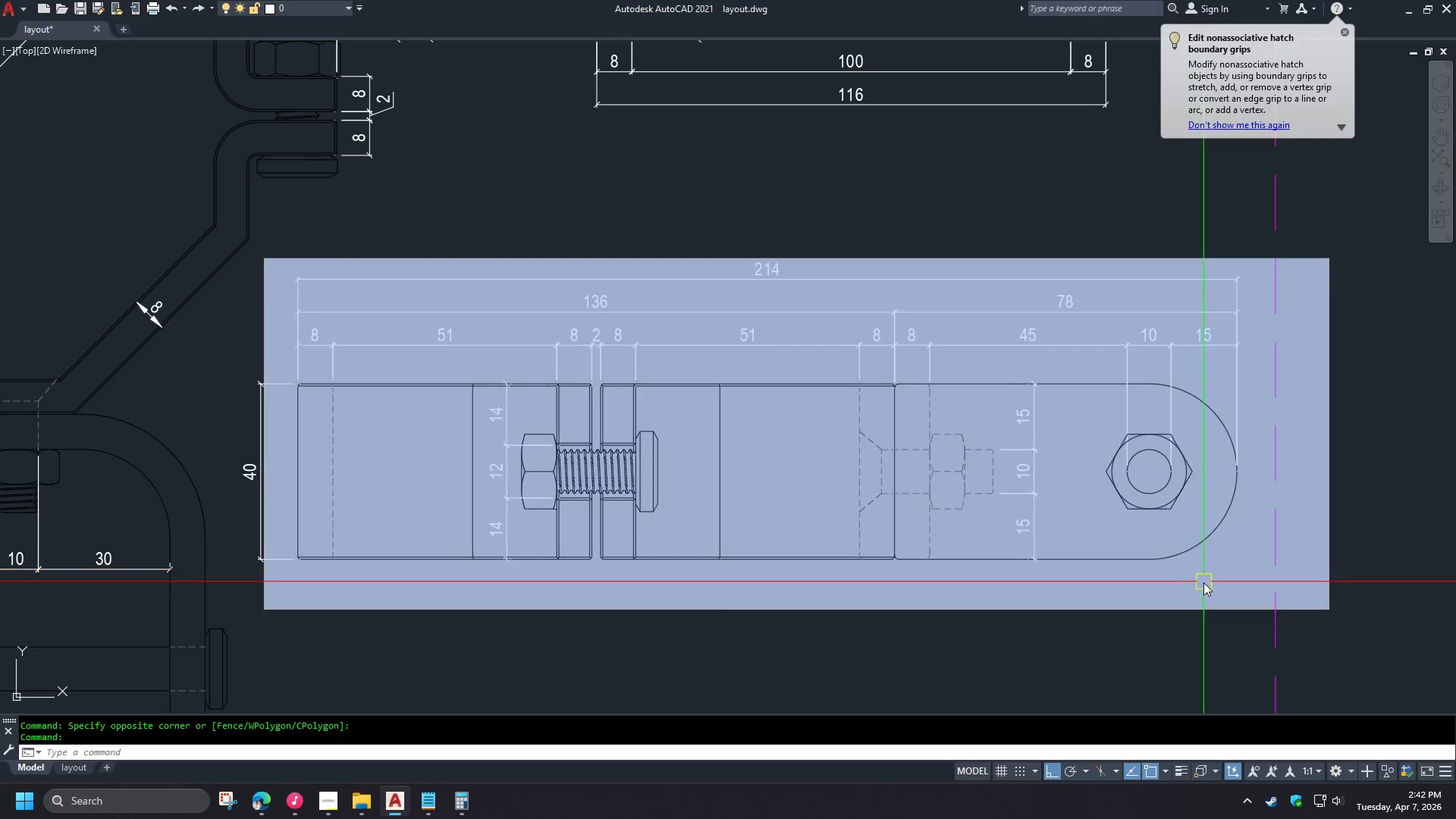 
type(RE RE TR )
 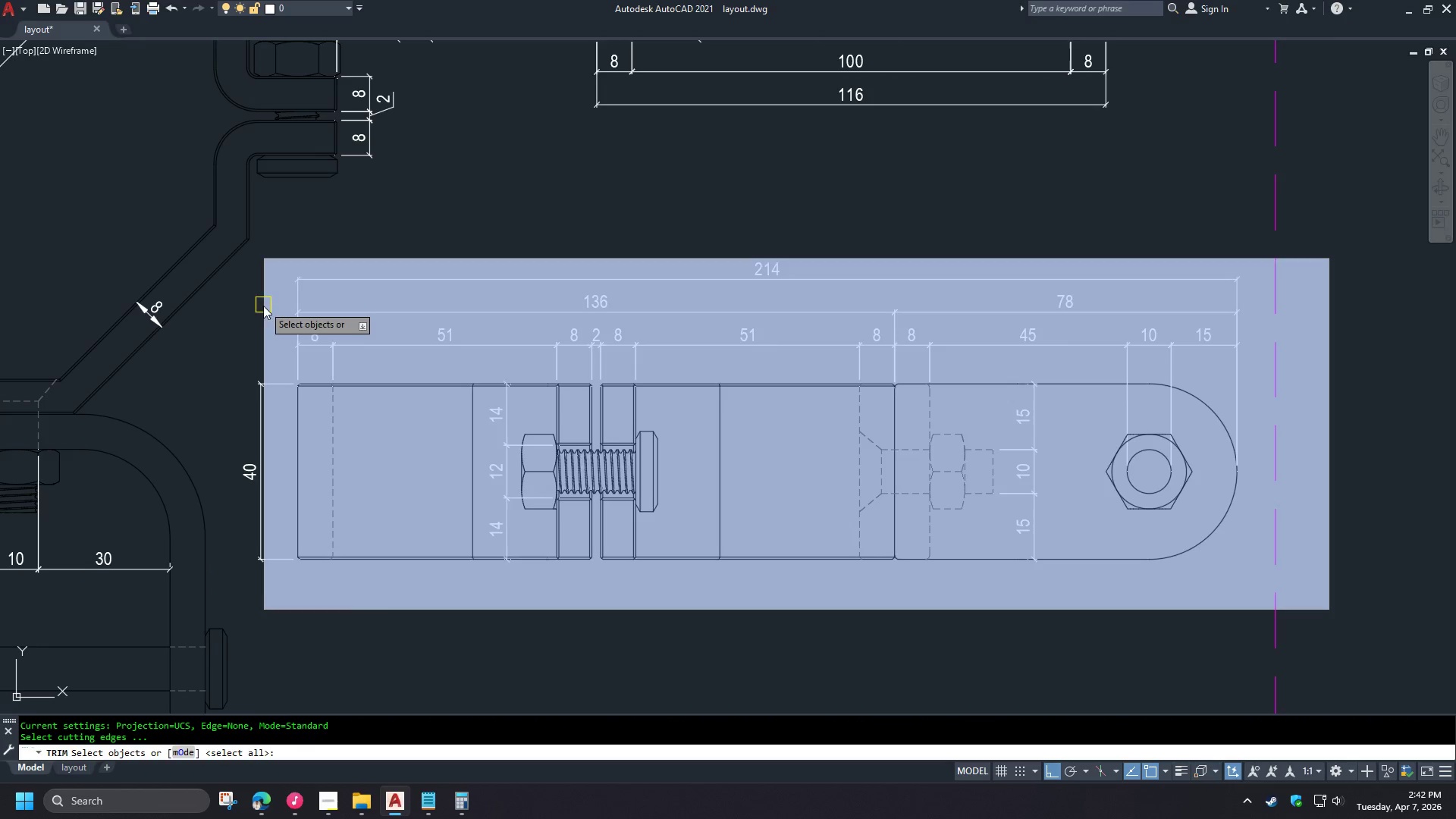 
left_click_drag(start_coordinate=[224, 325], to_coordinate=[232, 333])
 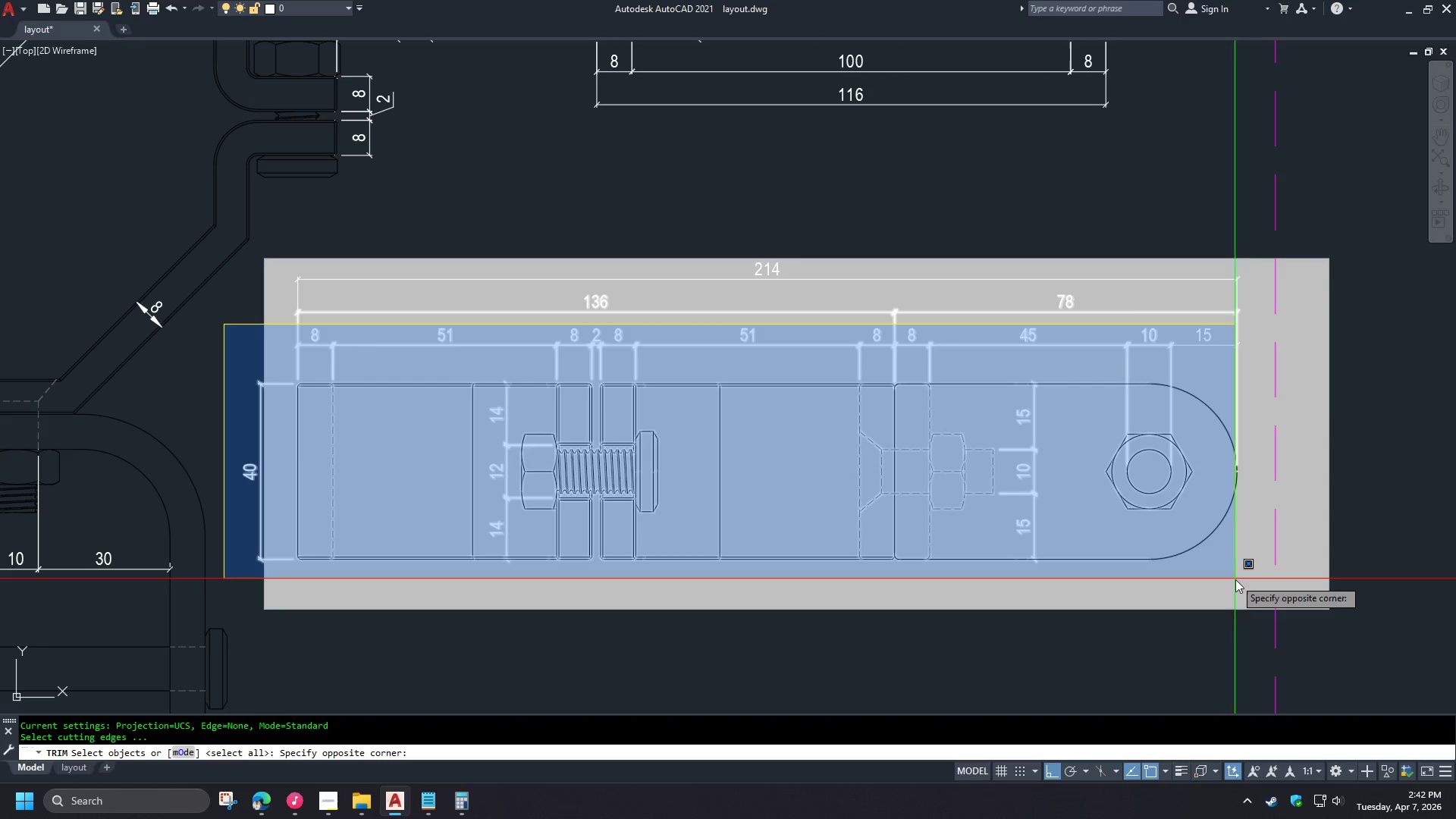 
left_click([1259, 588])
 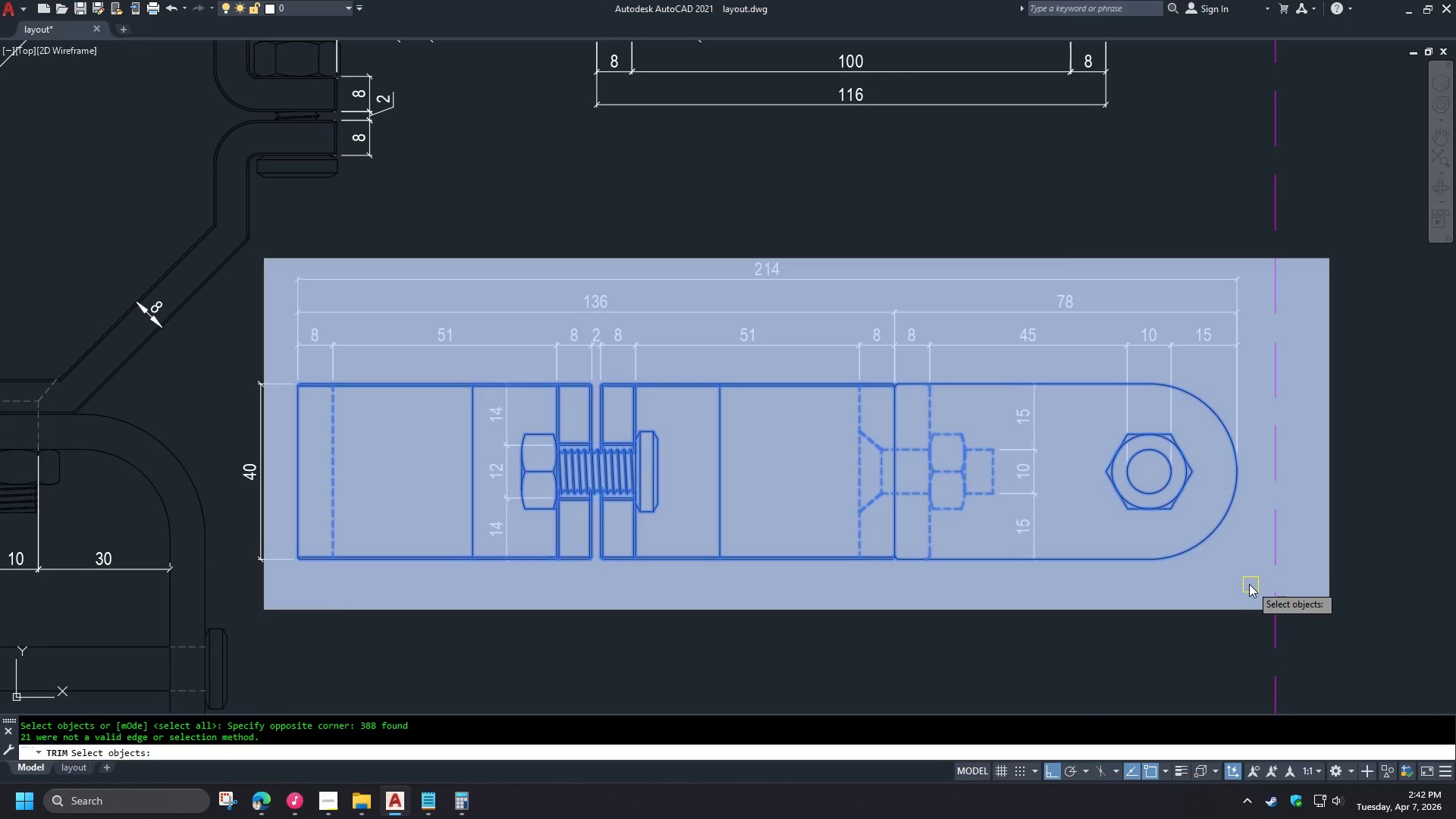 
key(Space)
 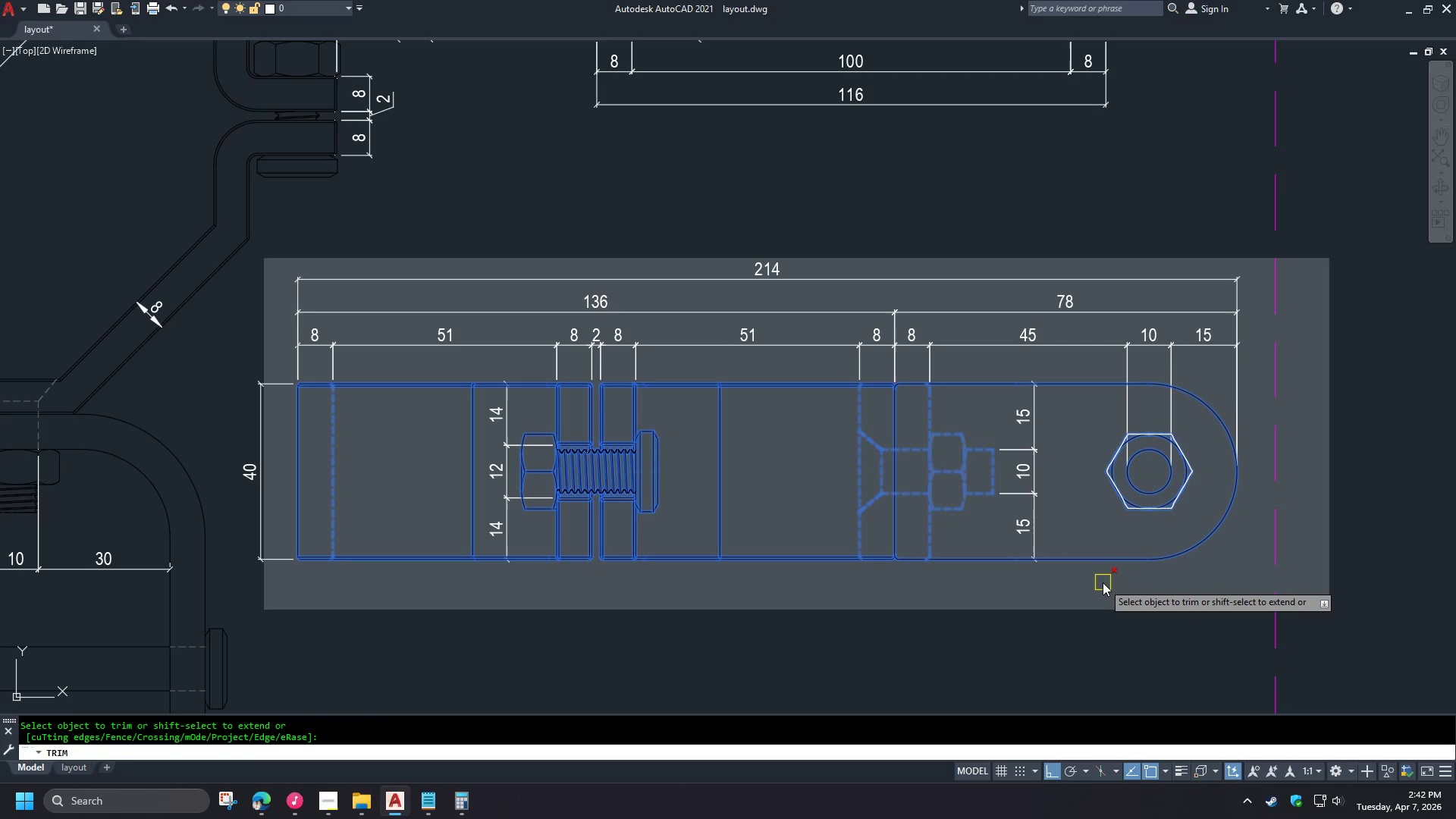 
wait(8.51)
 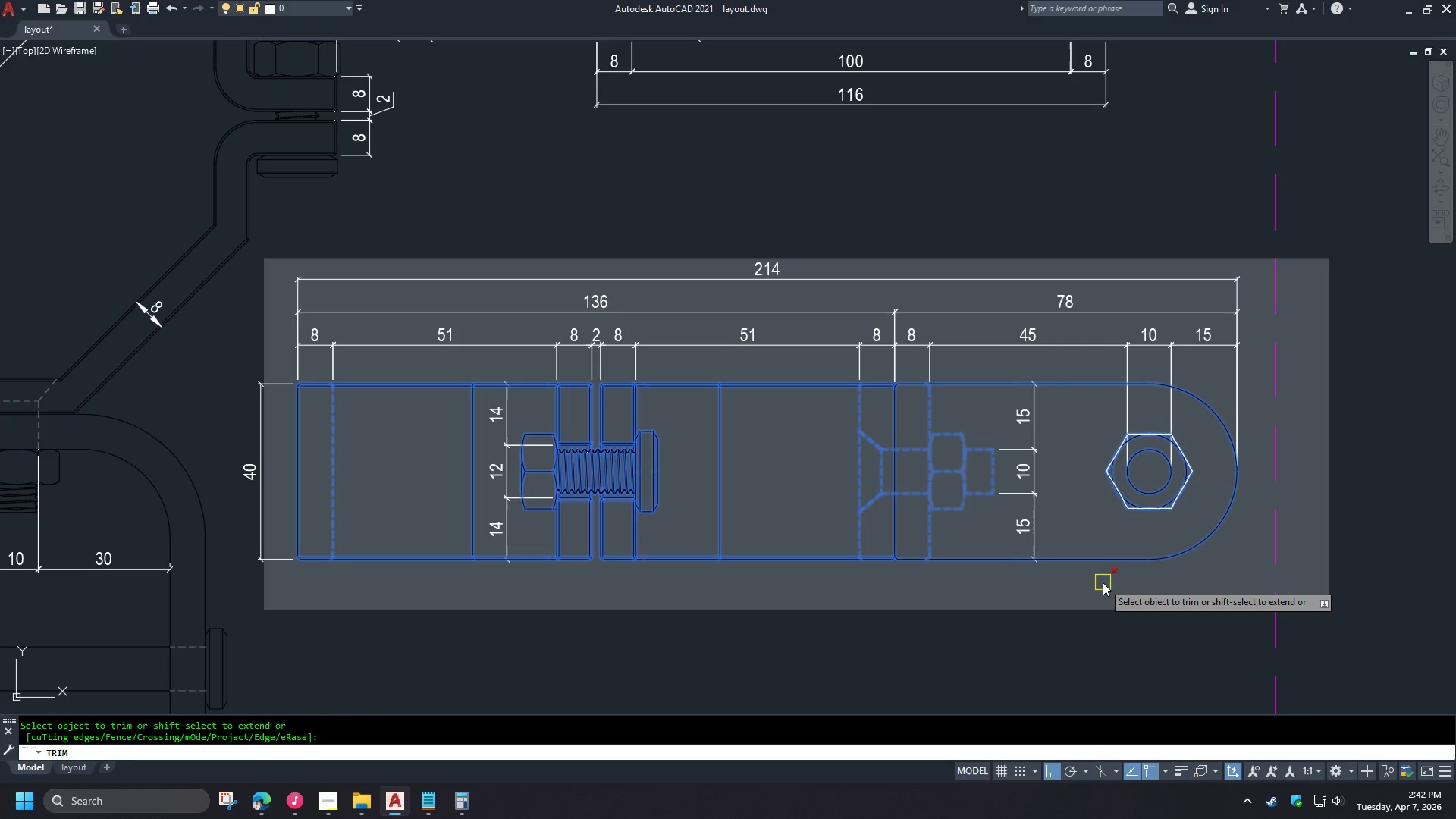 
key(Escape)
 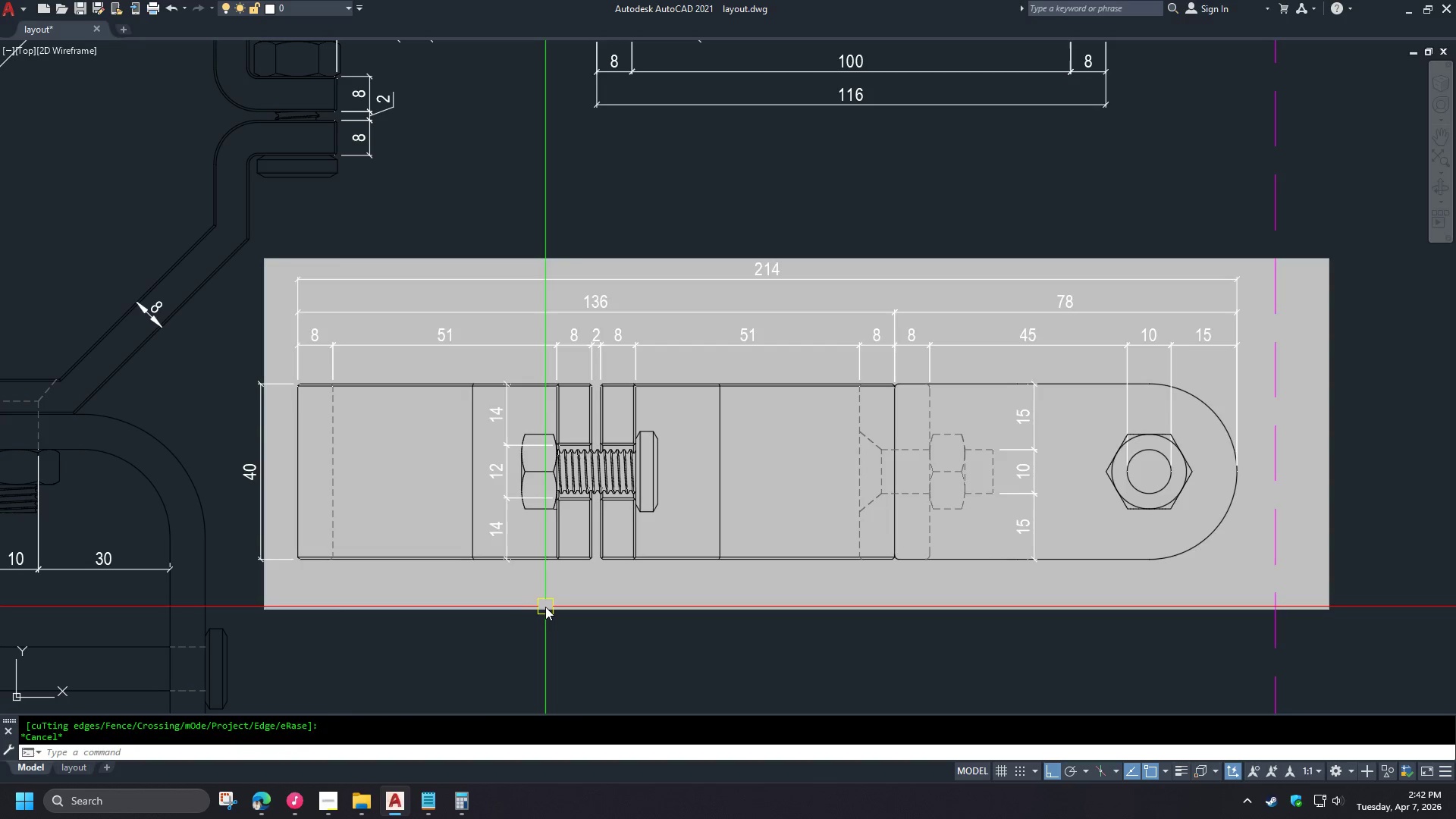 
key(Escape)
 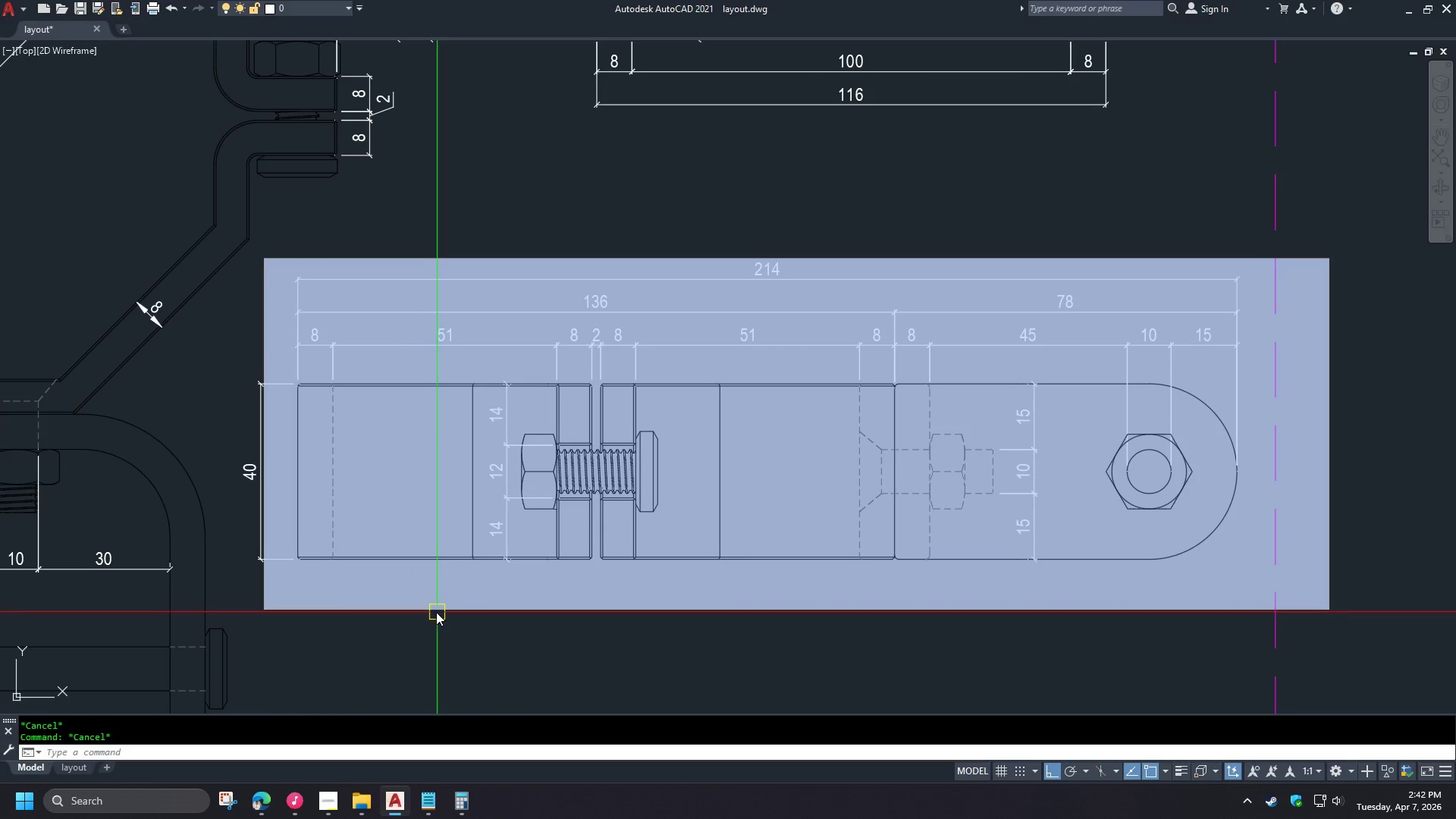 
left_click([436, 610])
 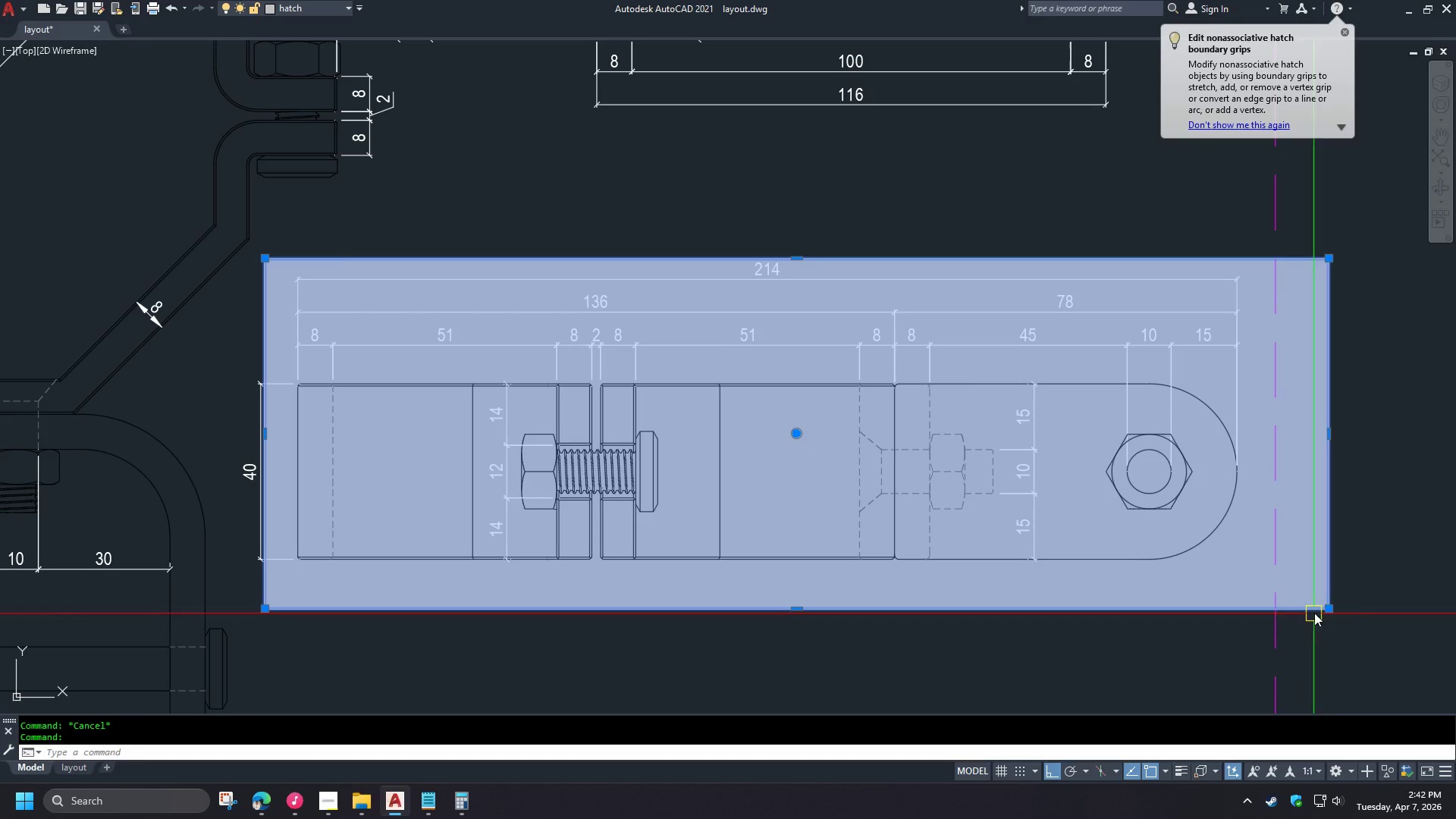 
left_click([1328, 610])
 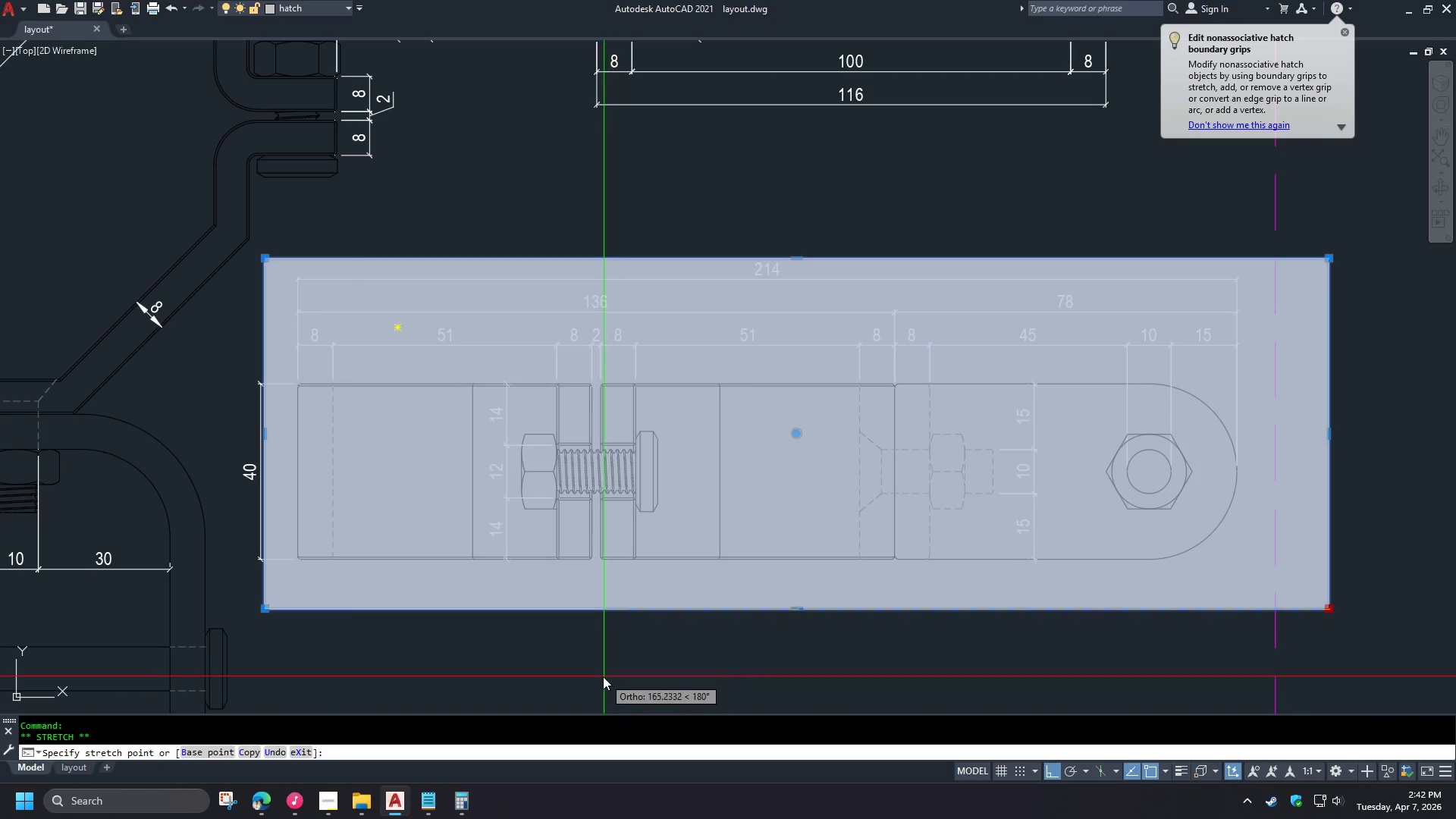 
left_click([596, 676])
 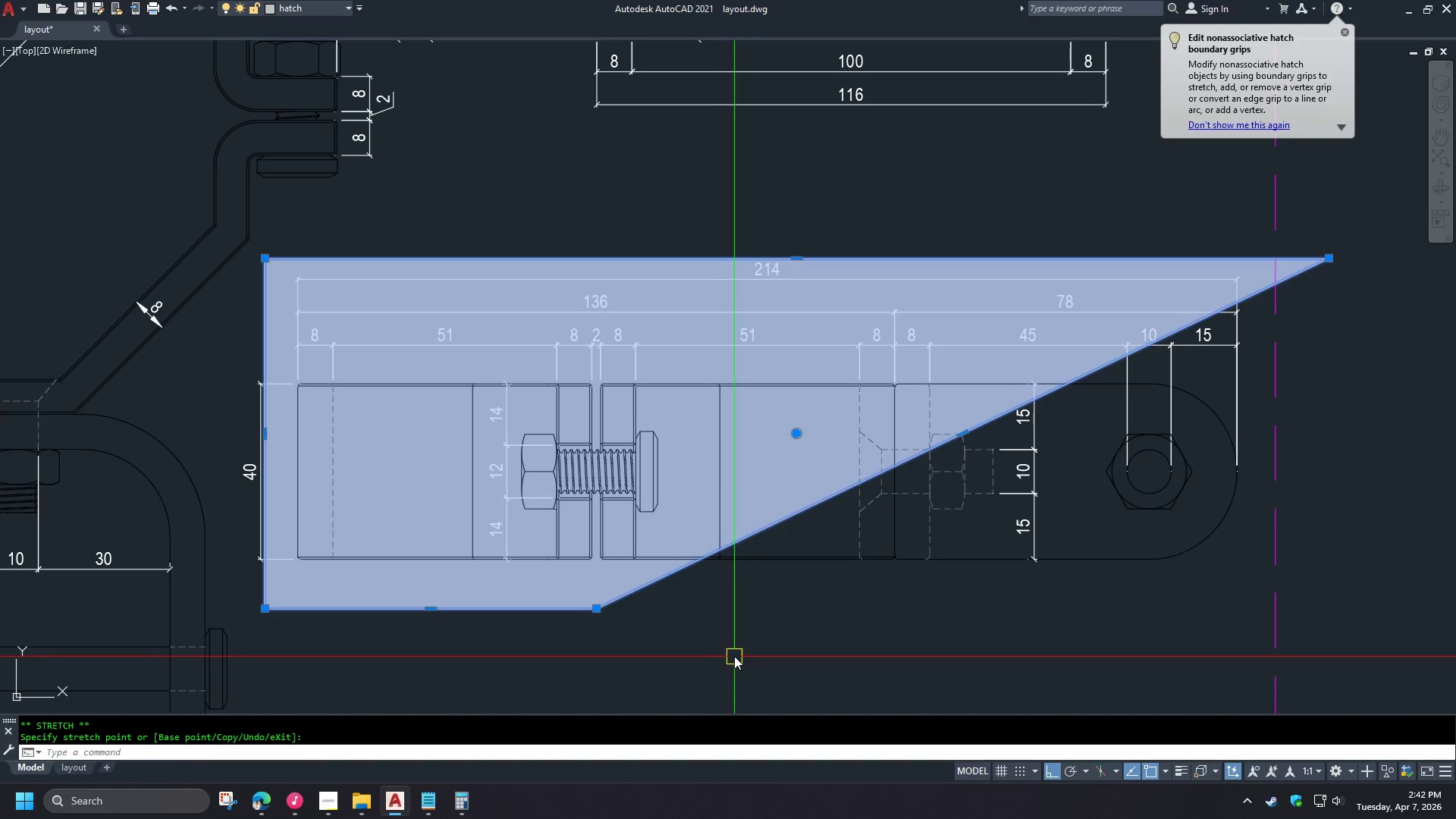 
key(Control+Z)
 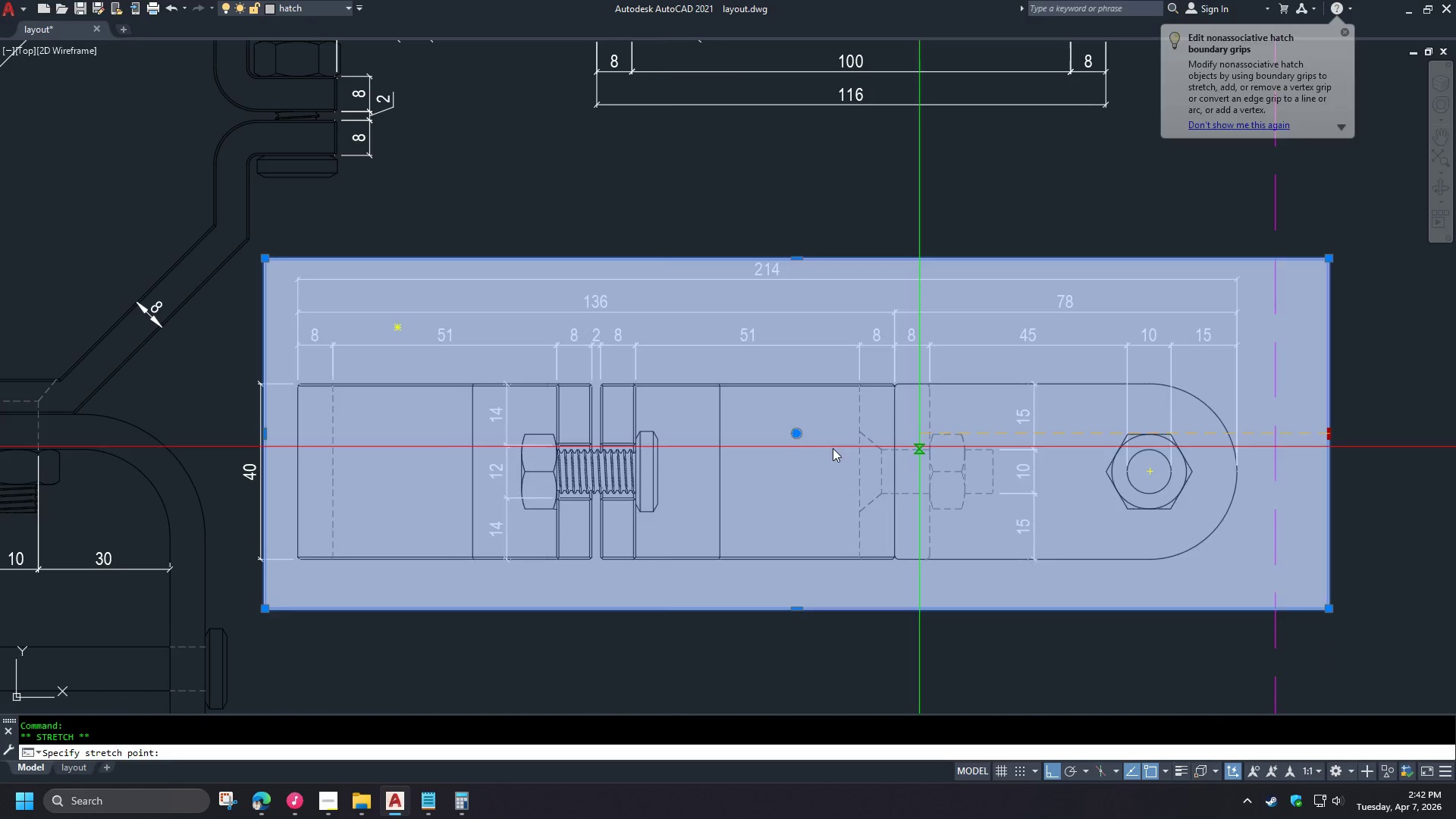 
left_click([581, 482])
 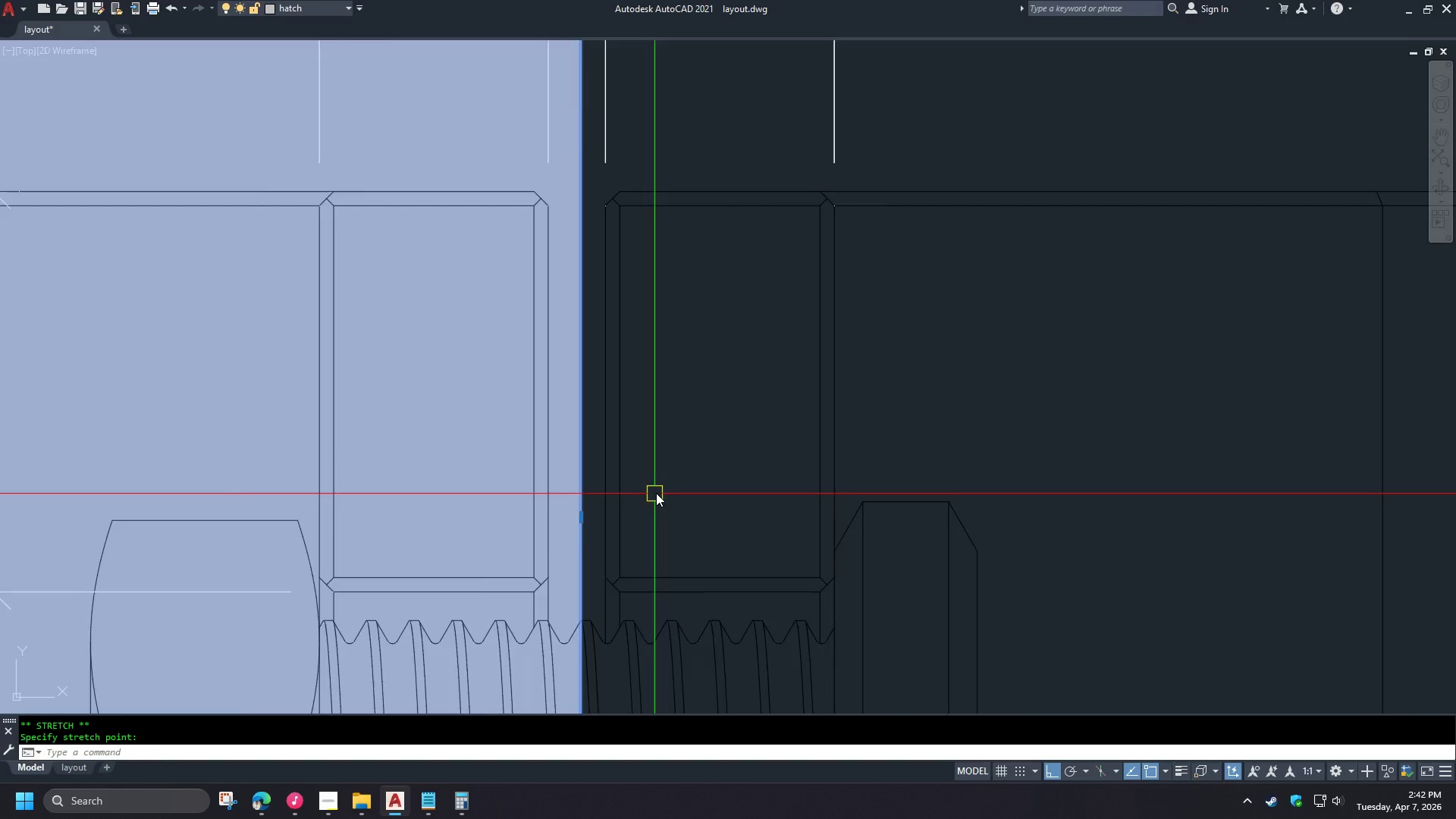 
key(Control+1)
 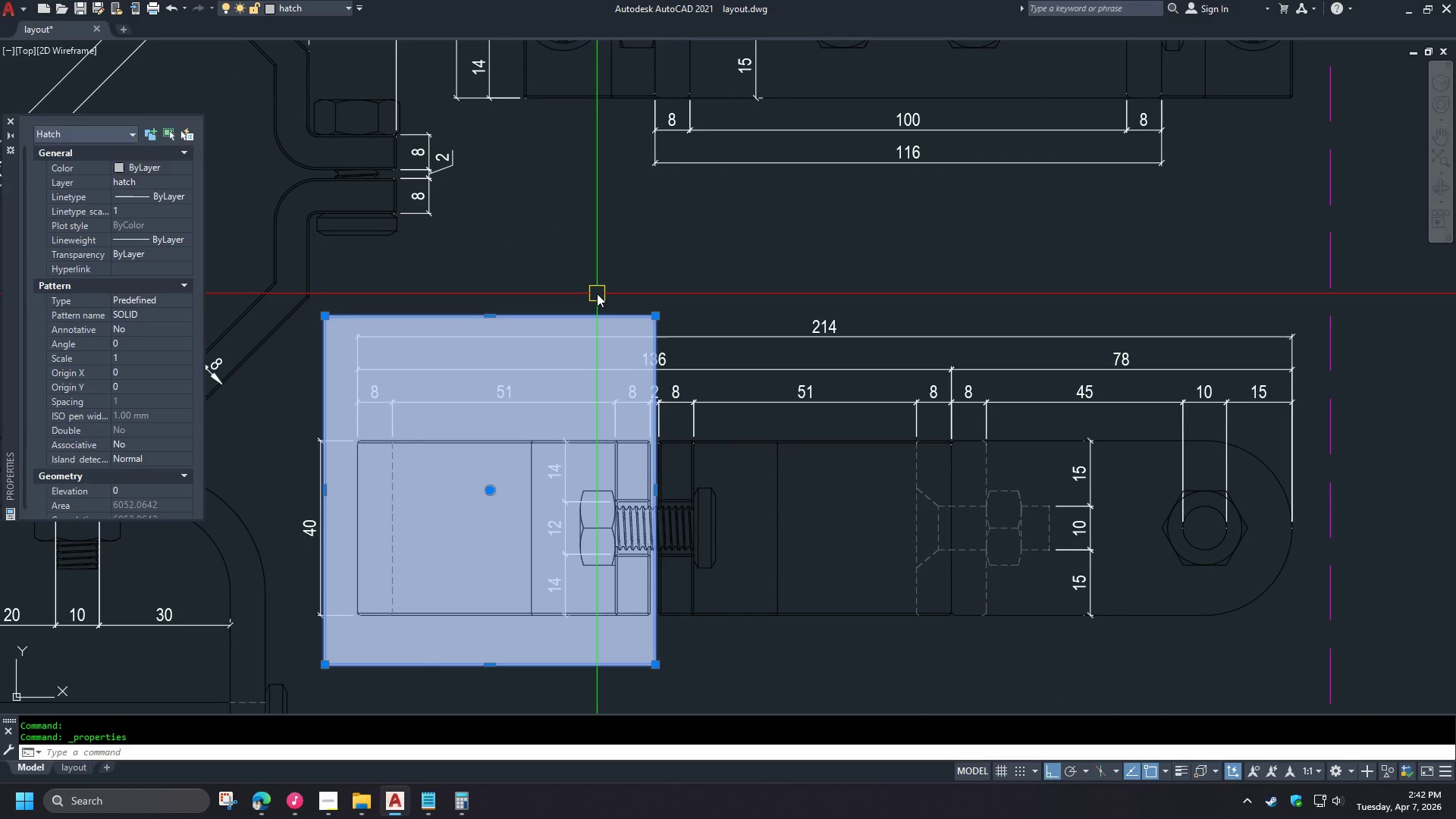 
scroll: coordinate [596, 425], scroll_direction: up, amount: 4.0
 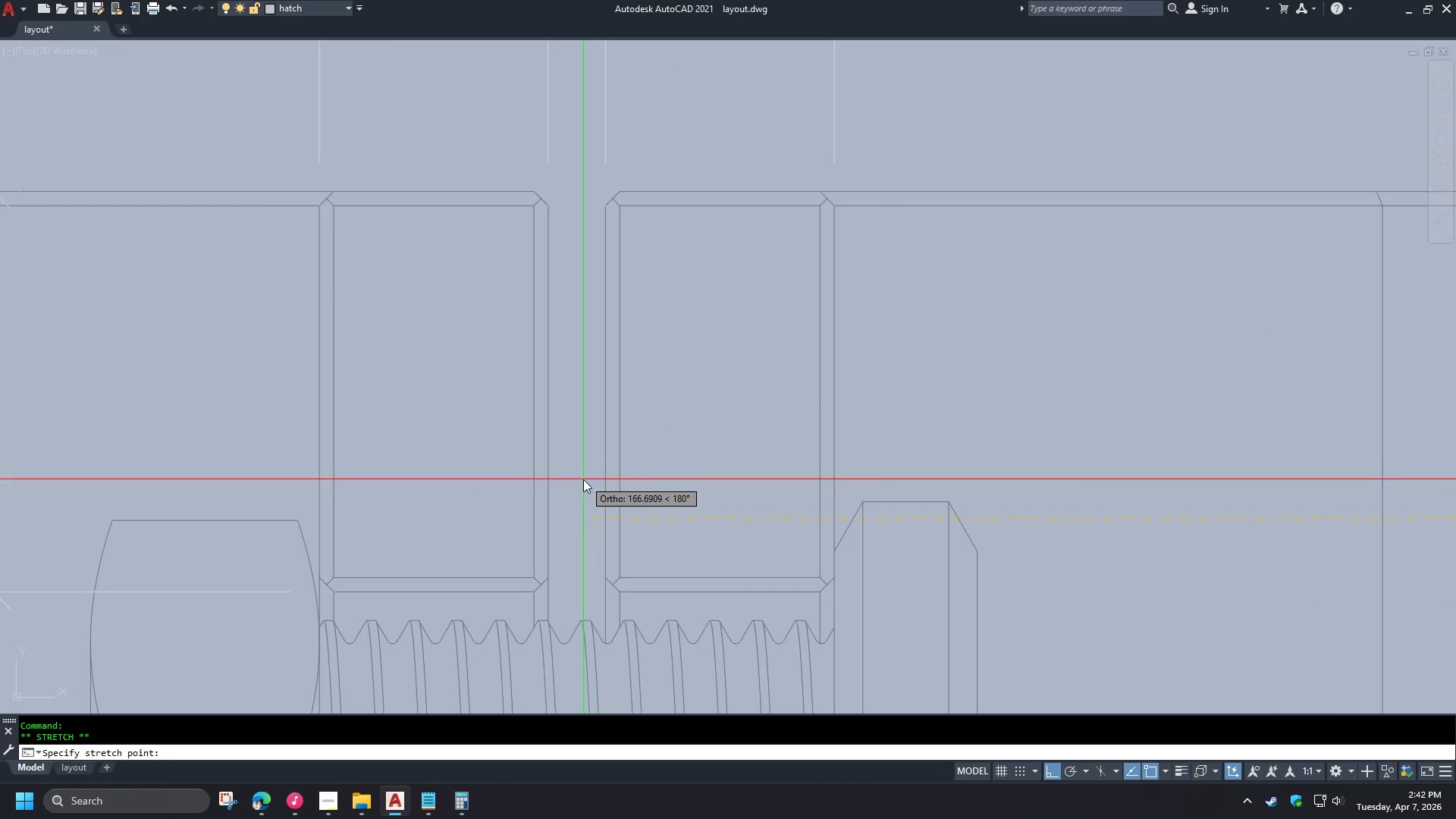 
key(Control+1)
 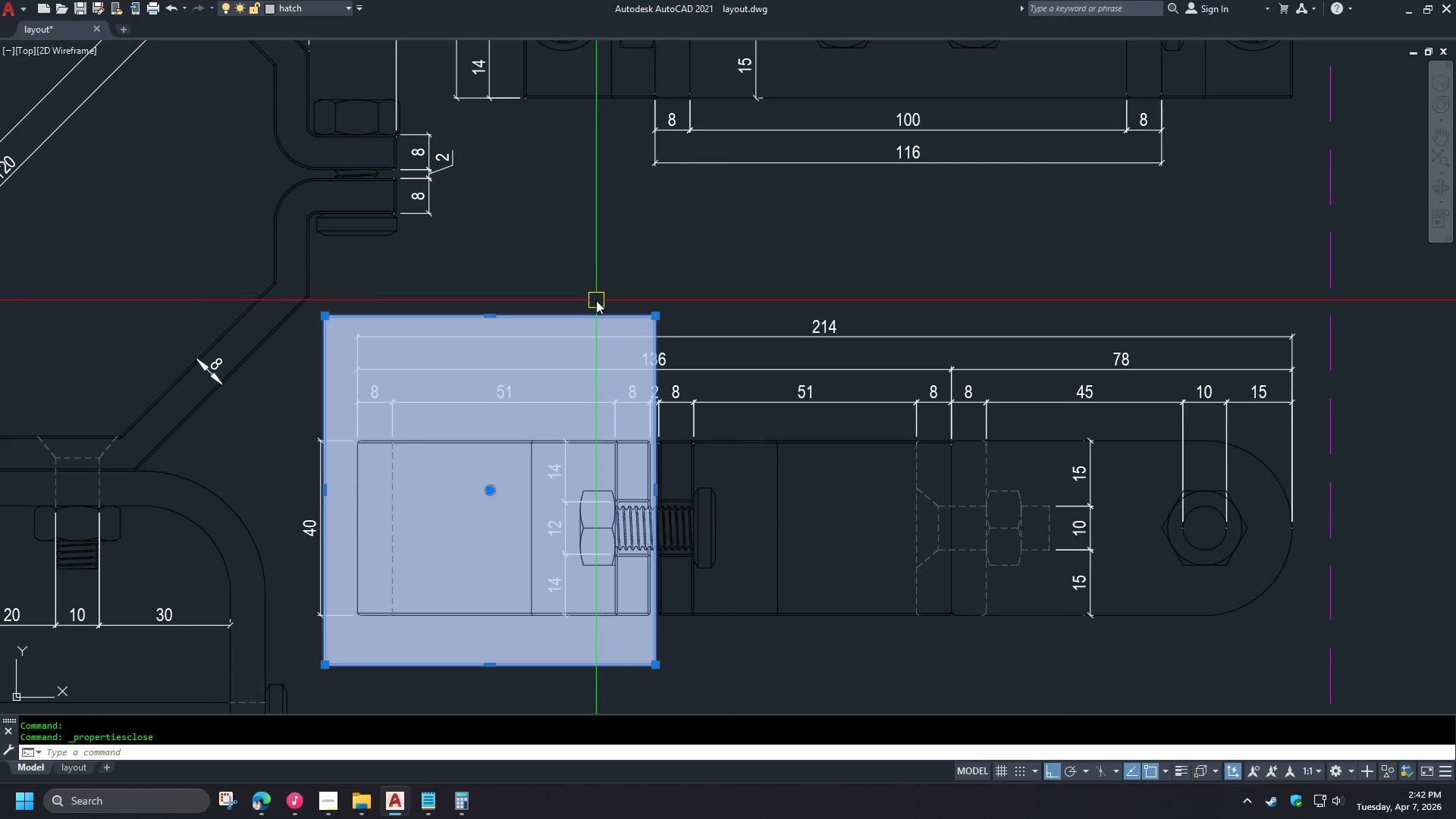 
key(Escape)
 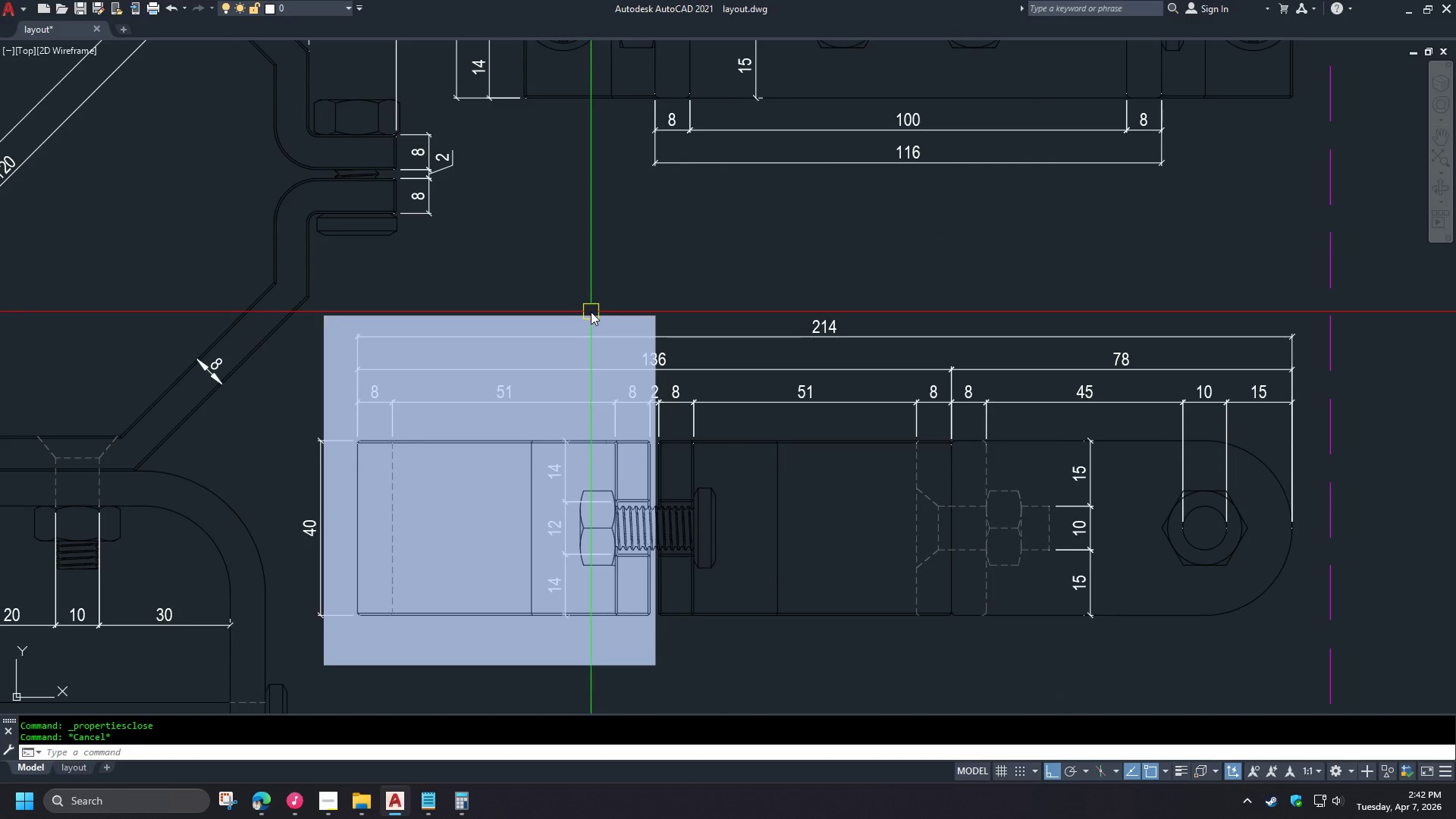 
left_click([591, 312])
 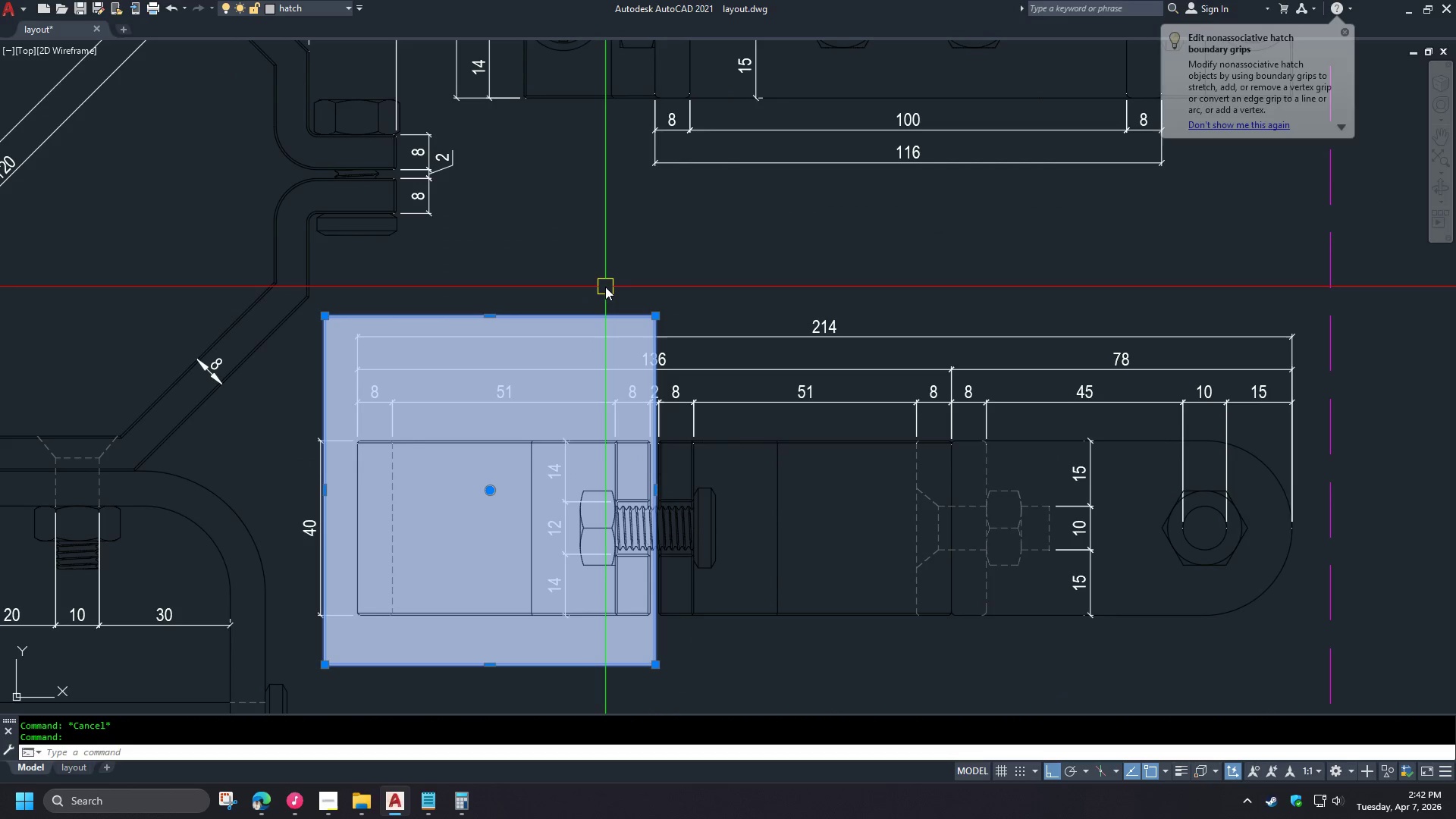 
scroll: coordinate [675, 485], scroll_direction: down, amount: 4.0
 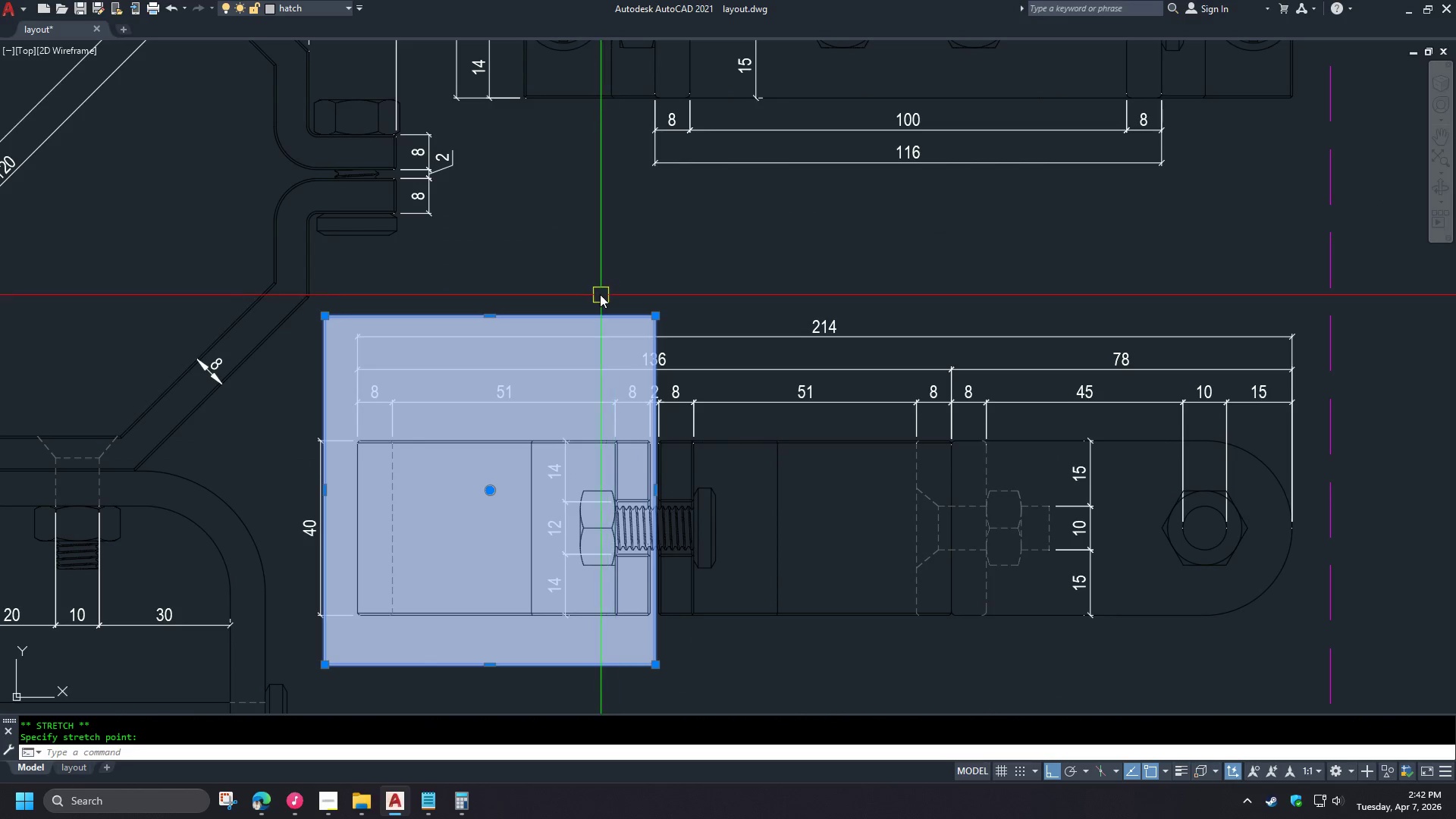 
key(Control+1)
 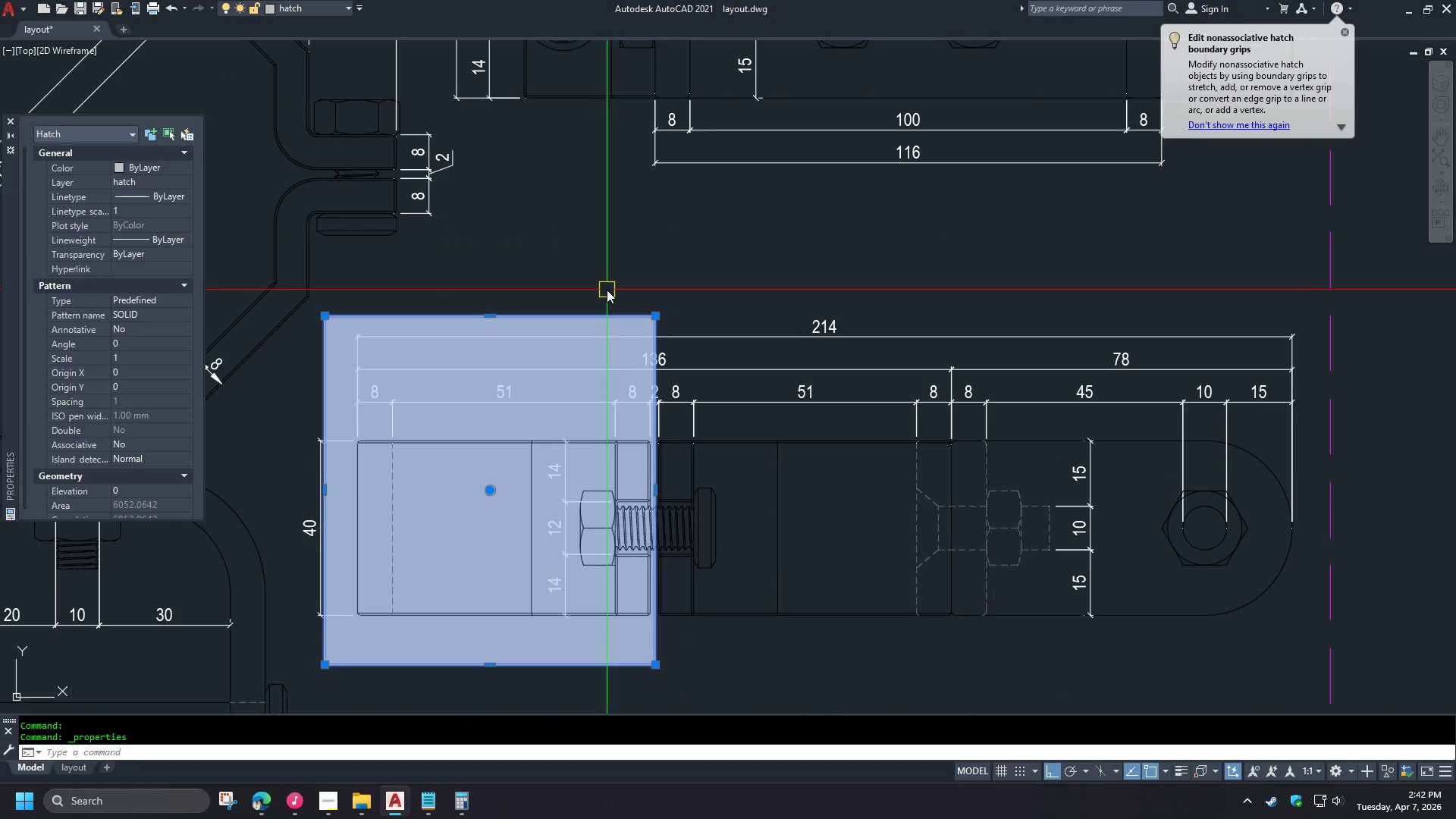 
key(Control+1)
 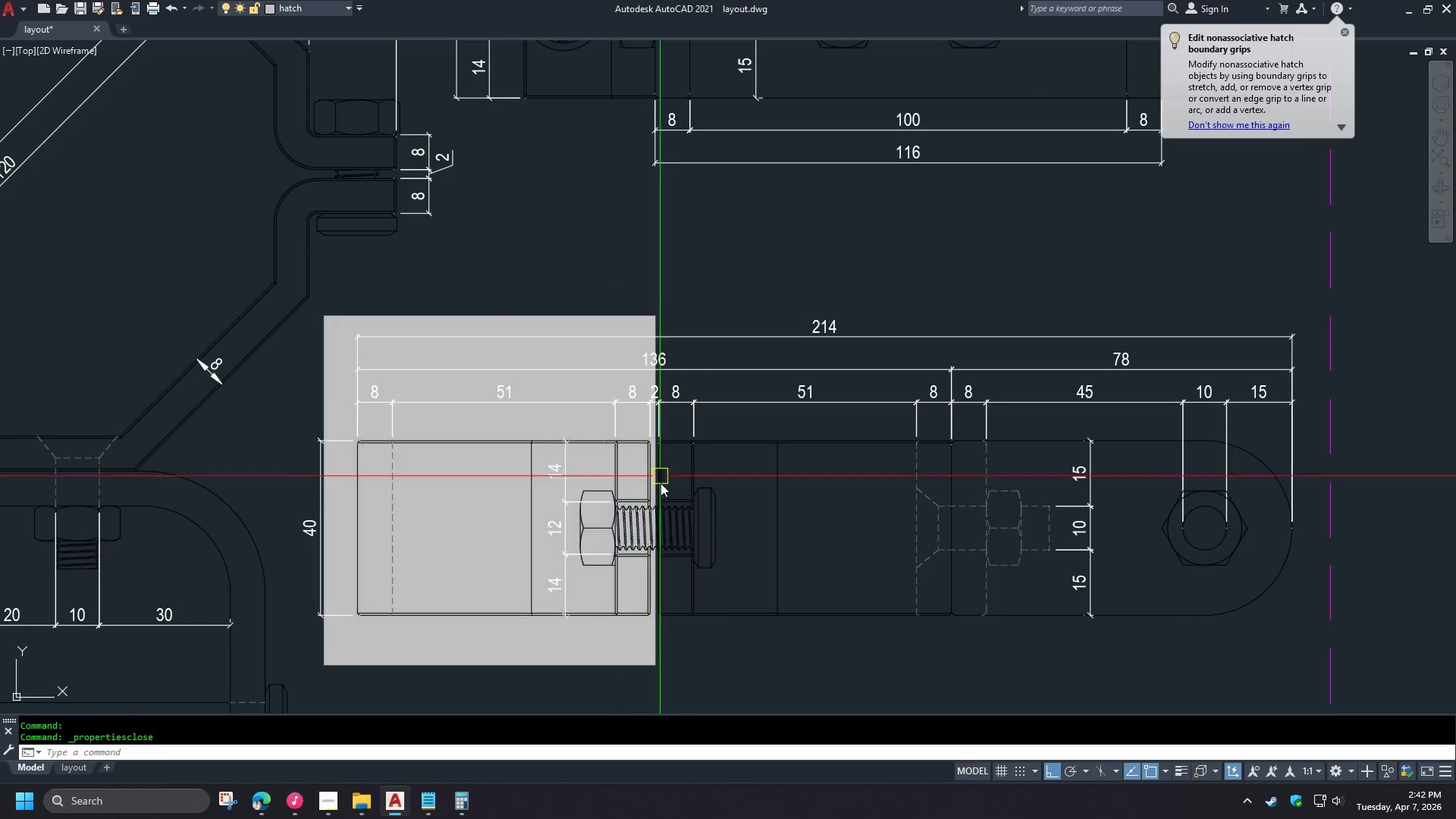 
key(Escape)
 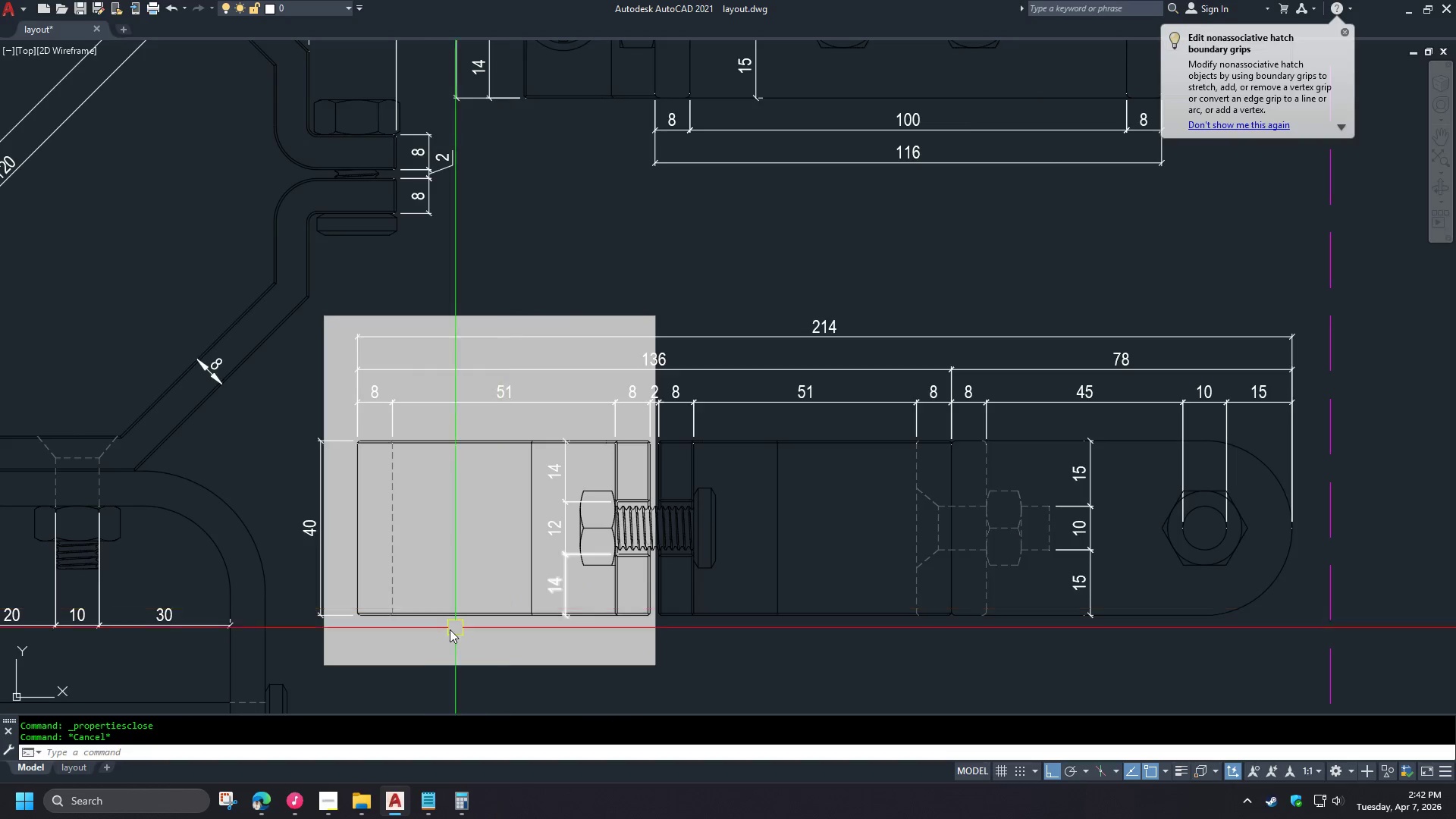 
type(TR )
 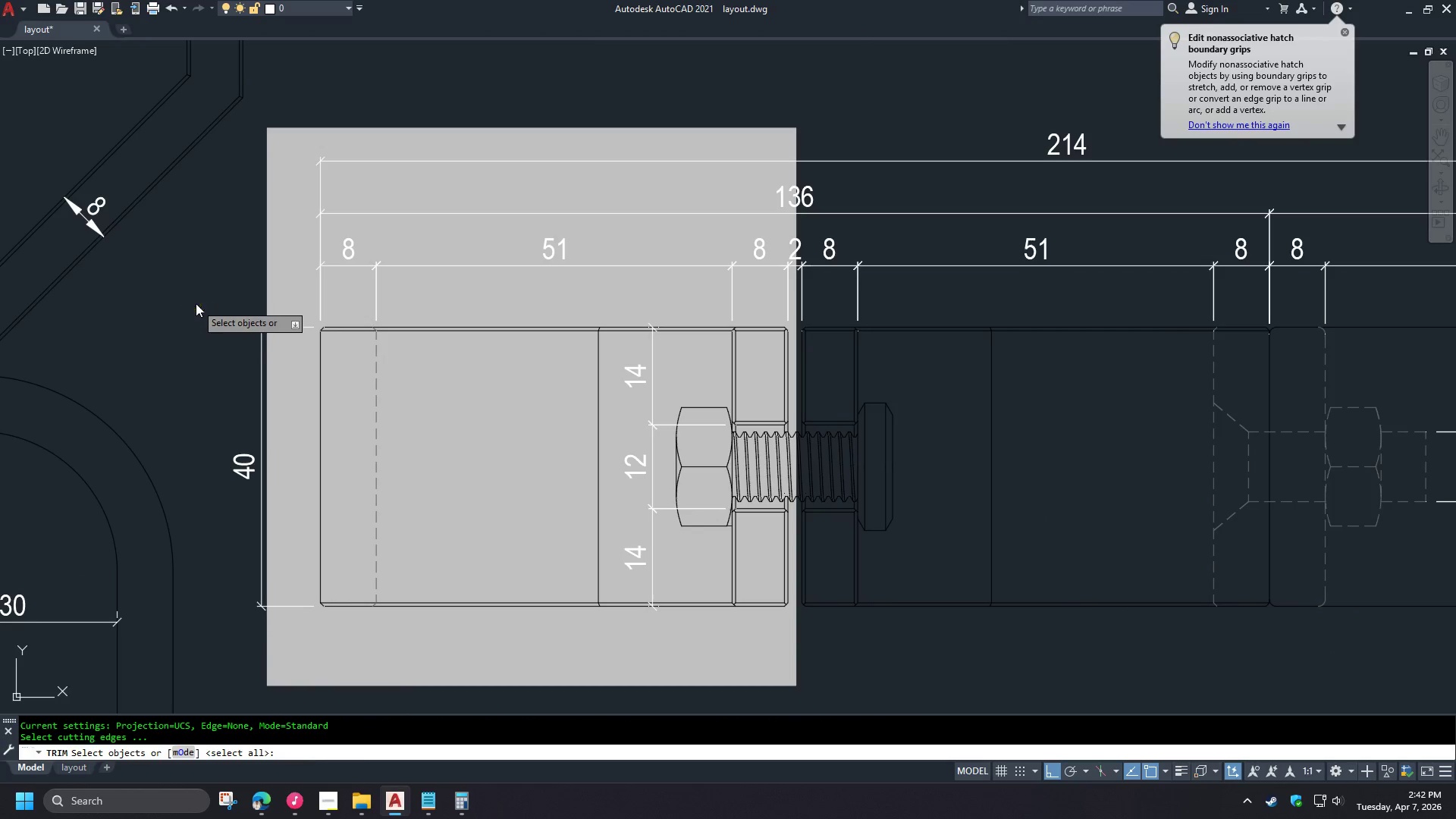 
left_click_drag(start_coordinate=[196, 303], to_coordinate=[202, 309])
 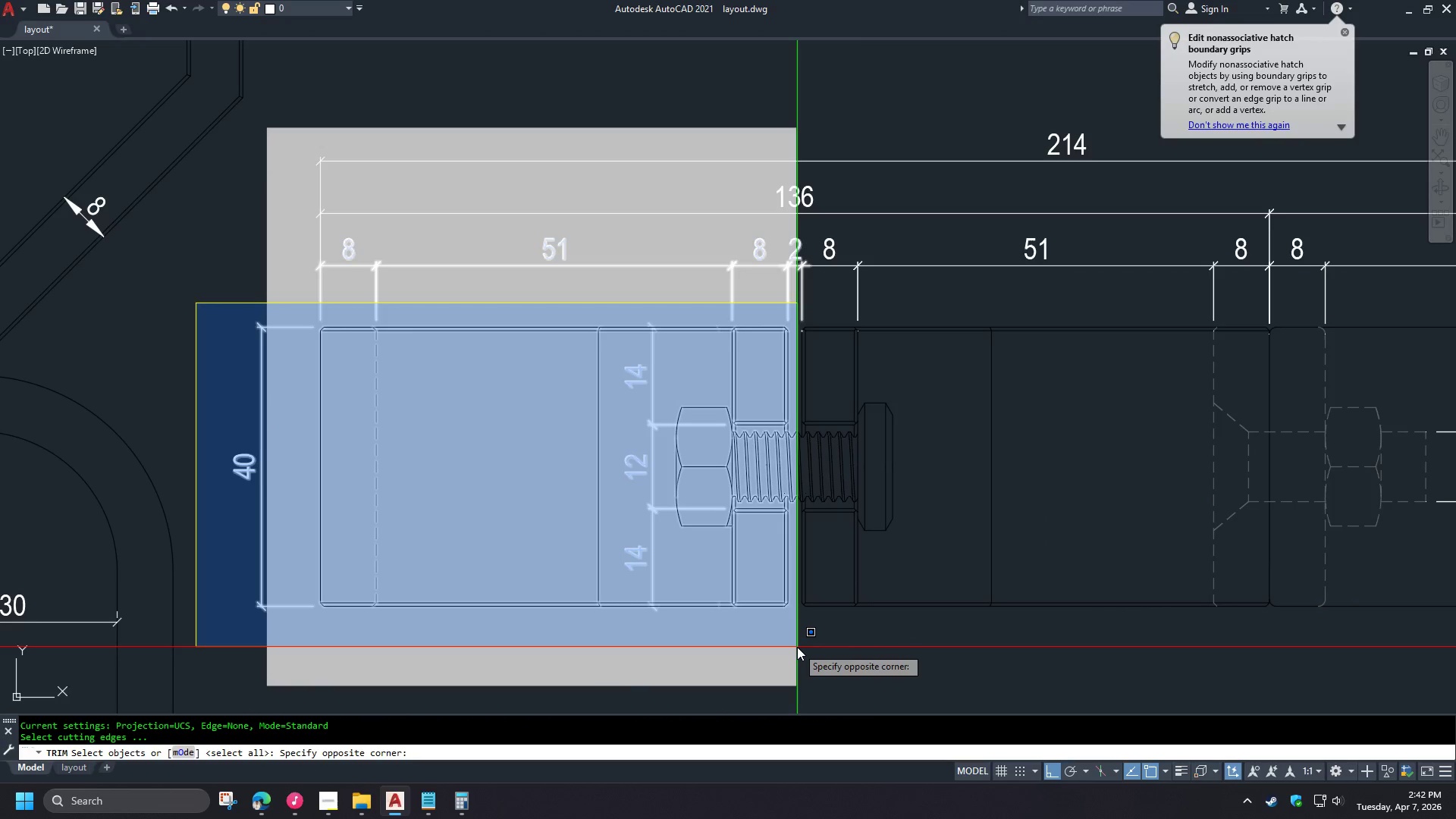 
scroll: coordinate [418, 631], scroll_direction: up, amount: 1.0
 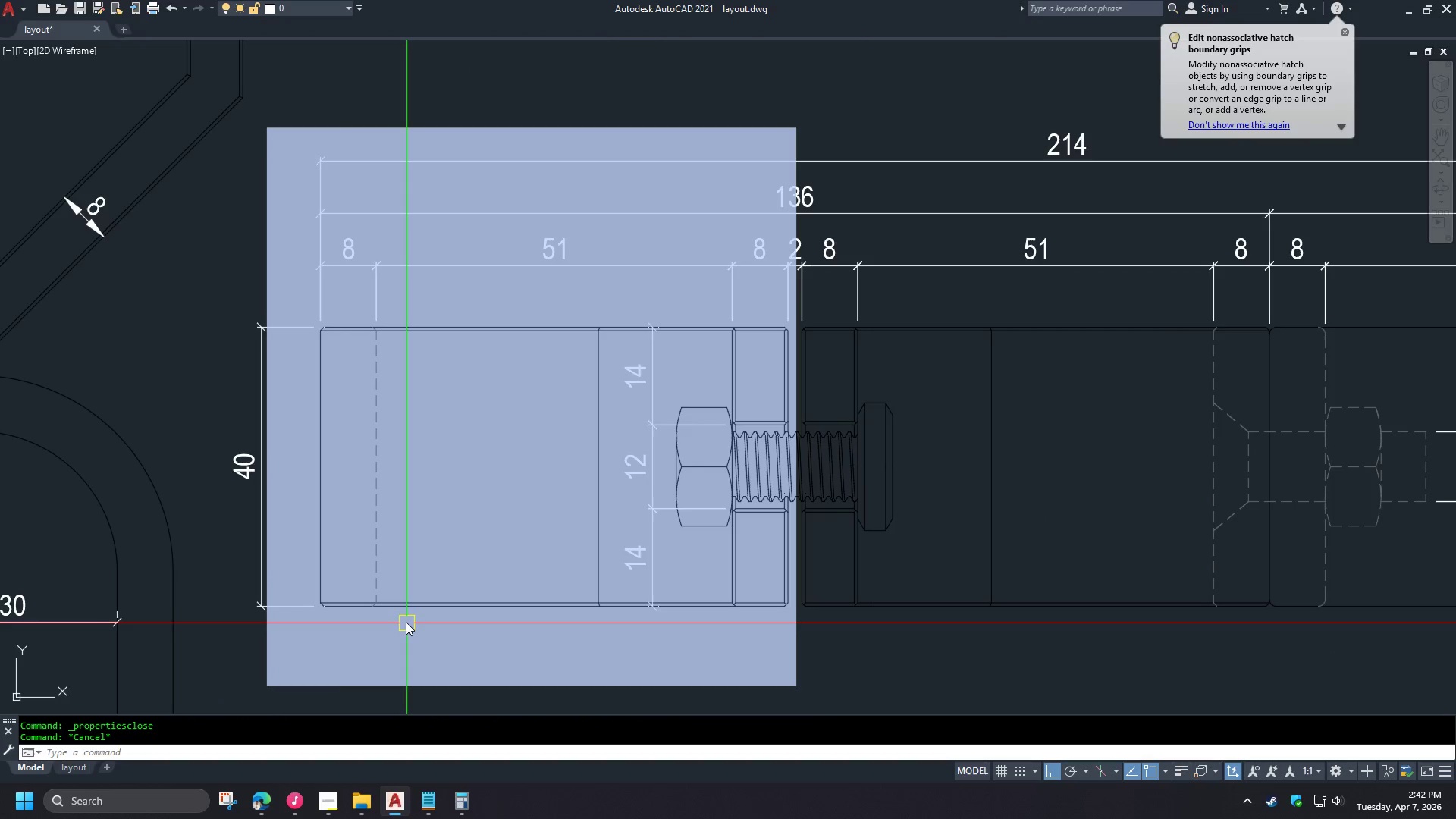 
left_click([797, 647])
 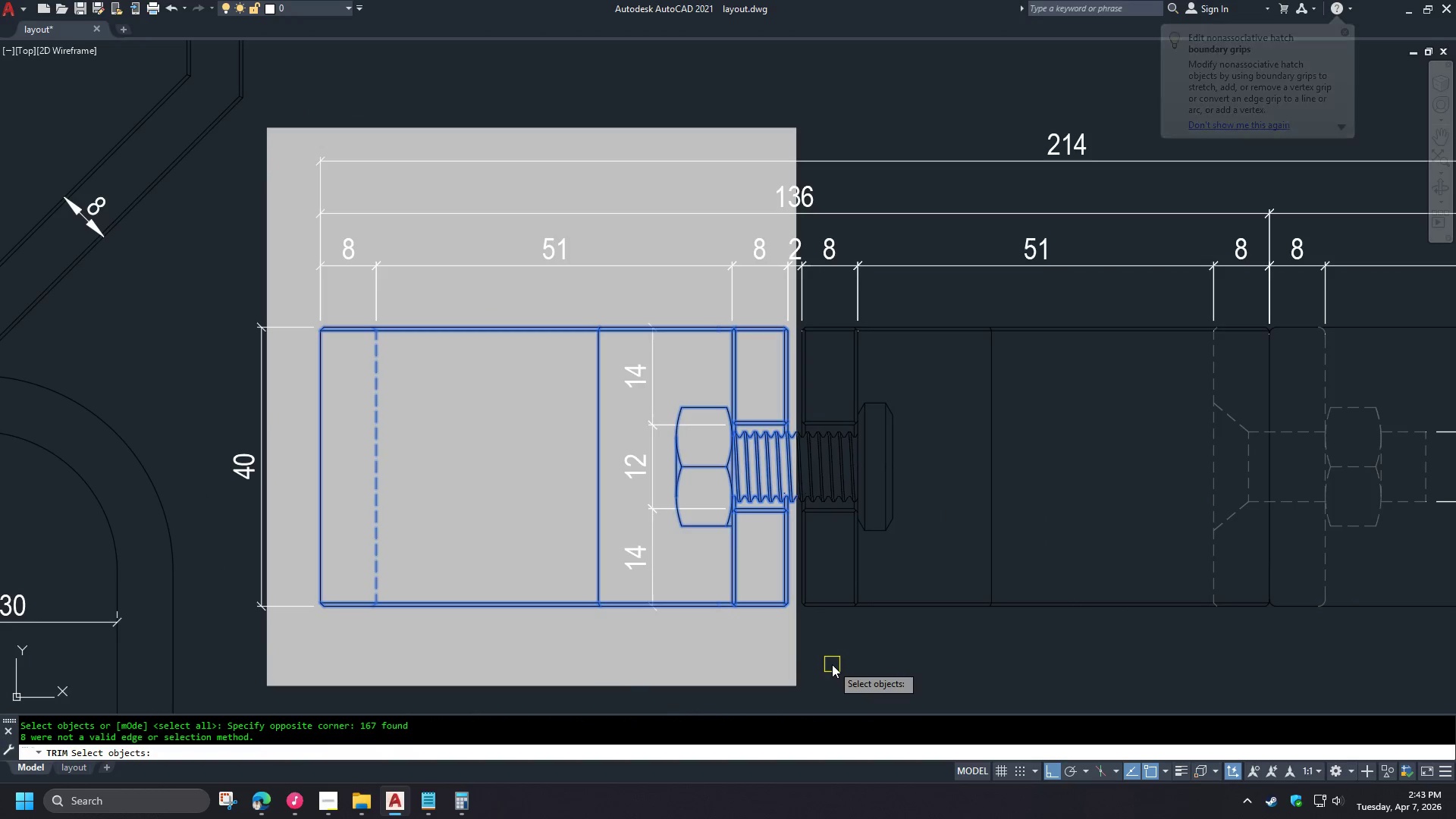 
key(Space)
 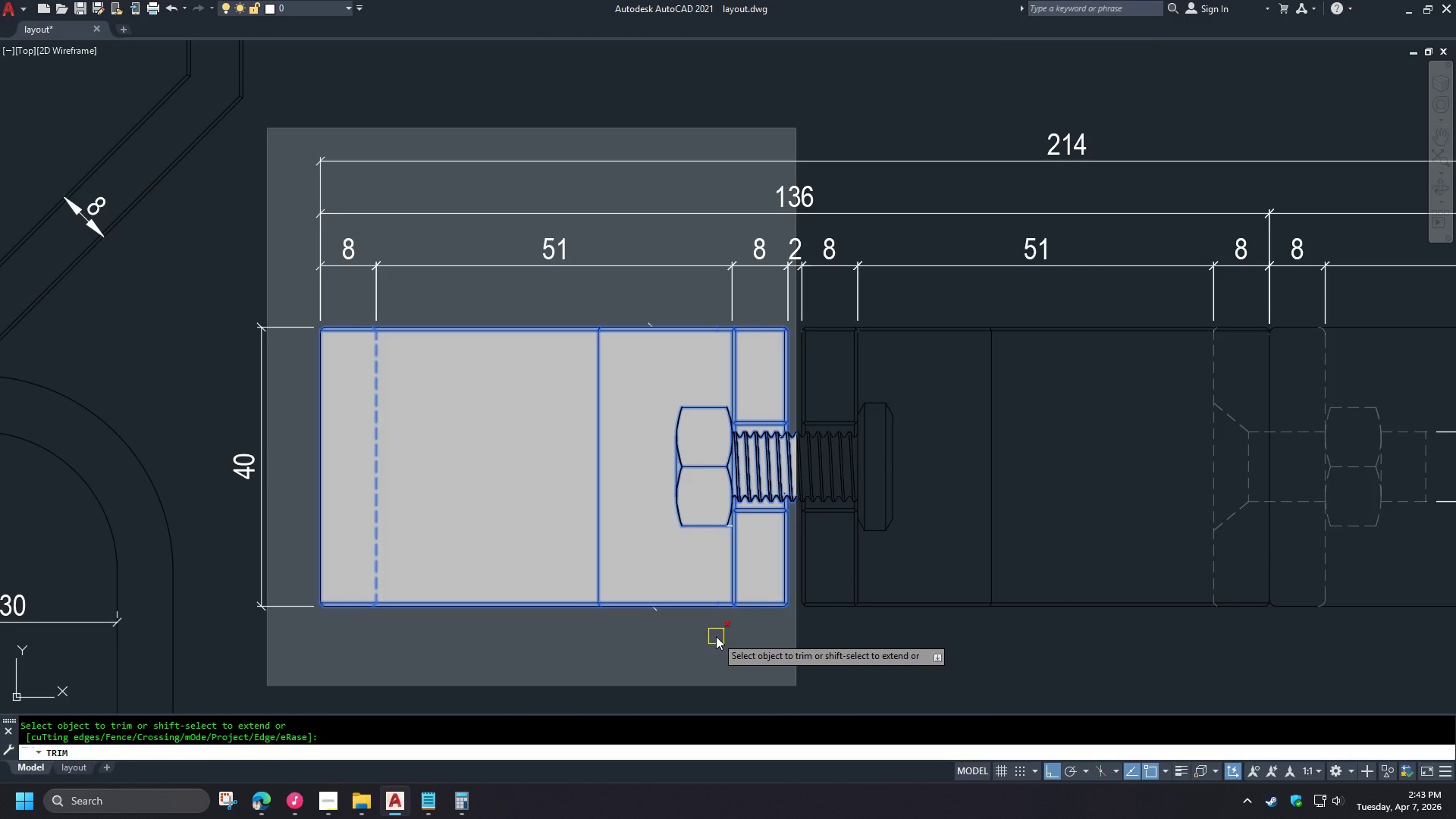 
left_click([716, 636])
 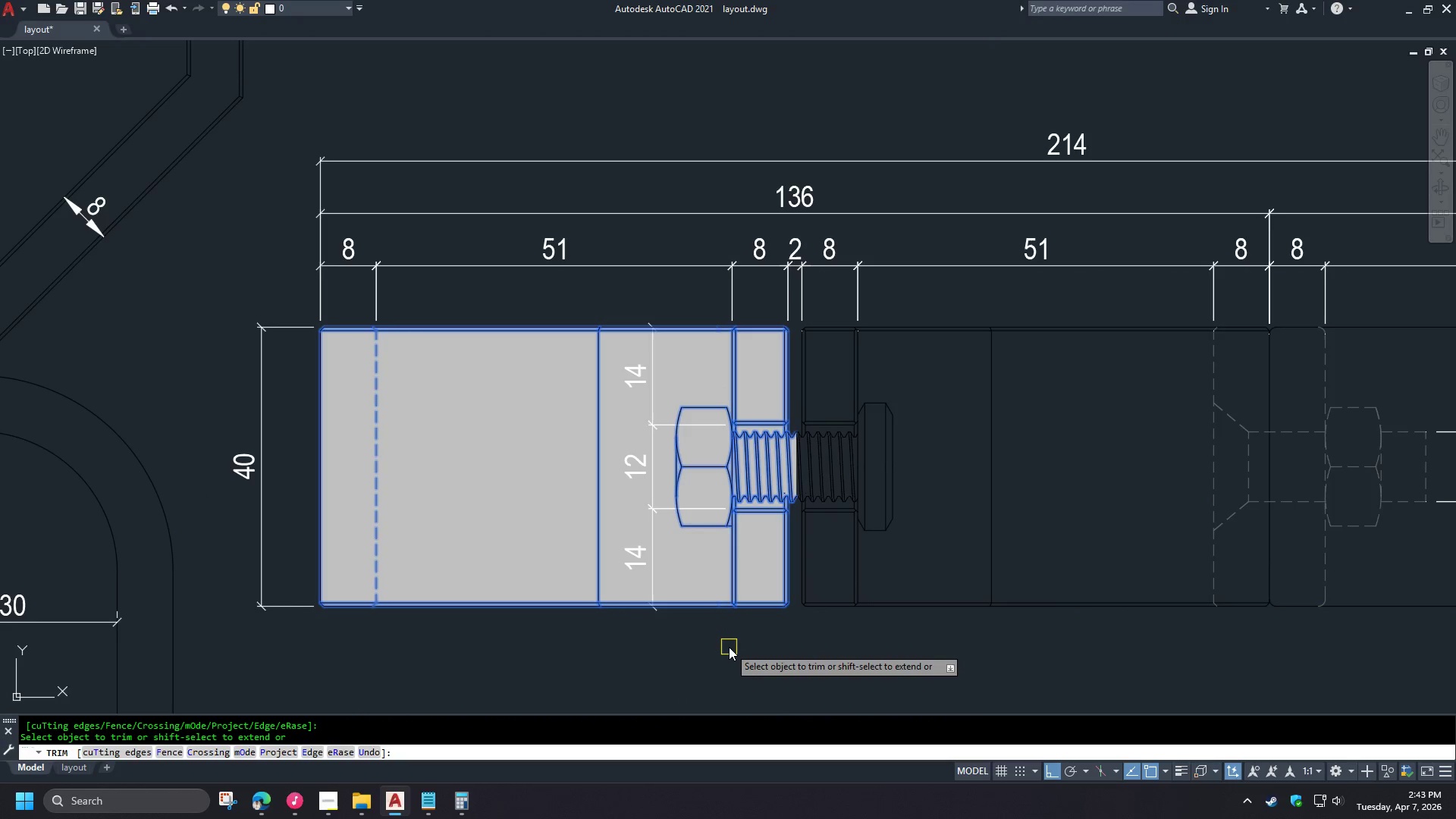 
key(Space)
 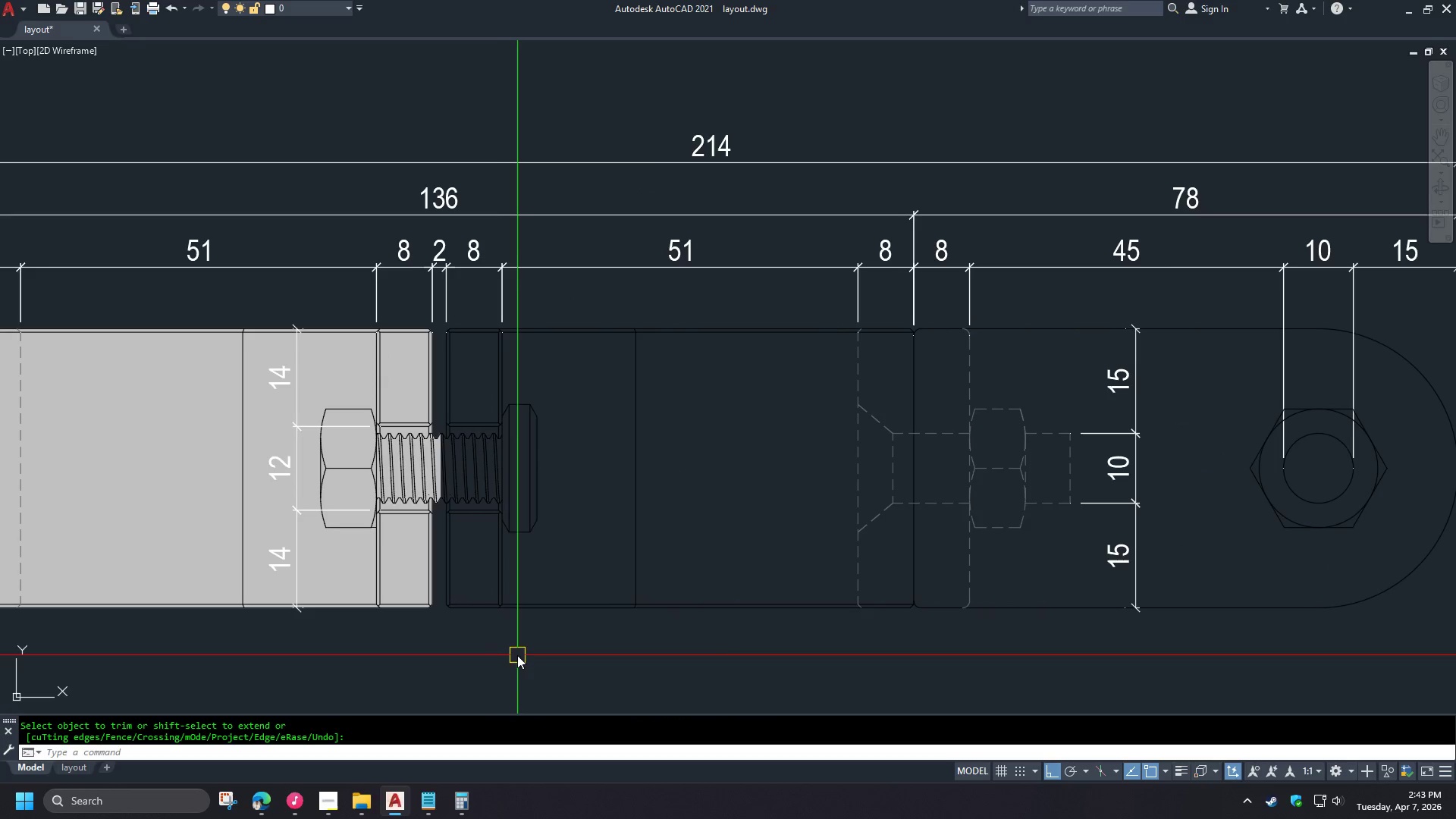 
wait(7.7)
 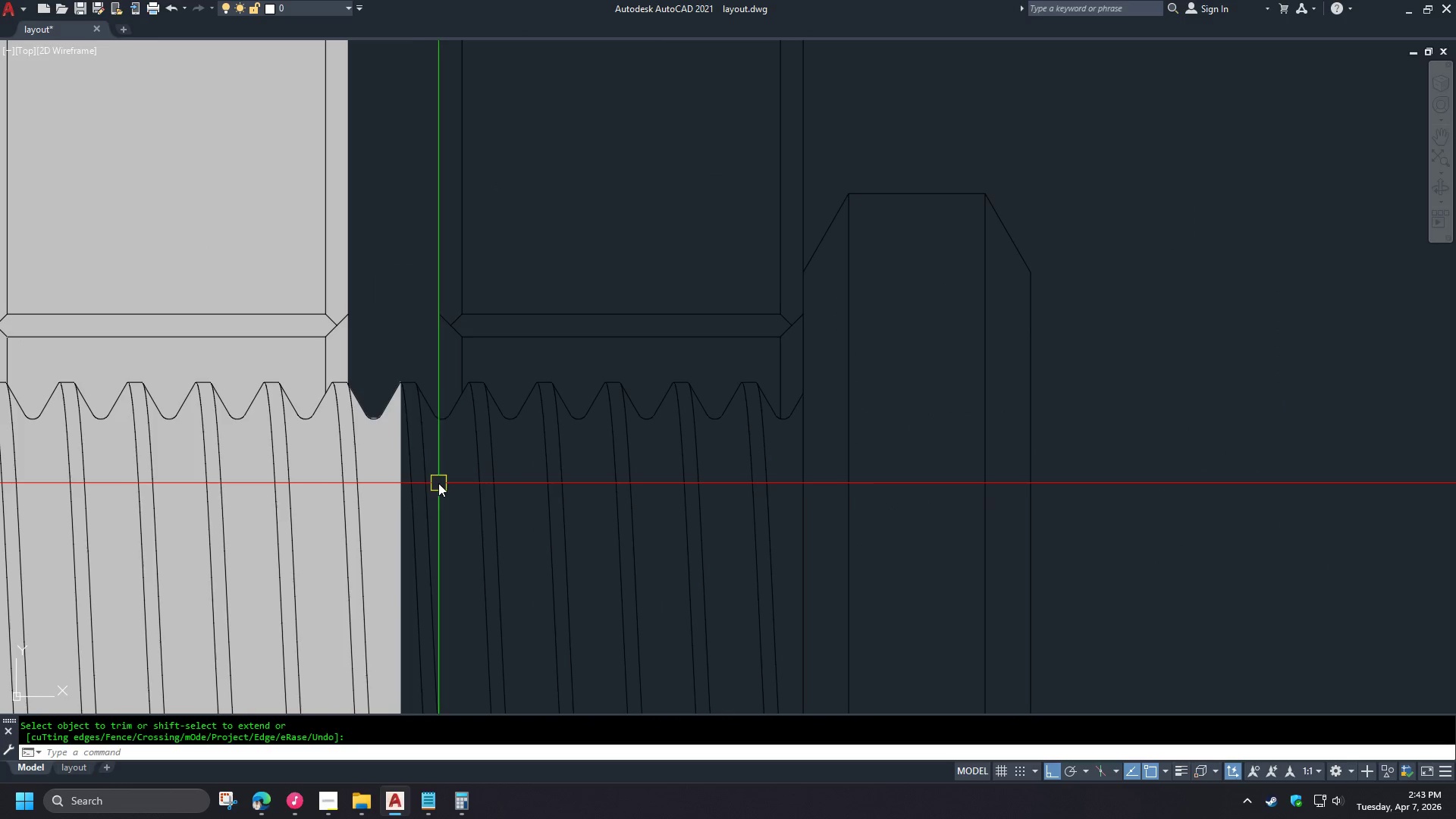 
left_click([400, 502])
 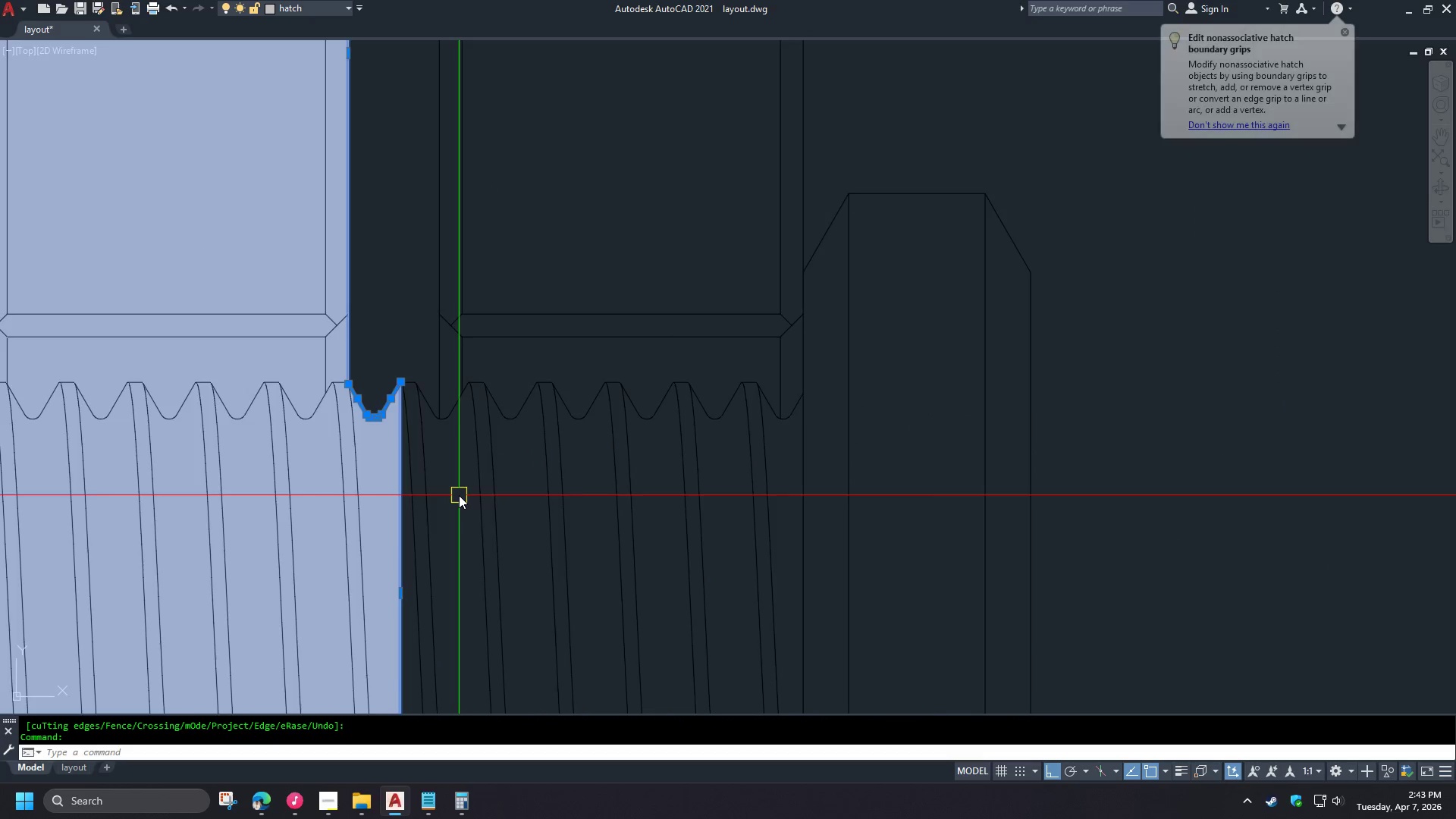 
scroll: coordinate [442, 450], scroll_direction: up, amount: 4.0
 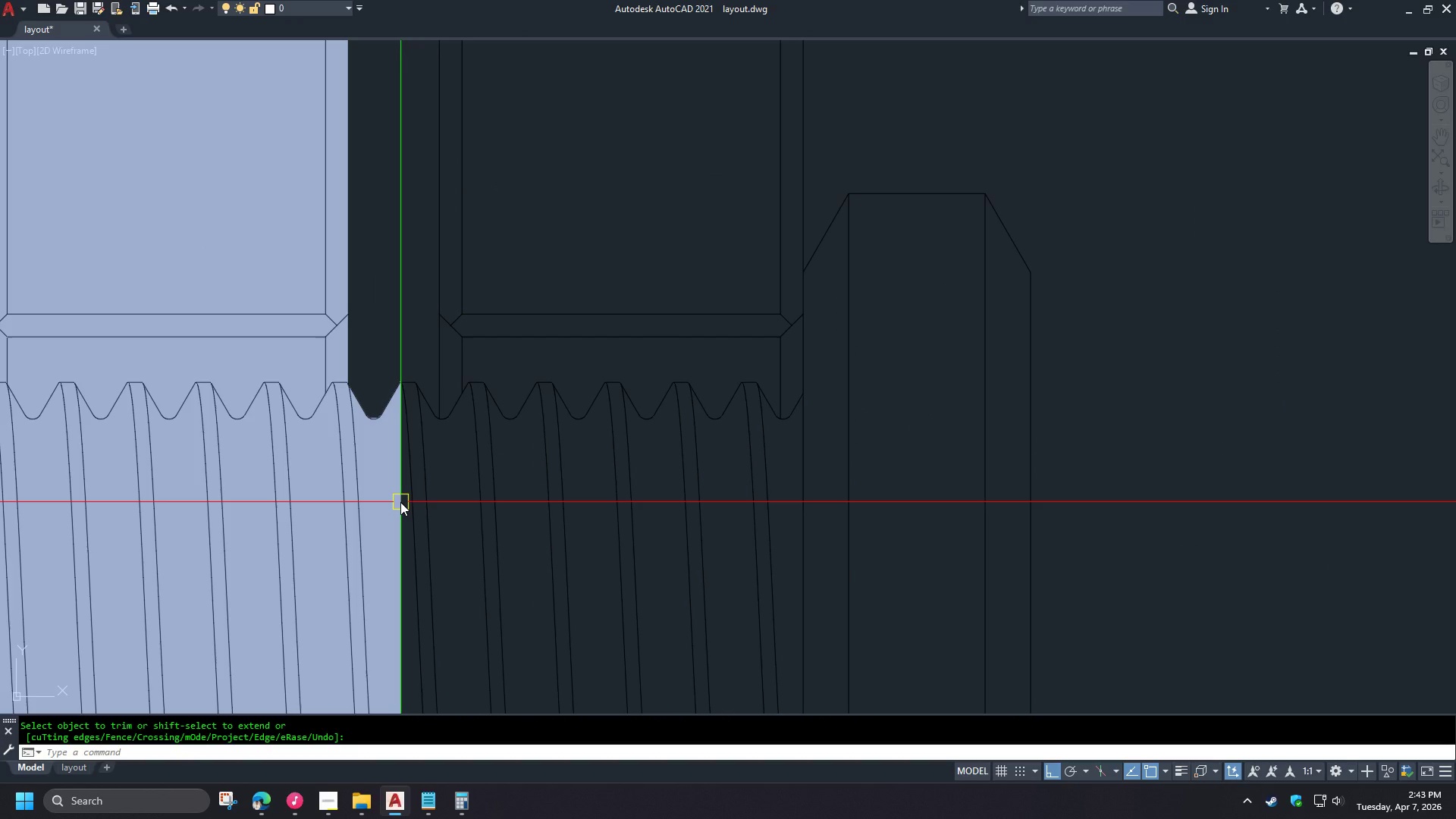 
key(Escape)
 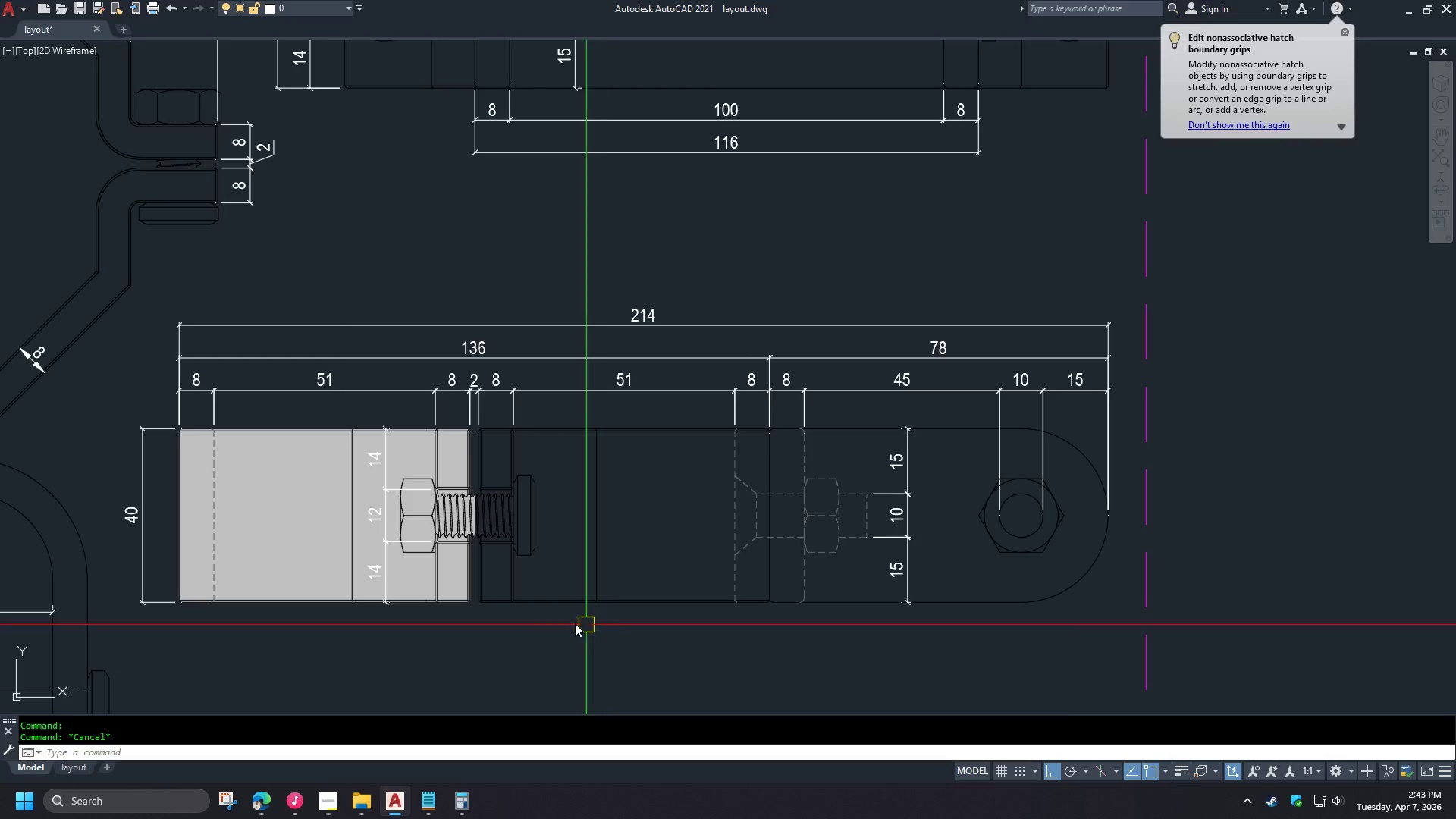 
scroll: coordinate [494, 512], scroll_direction: down, amount: 5.0
 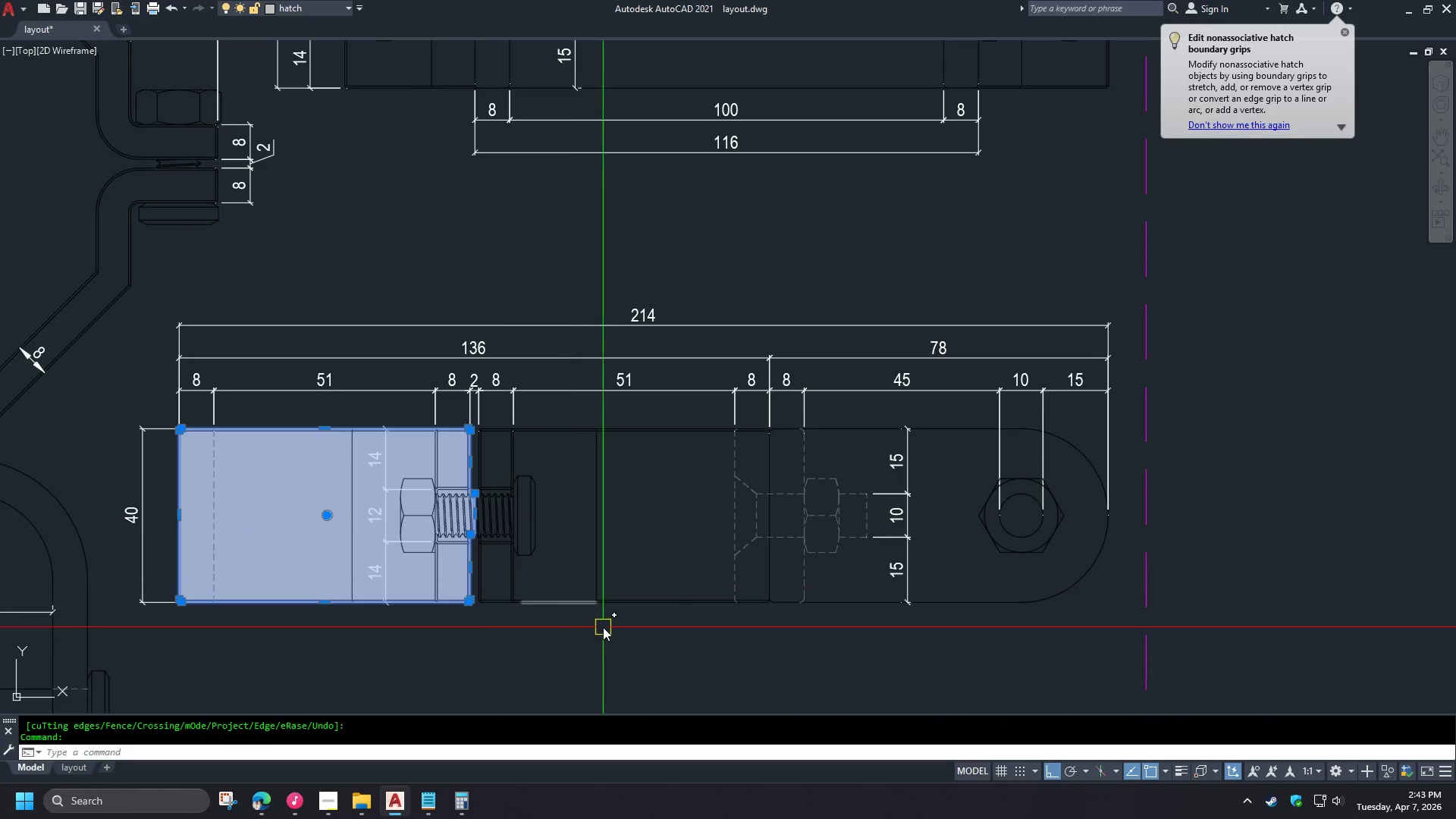 
left_click([280, 531])
 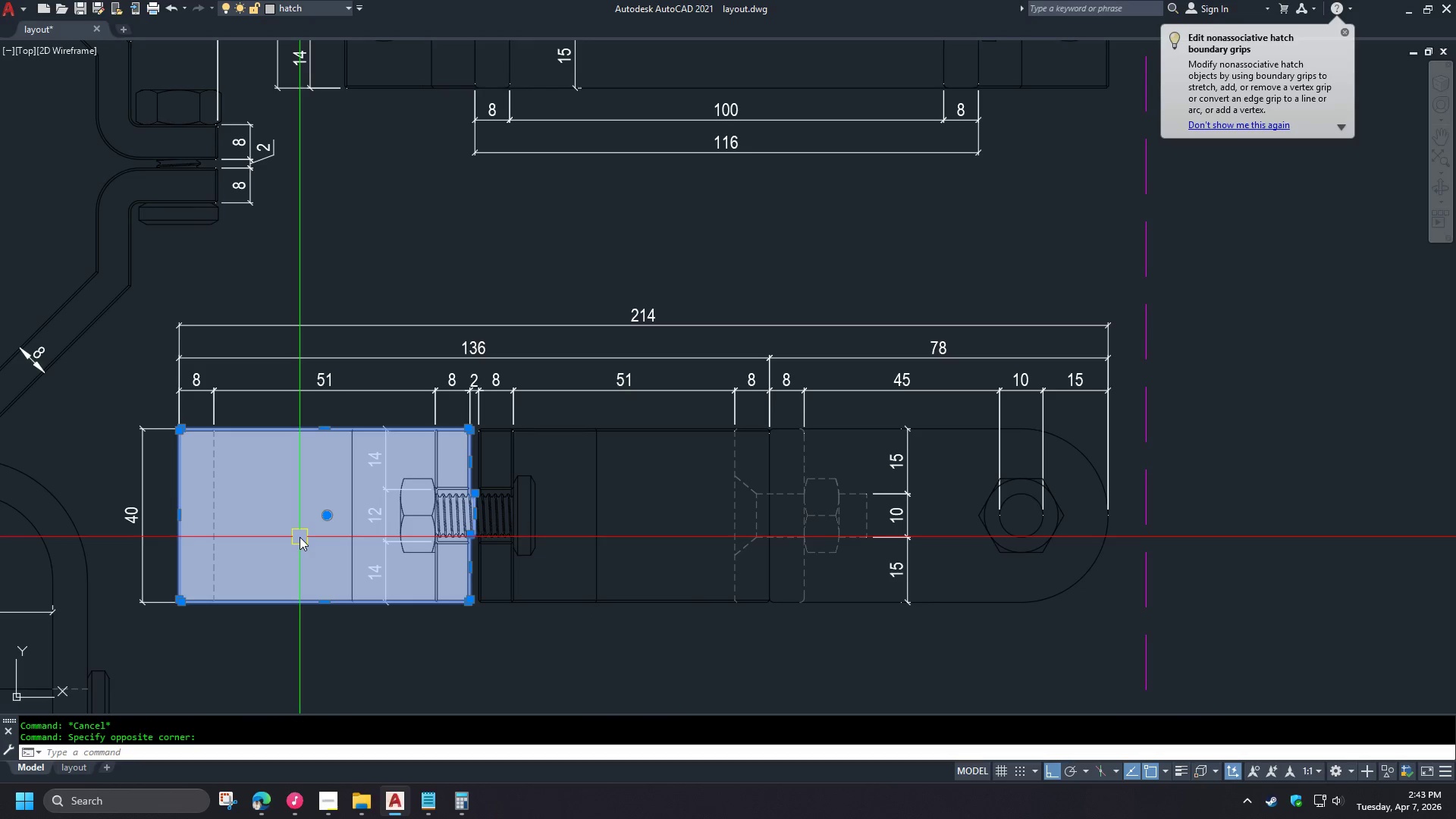 
key(E)
 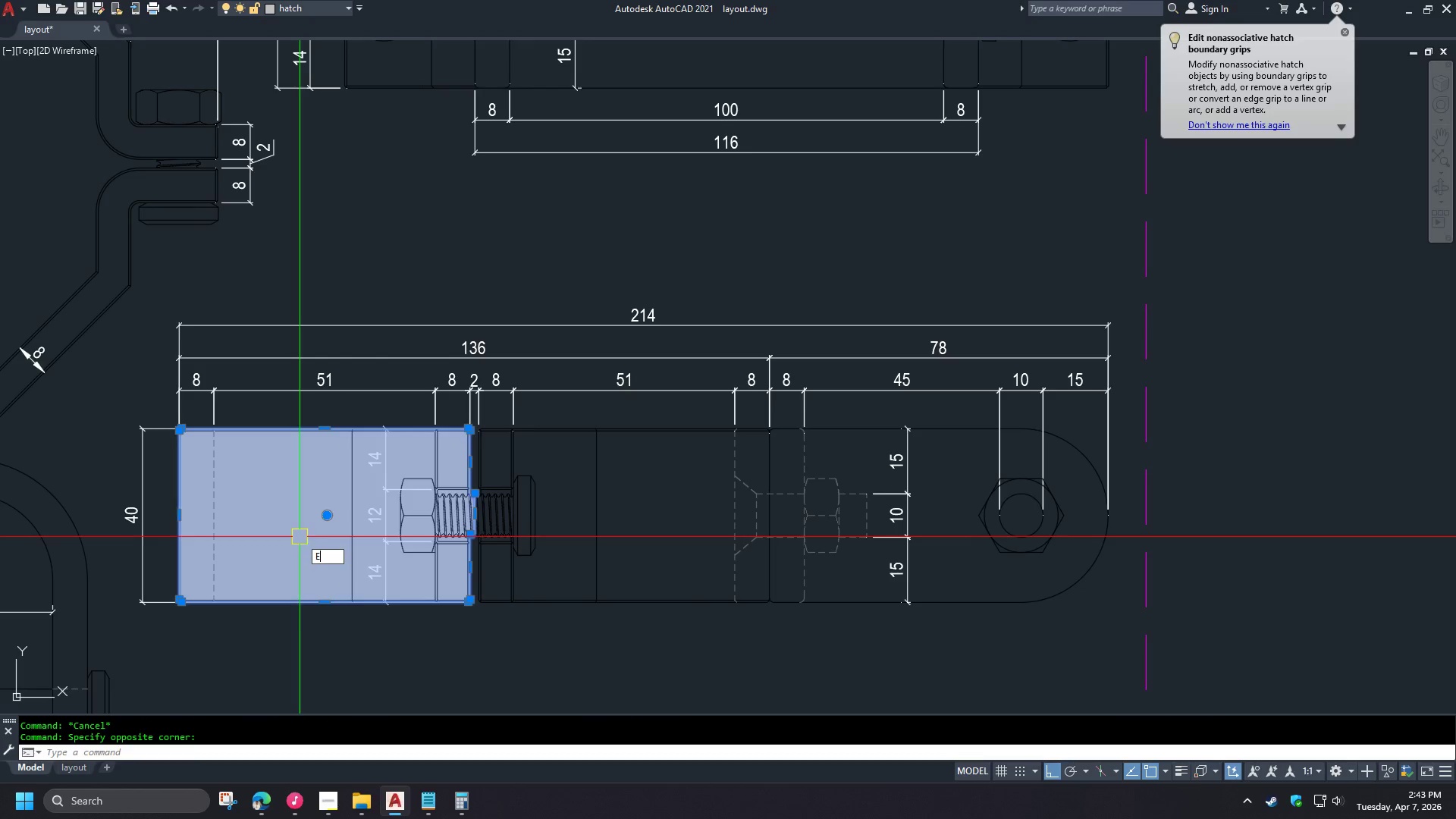 
key(Space)
 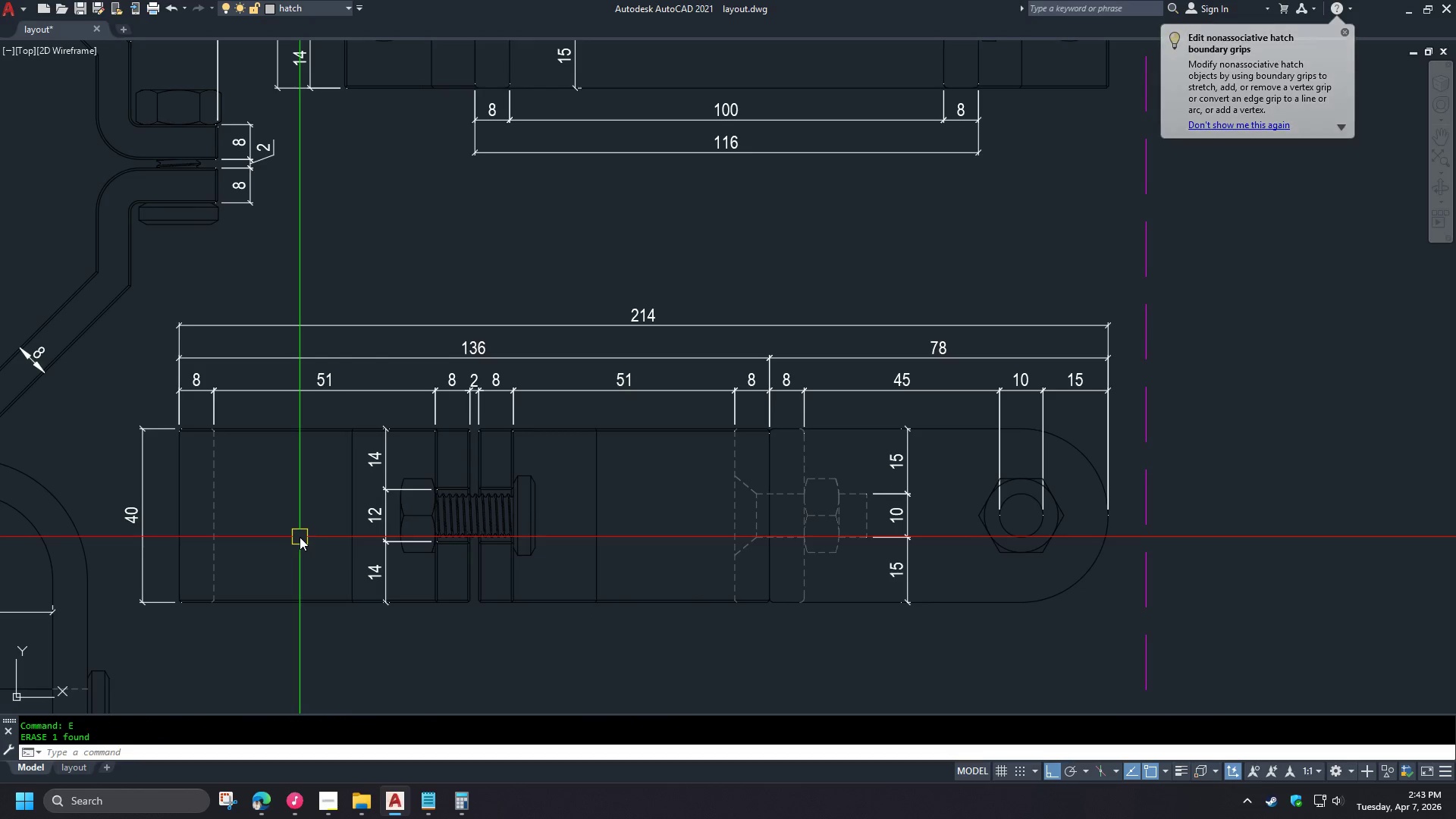 
key(R)
 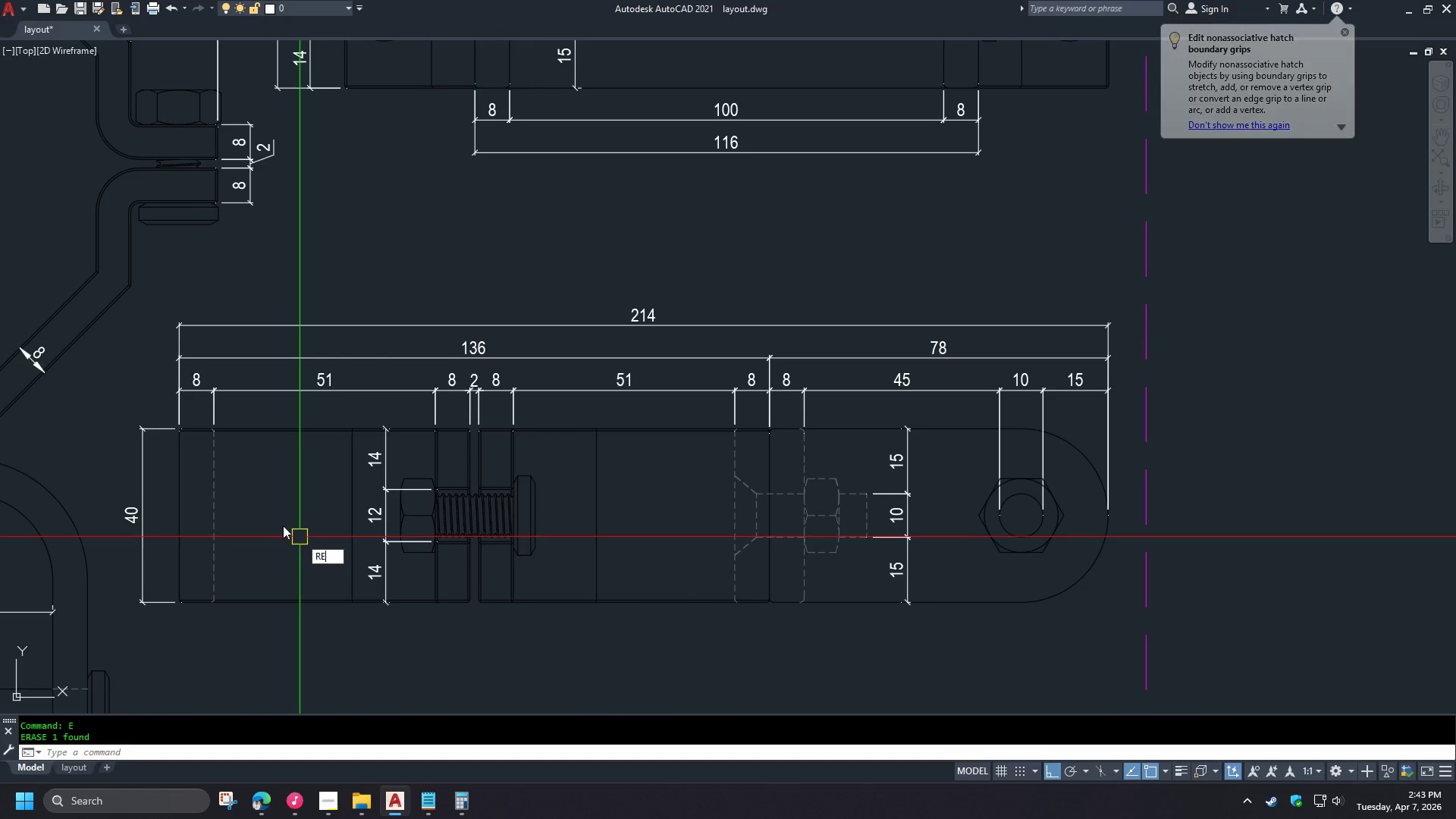 
type(EC )
 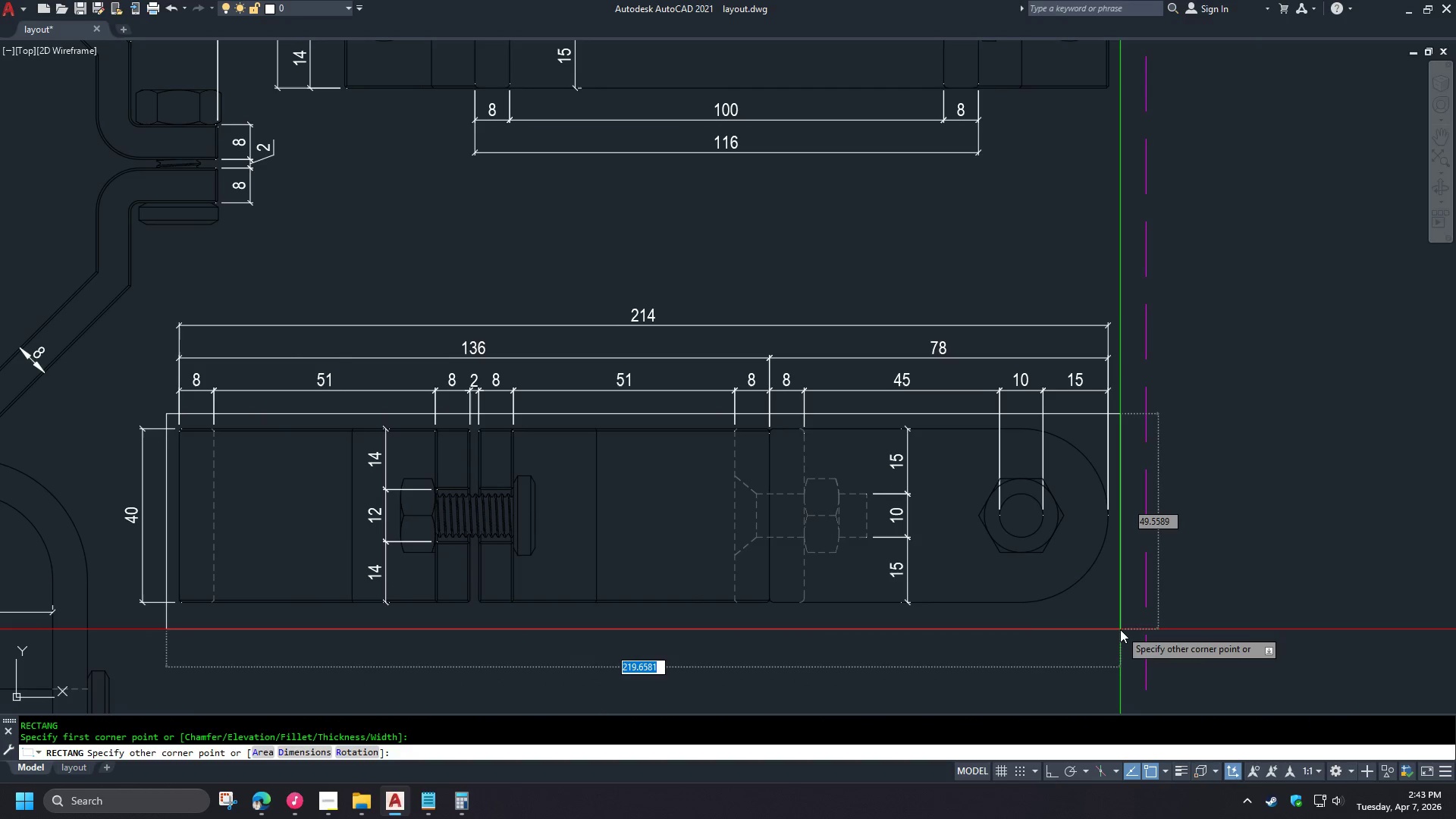 
left_click([1120, 626])
 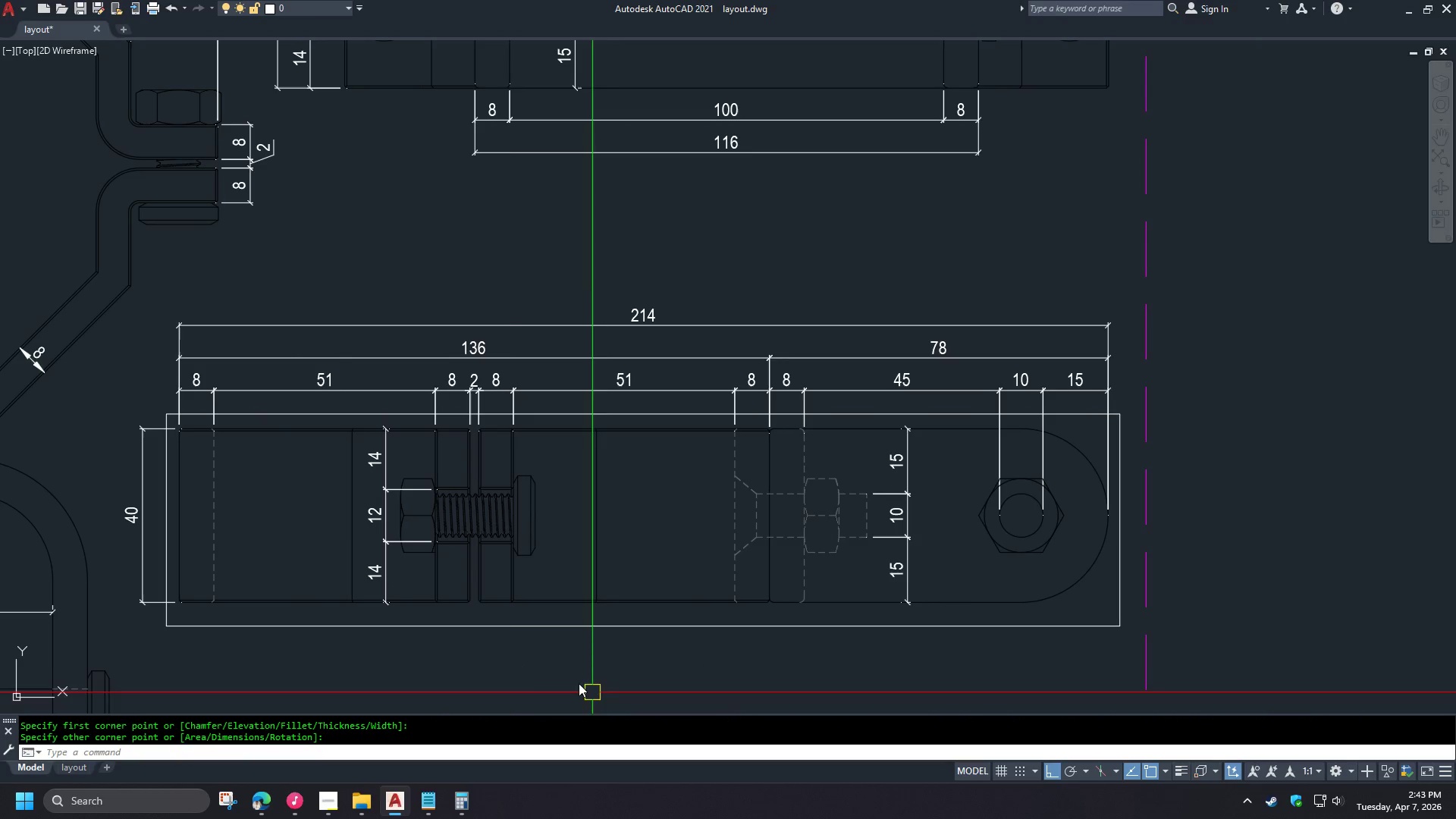 
key(H)
 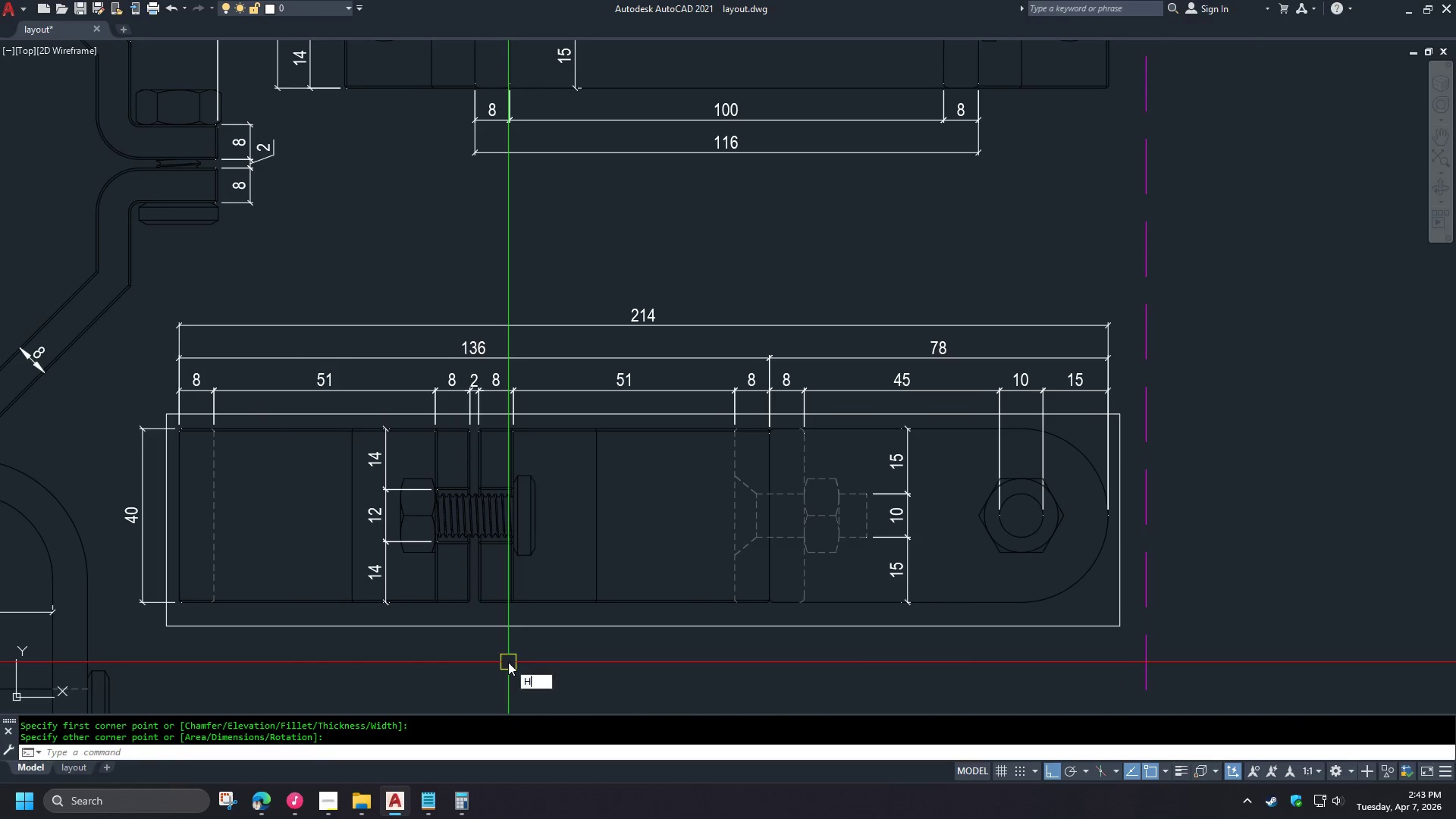 
key(Space)
 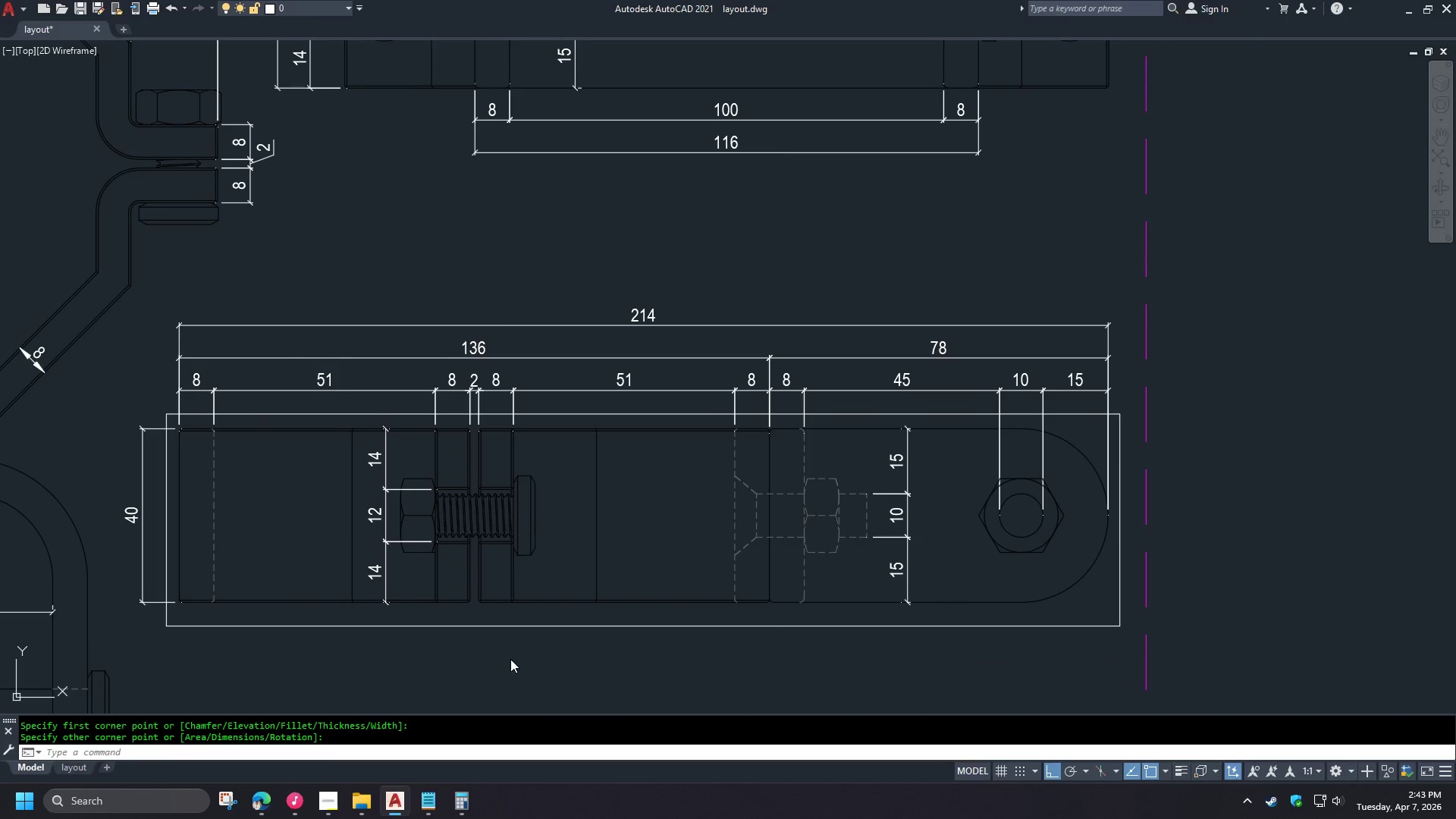 
mouse_move([1095, 637])
 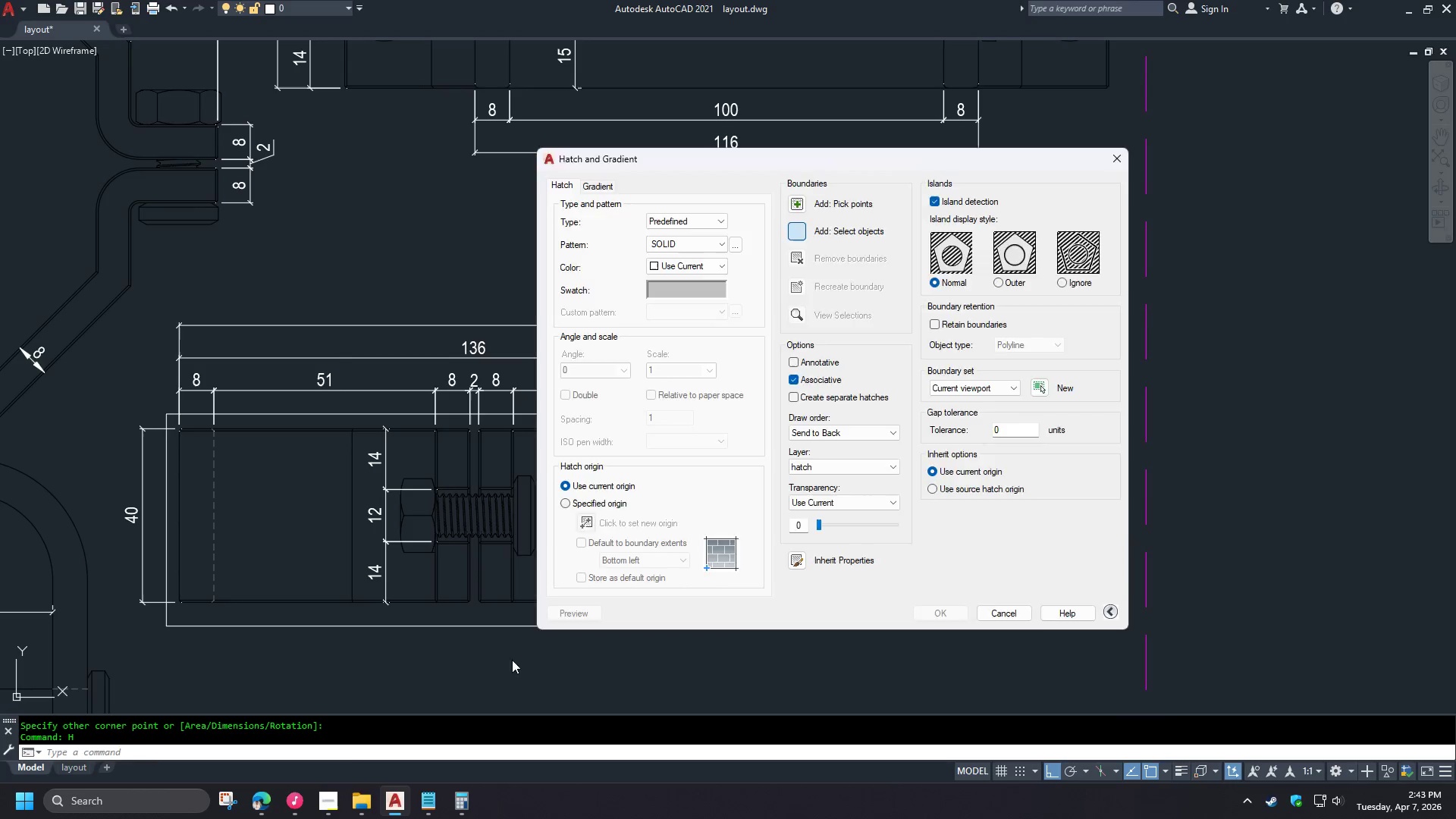 
key(Space)
 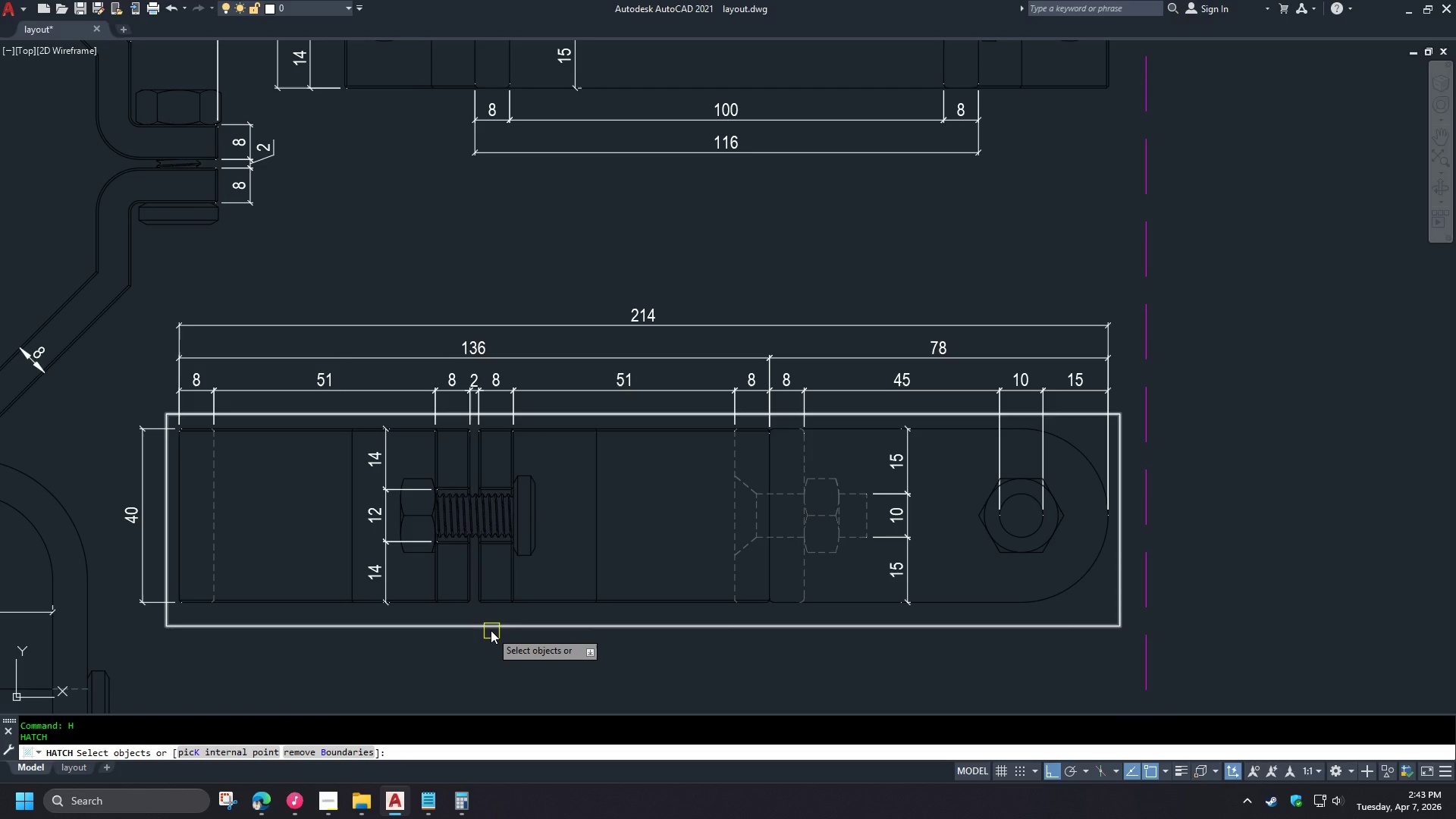 
left_click([487, 628])
 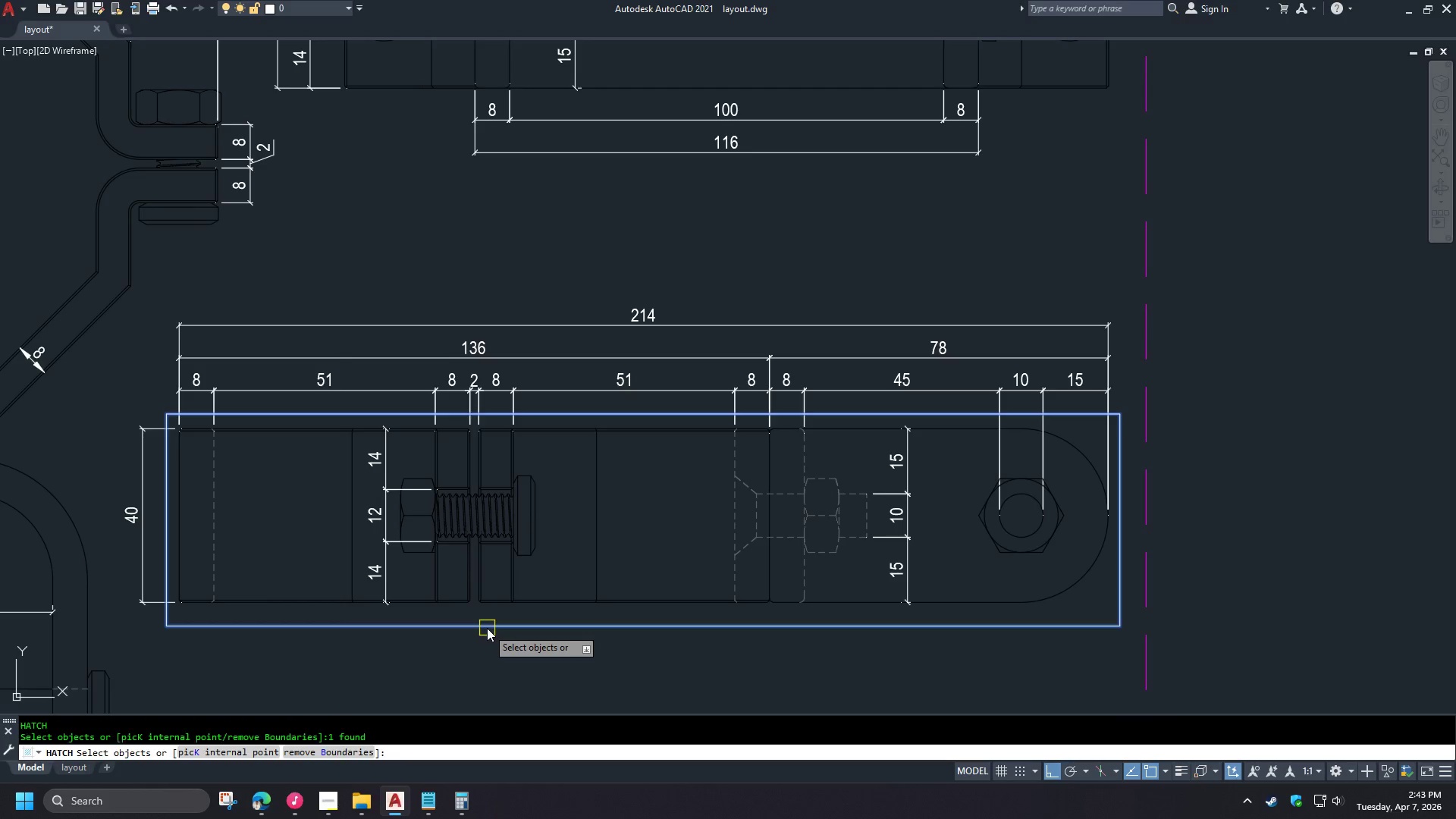 
key(Space)
 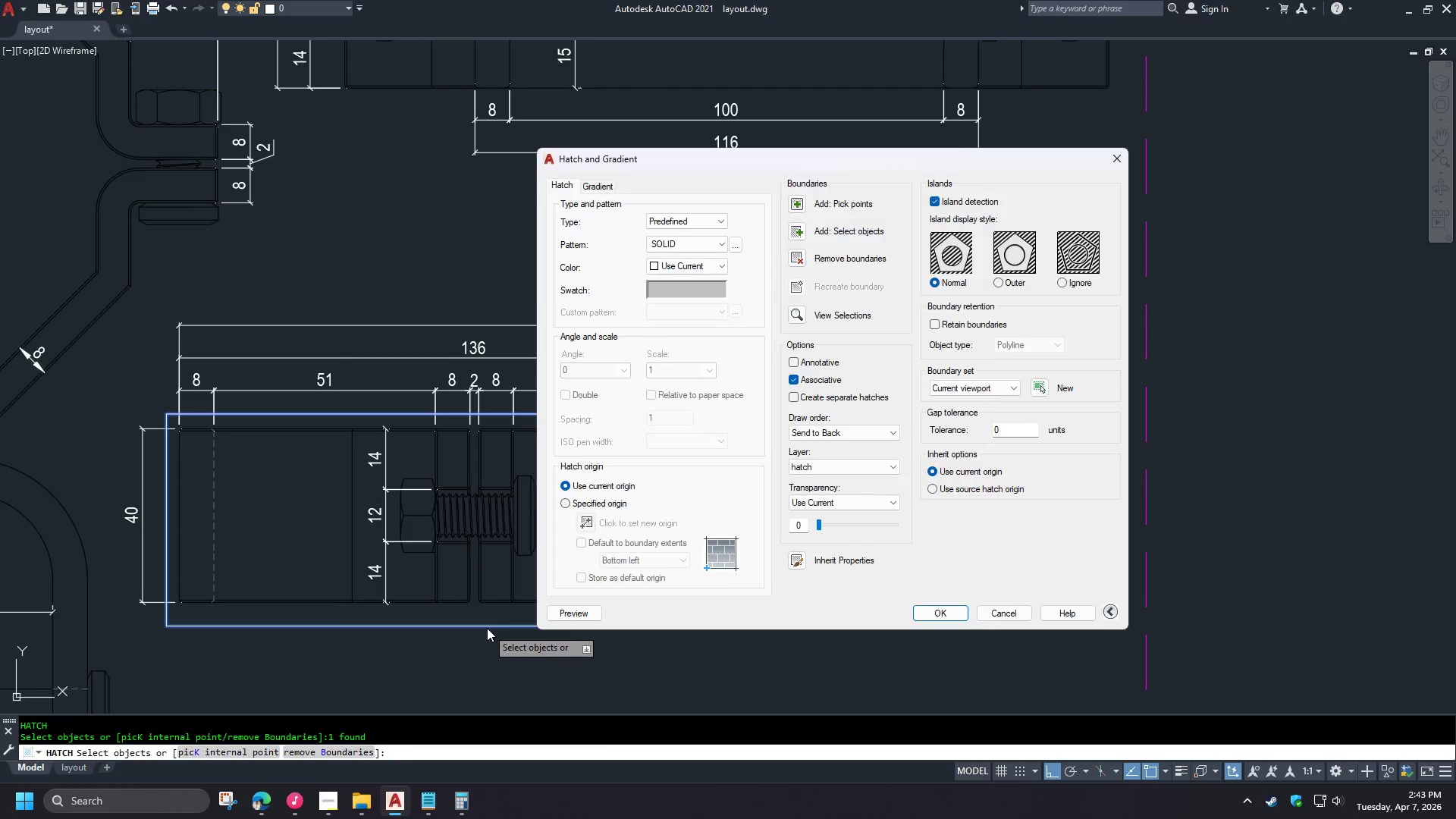 
key(Space)
 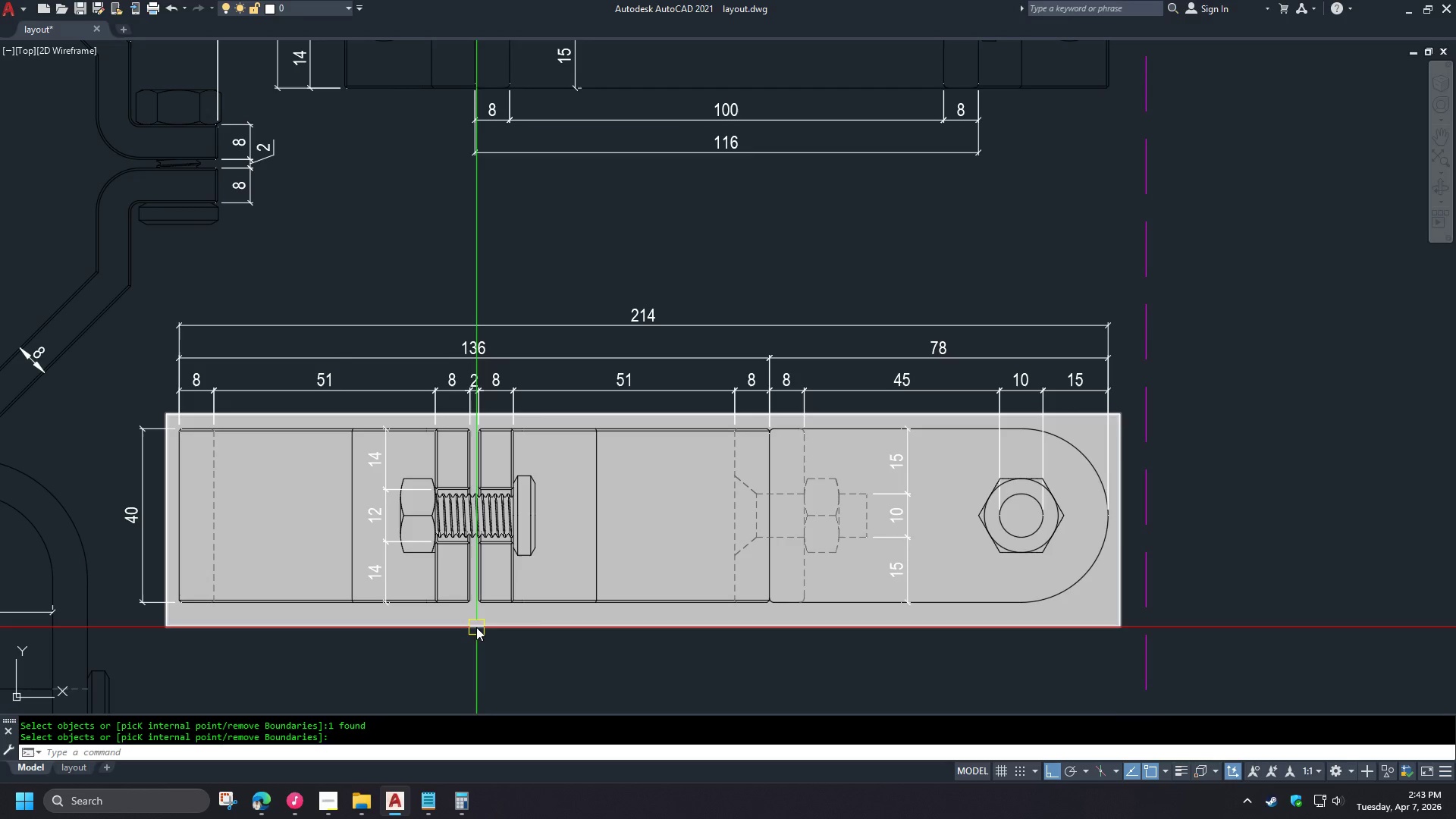 
left_click([475, 627])
 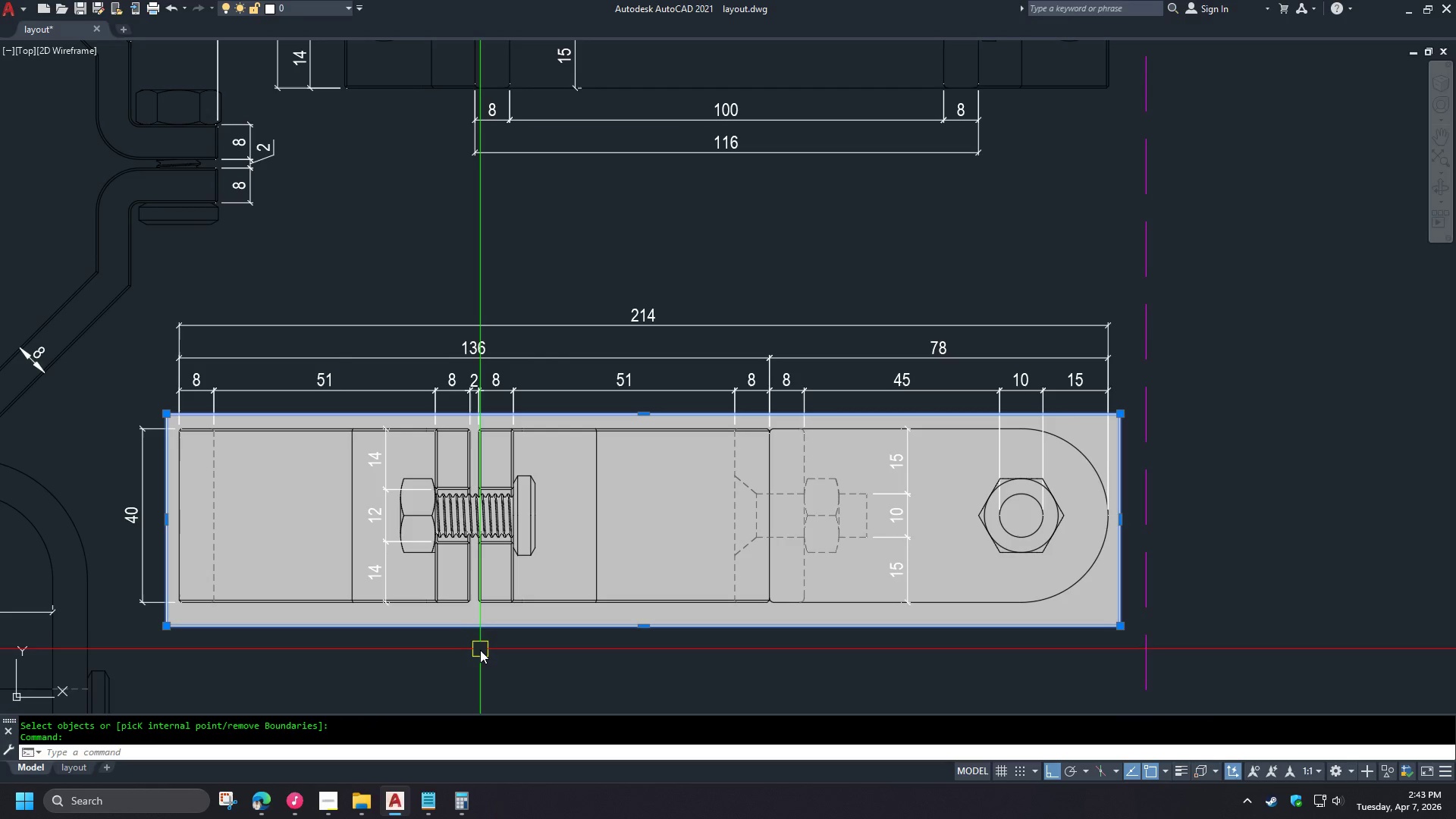 
key(E)
 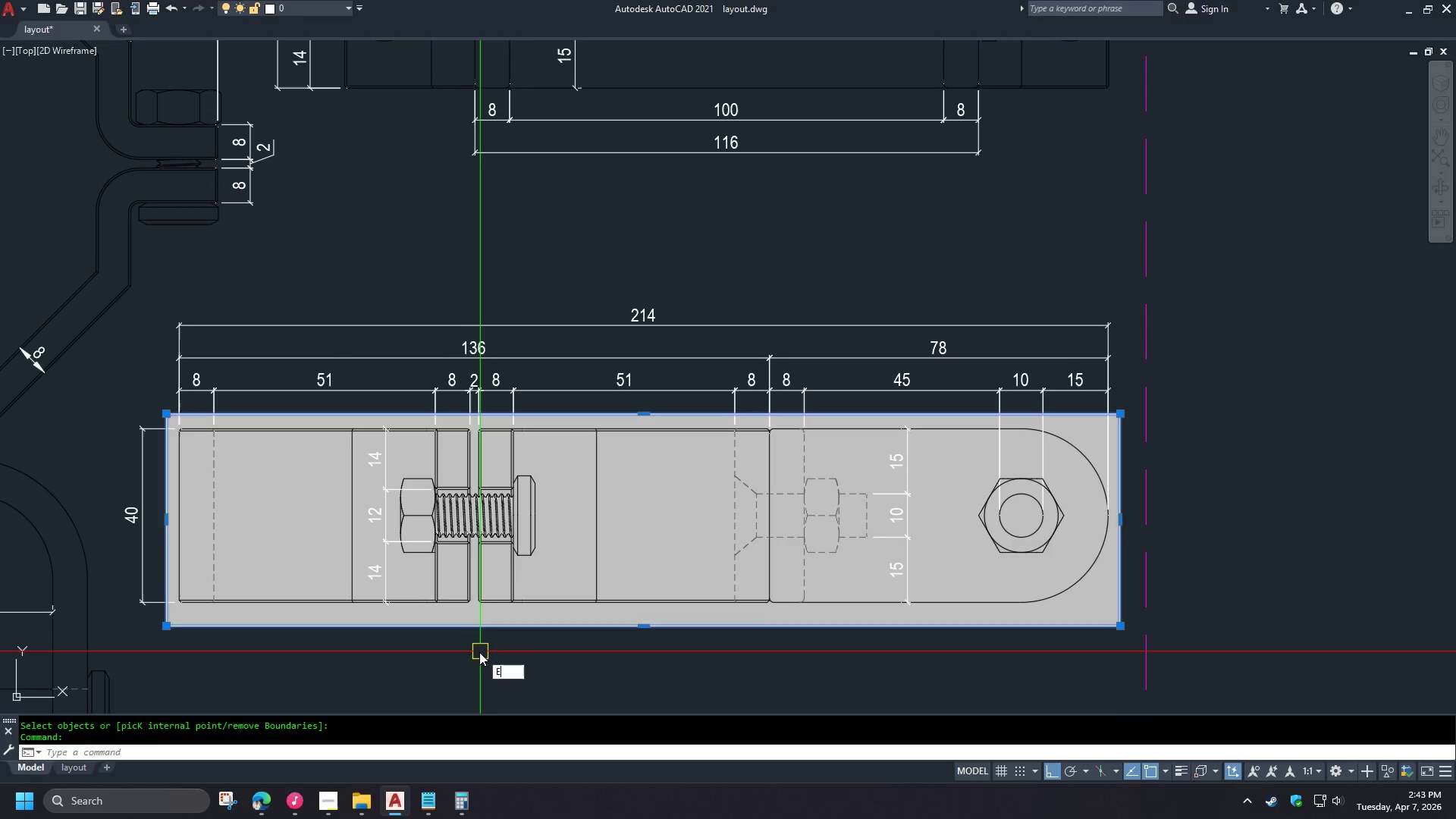 
key(Space)
 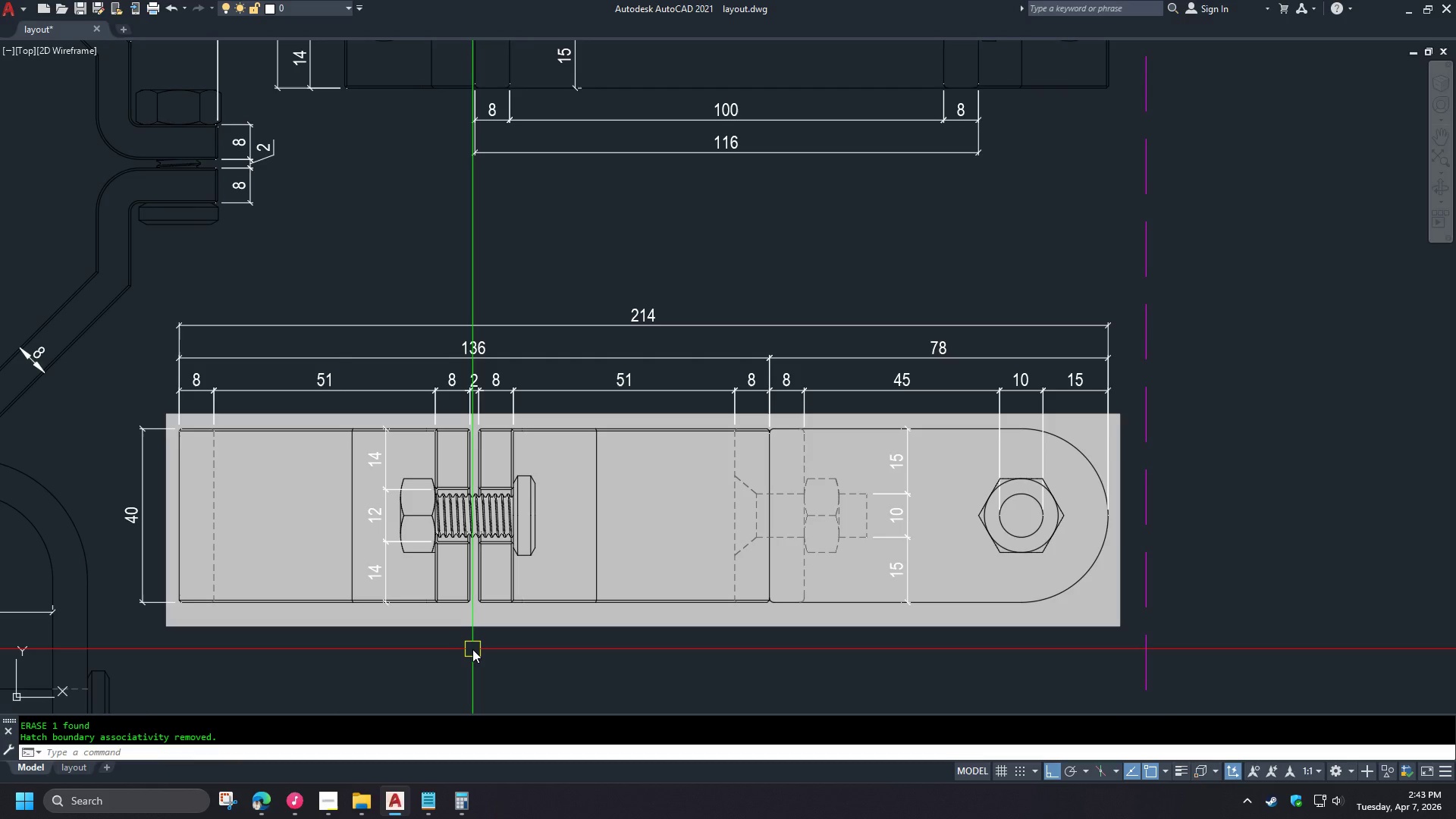 
type(TR )
 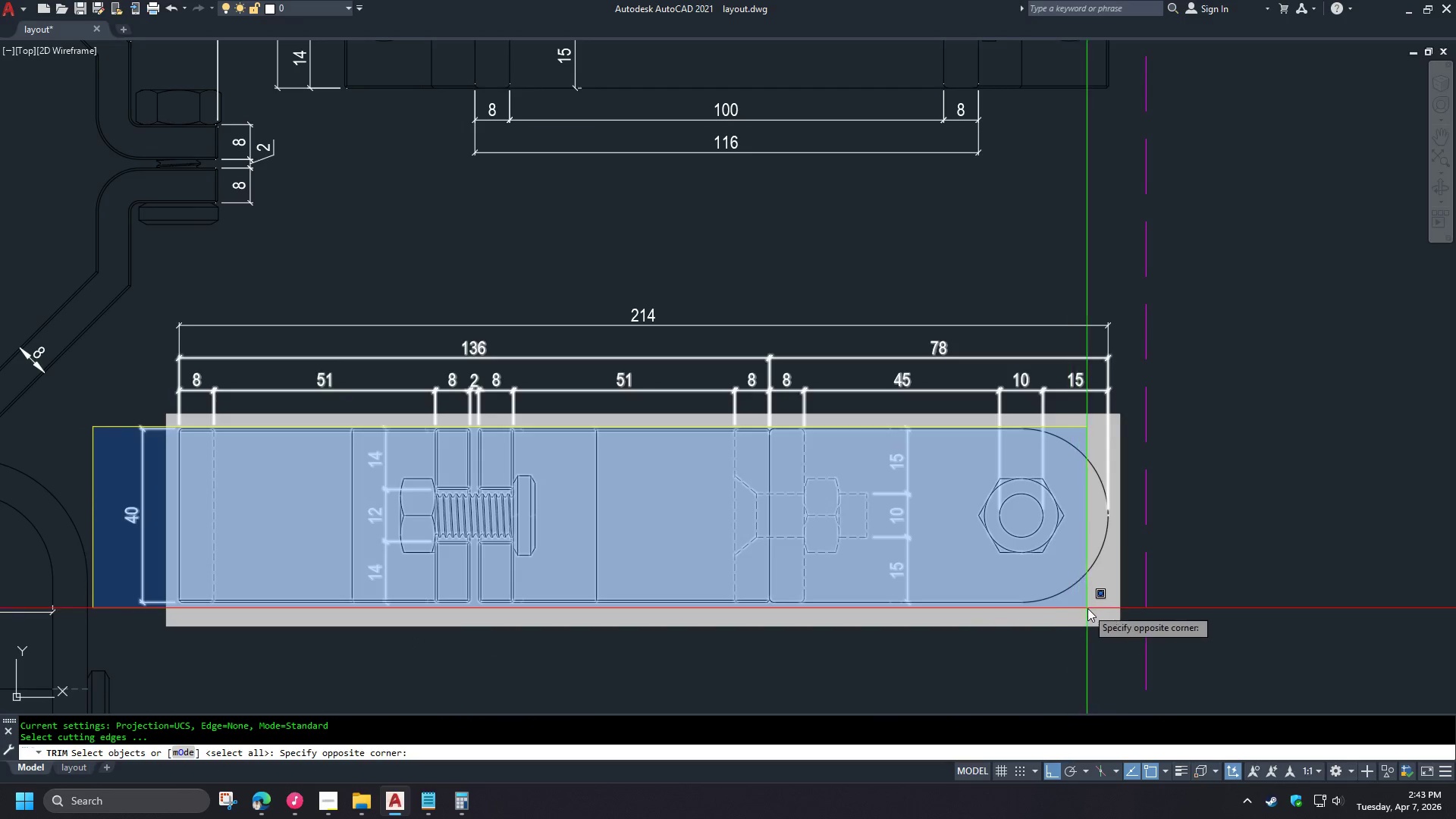 
left_click([1116, 611])
 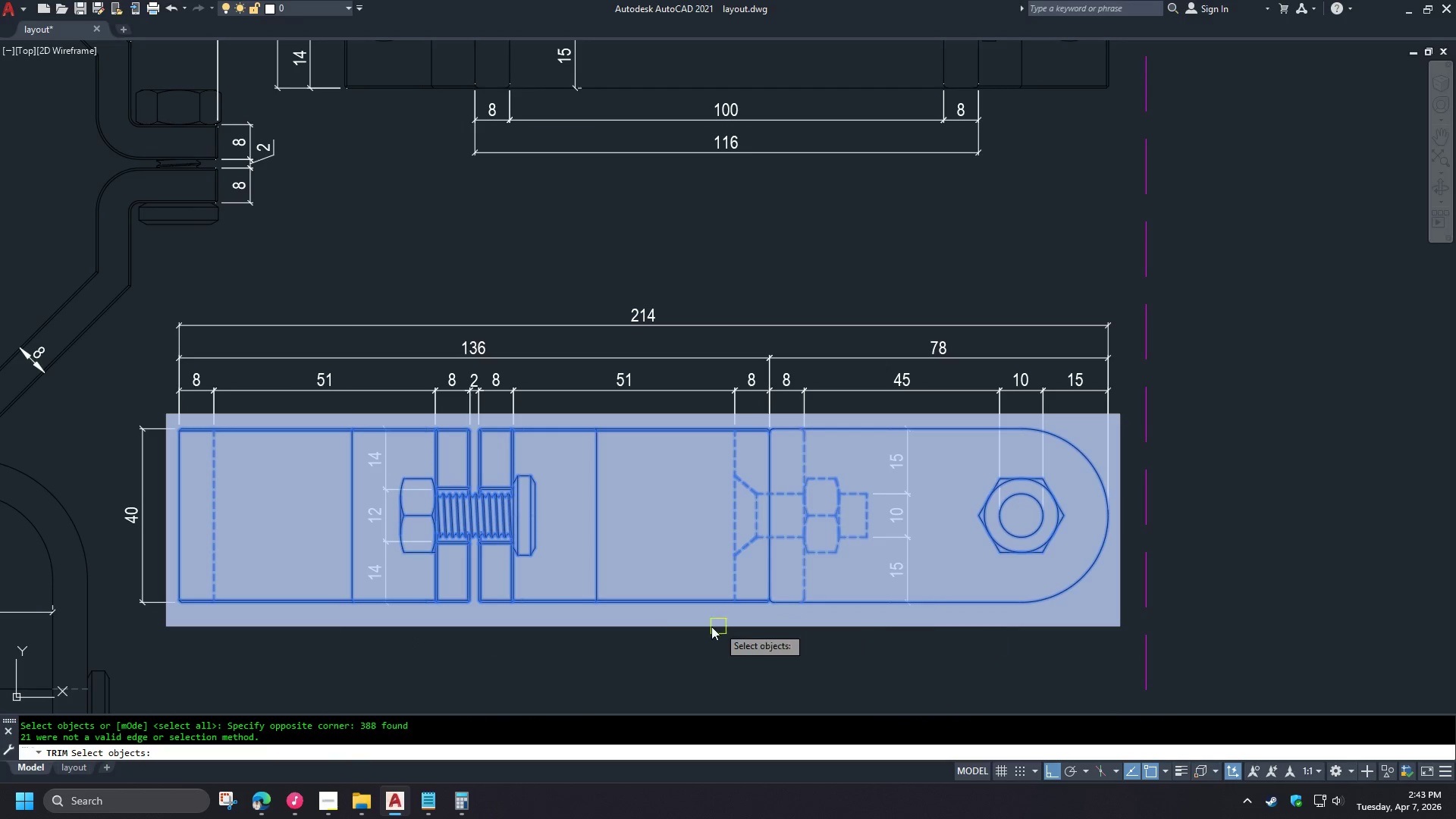 
key(Space)
 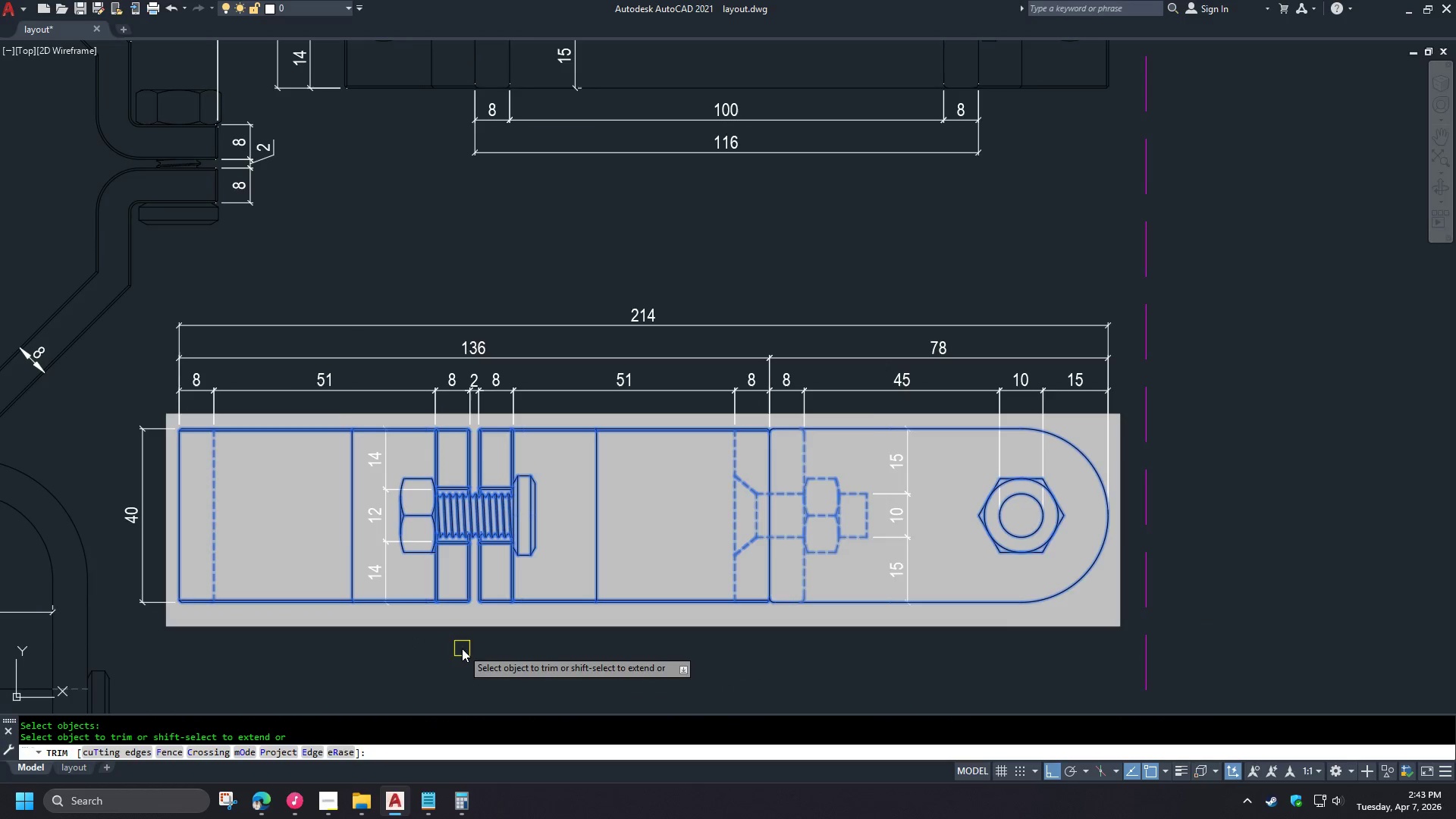 
scroll: coordinate [467, 642], scroll_direction: up, amount: 2.0
 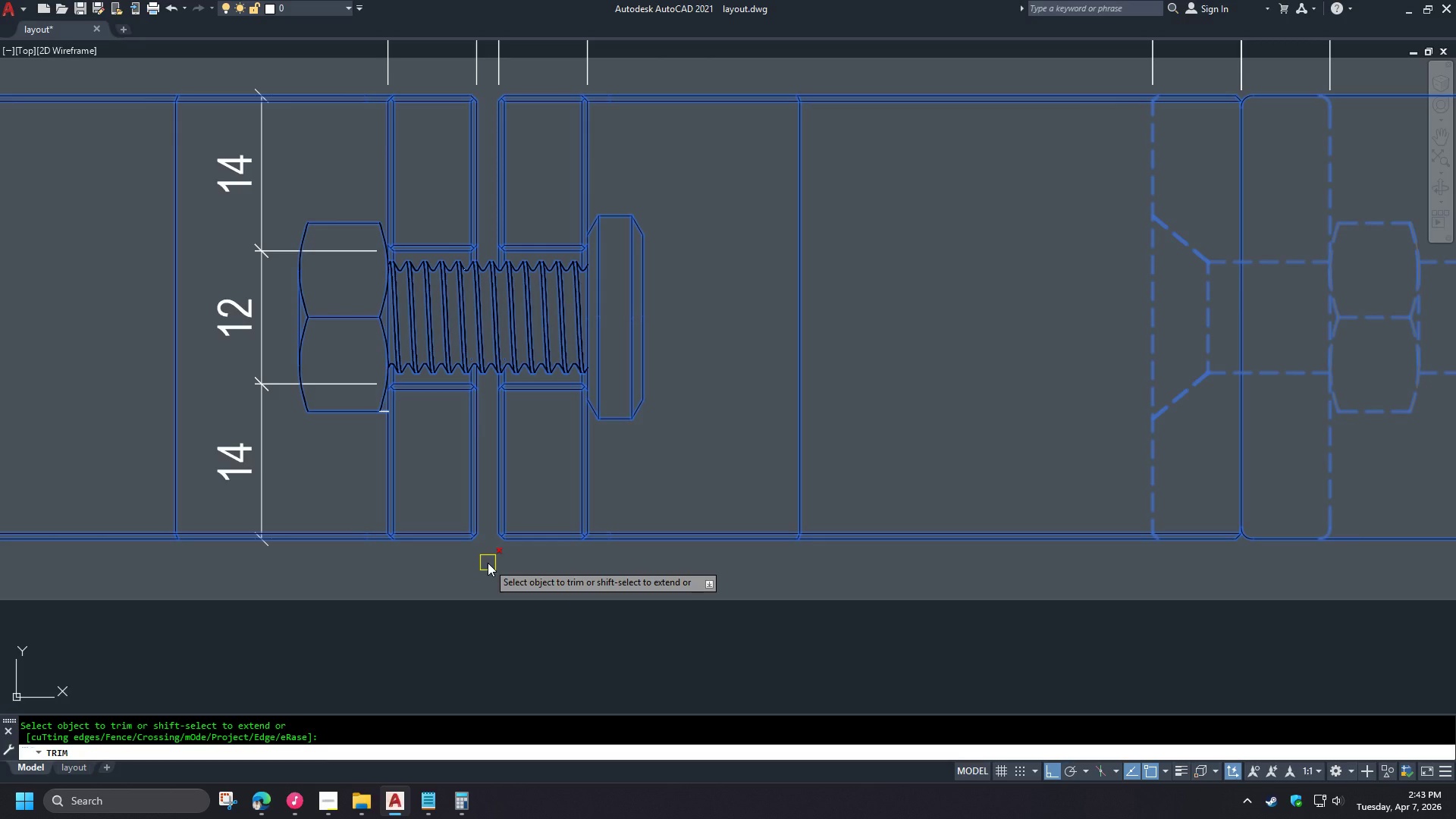 
left_click([488, 563])
 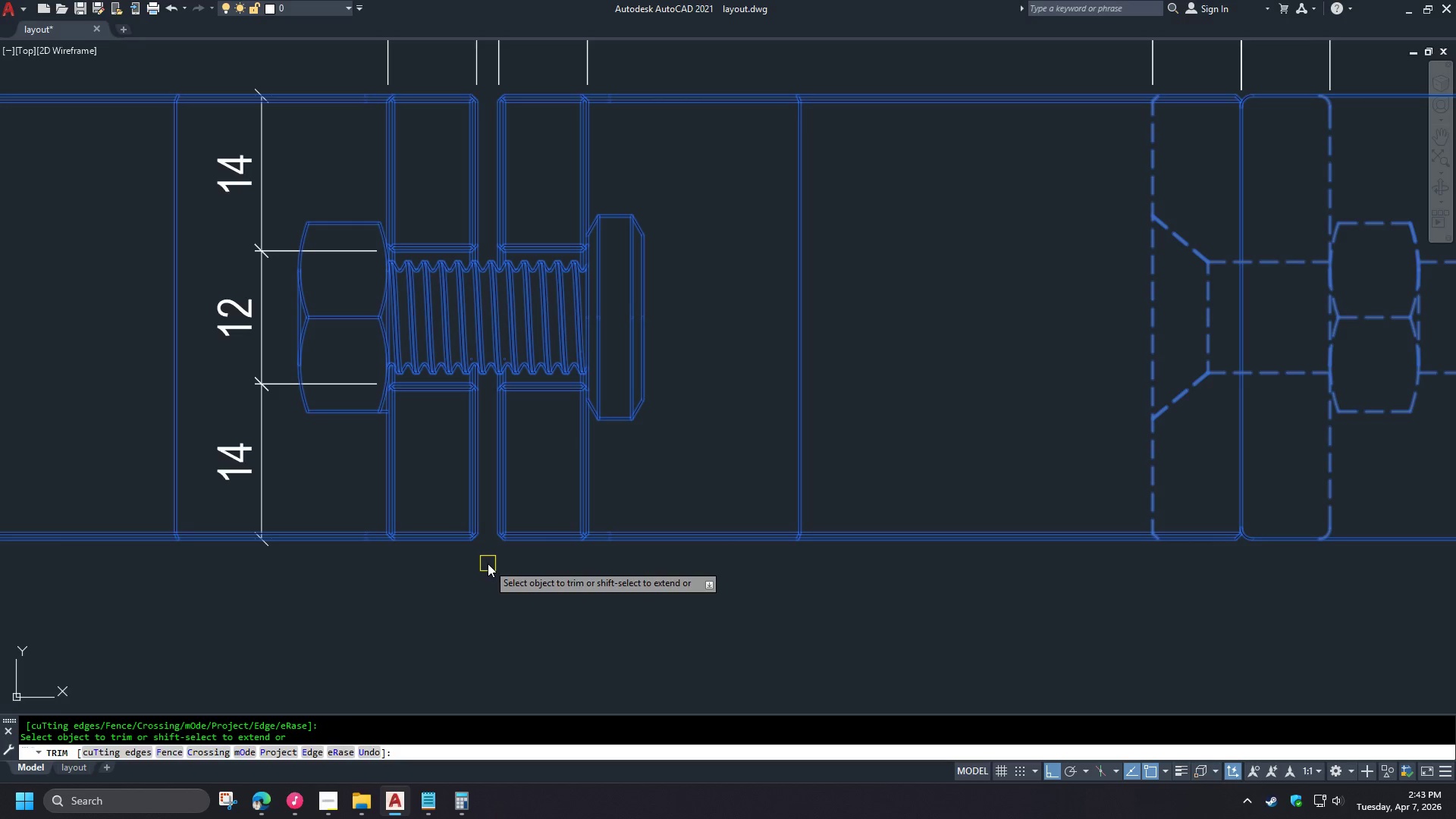 
scroll: coordinate [491, 605], scroll_direction: down, amount: 2.0
 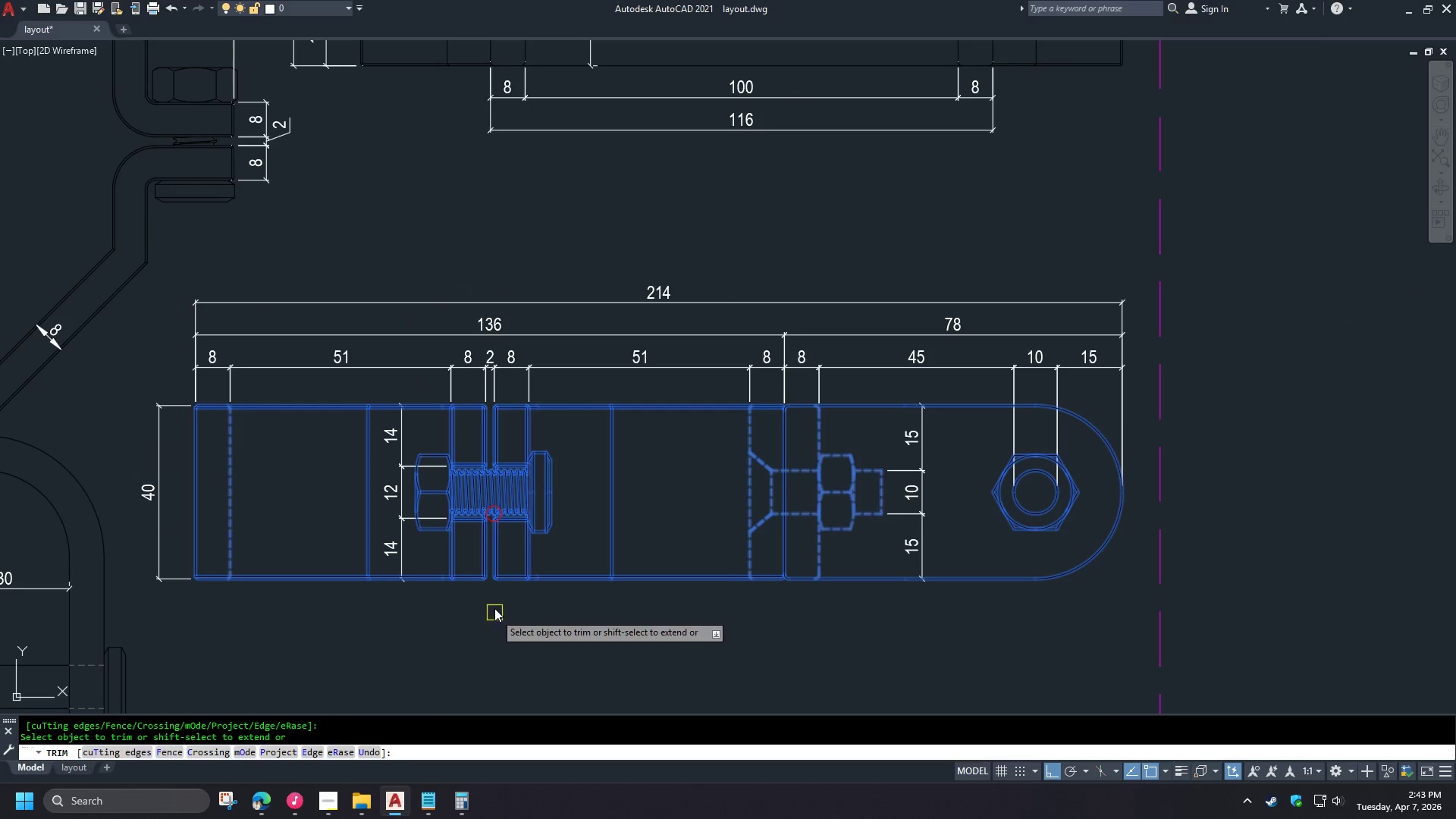 
scroll: coordinate [463, 487], scroll_direction: up, amount: 11.0
 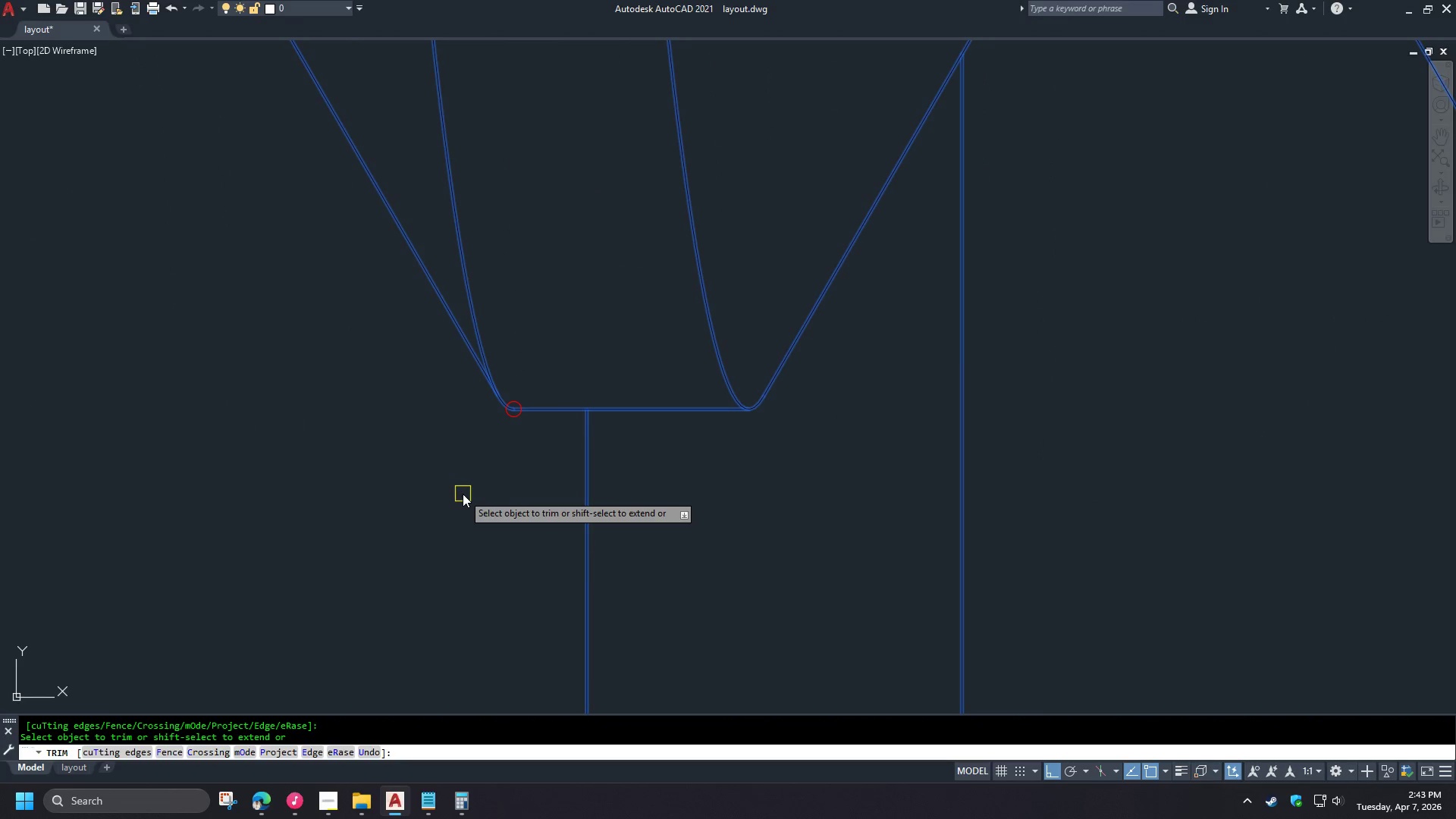 
key(Escape)
 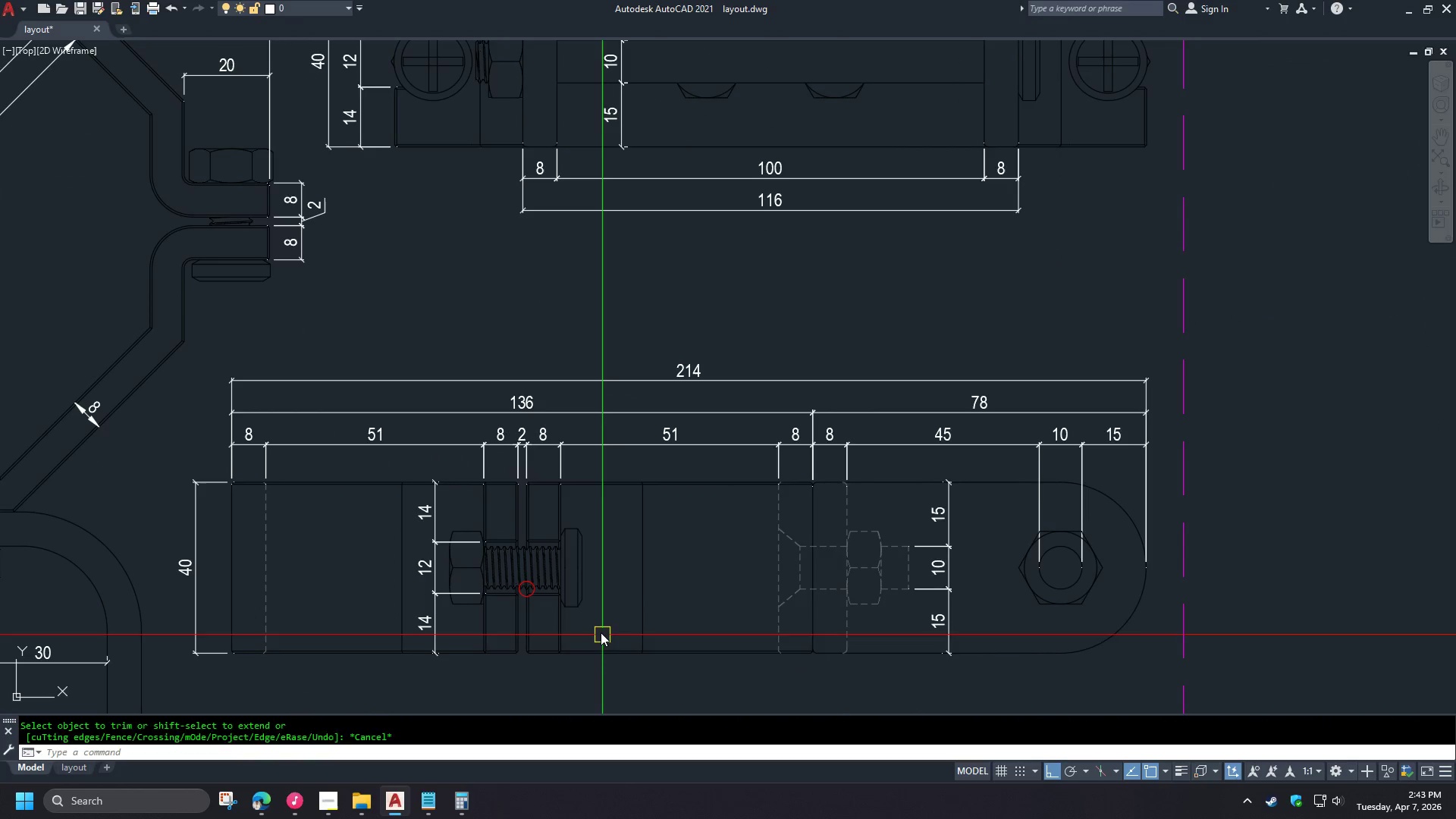 
key(Escape)
 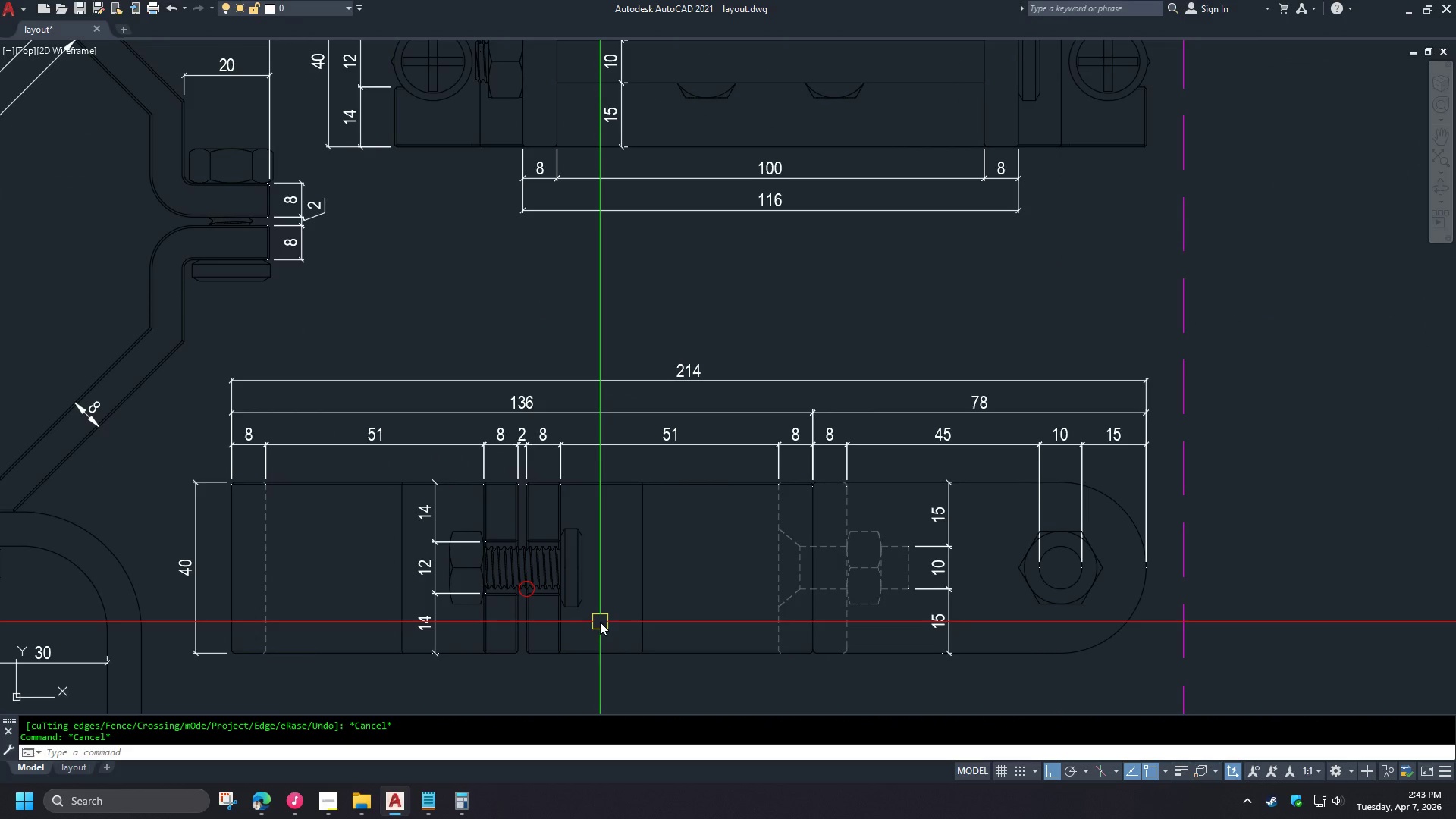 
scroll: coordinate [483, 522], scroll_direction: down, amount: 8.0
 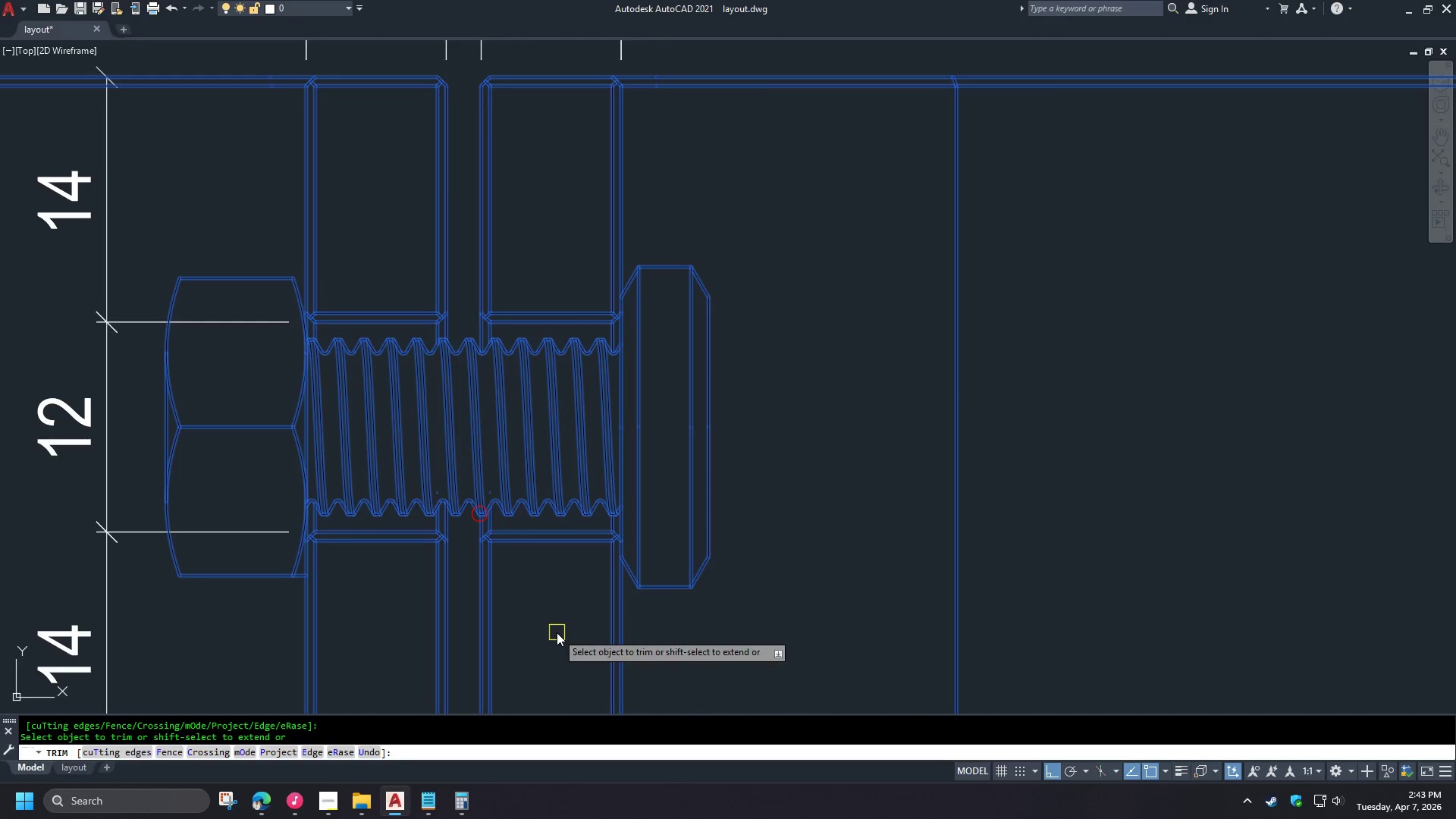 
key(Control+Z)
 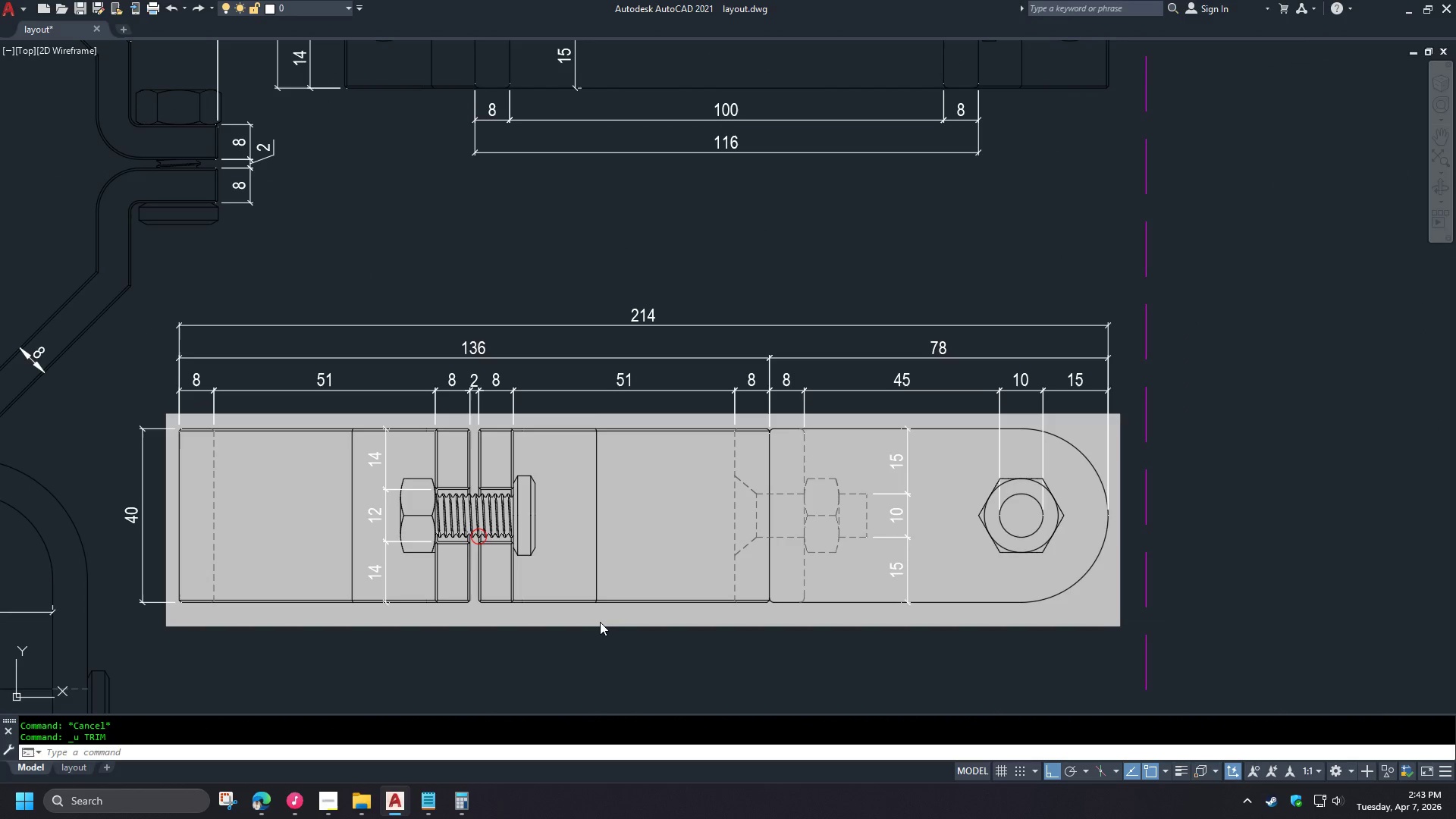 
key(Control+Z)
 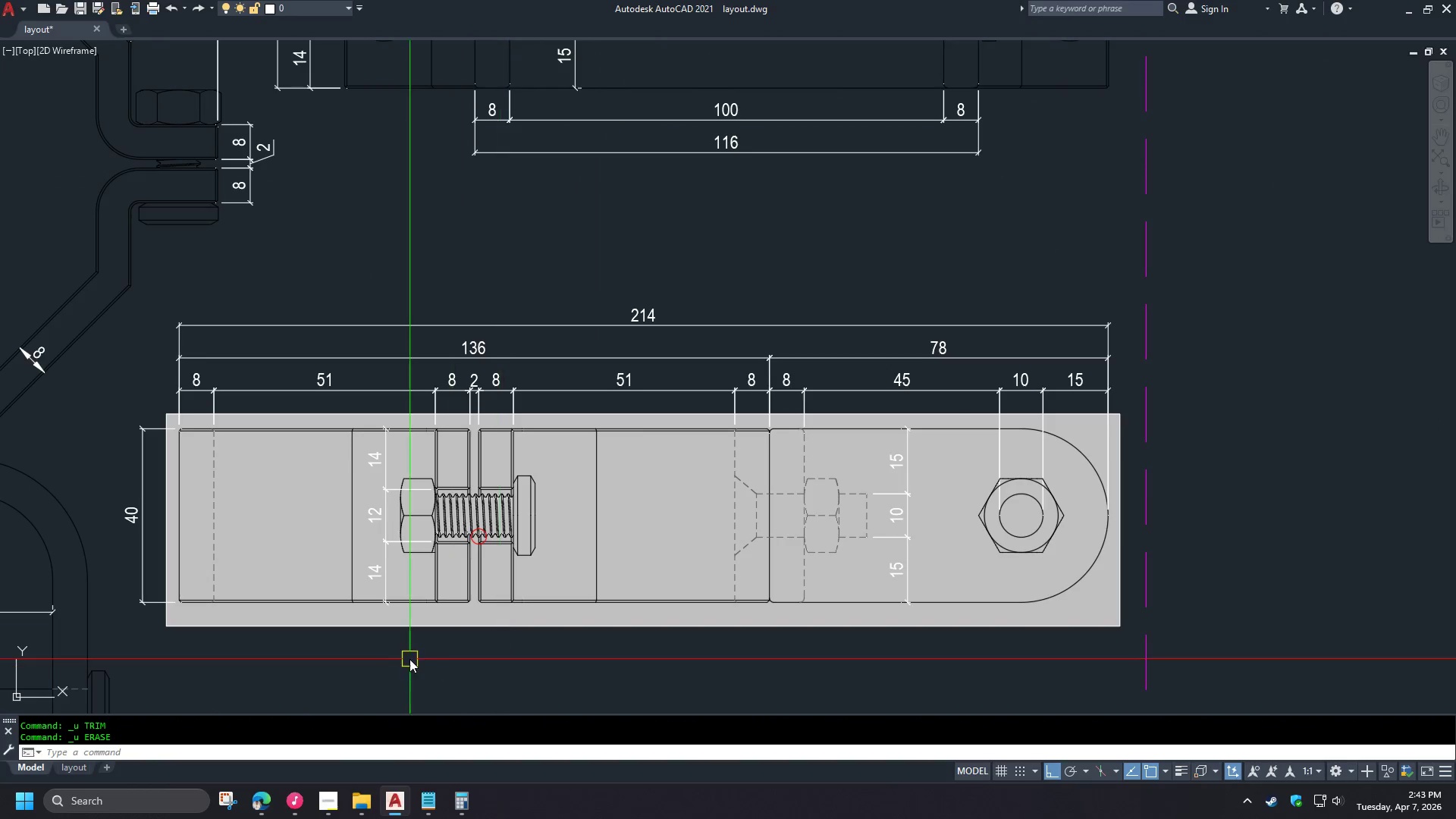 
scroll: coordinate [541, 613], scroll_direction: down, amount: 3.0
 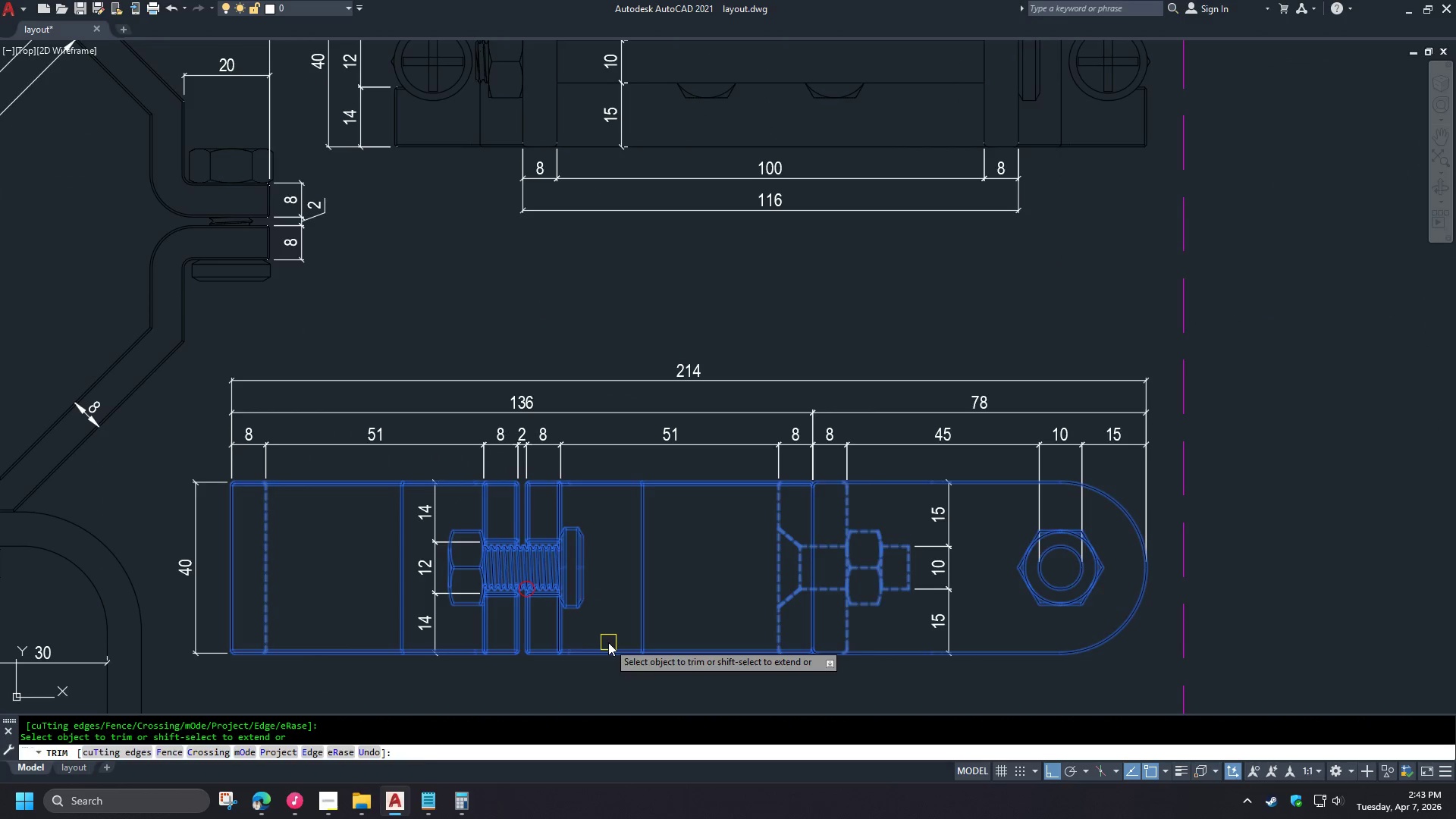 
left_click([243, 612])
 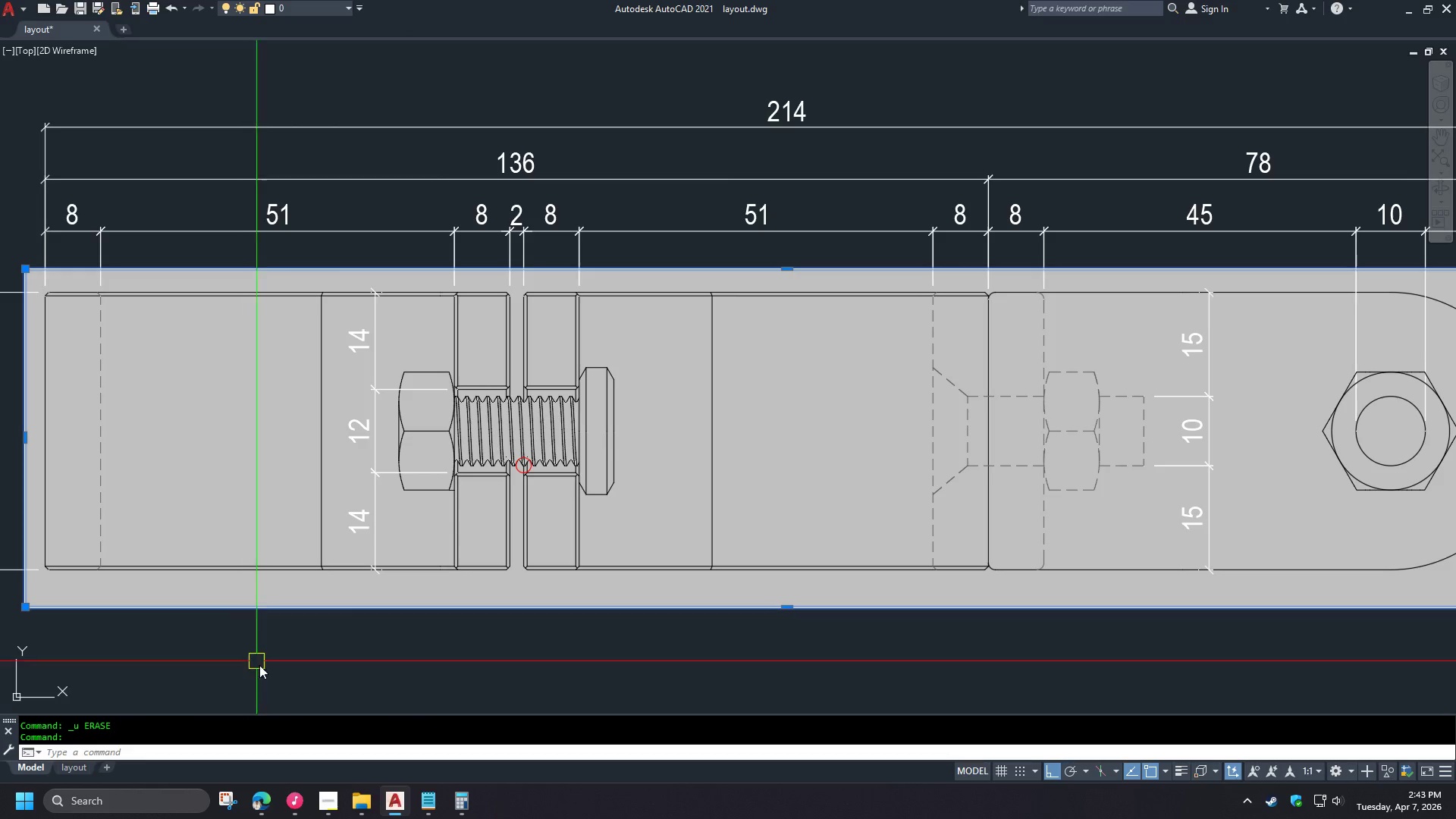 
key(E)
 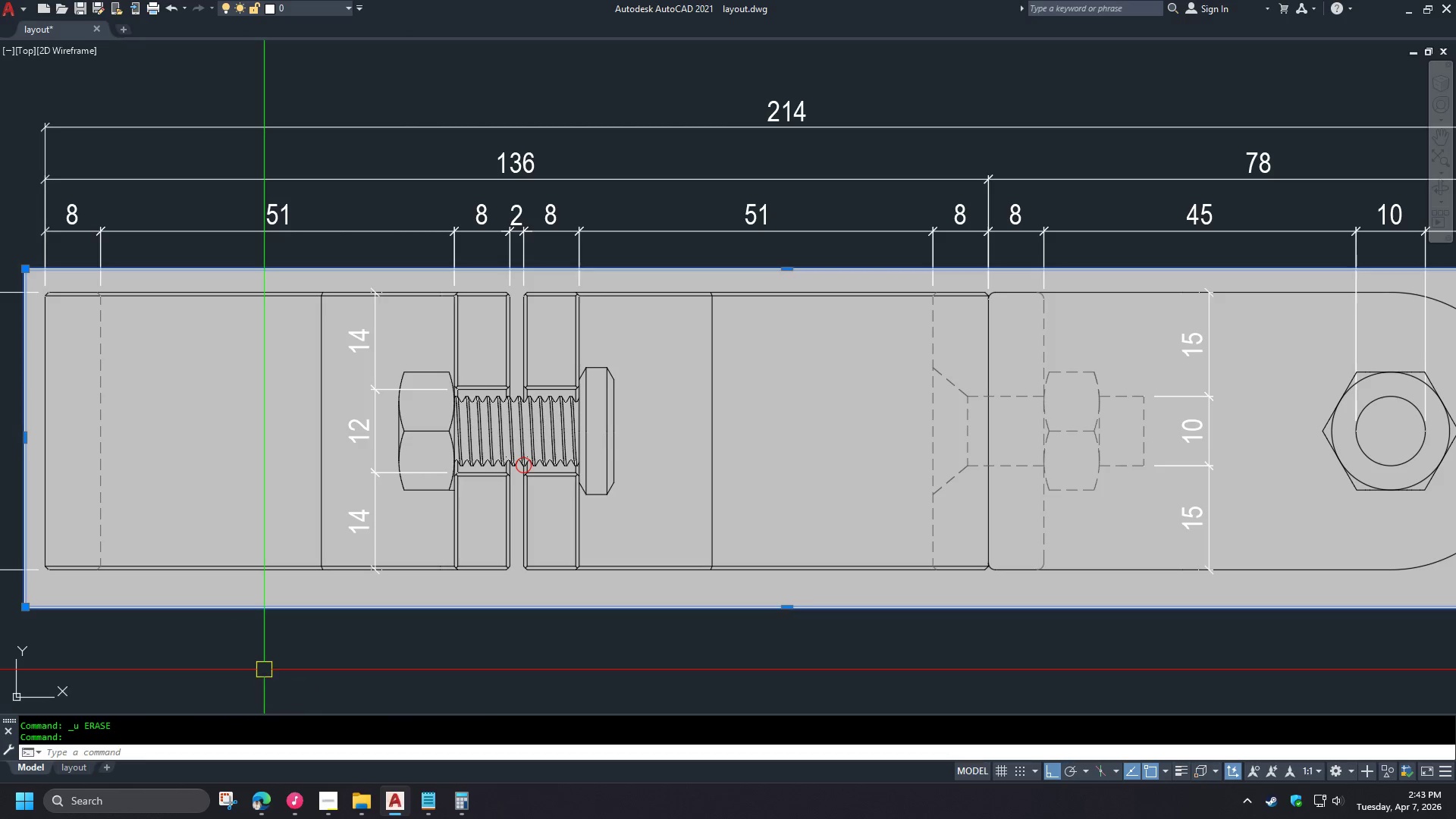 
key(Space)
 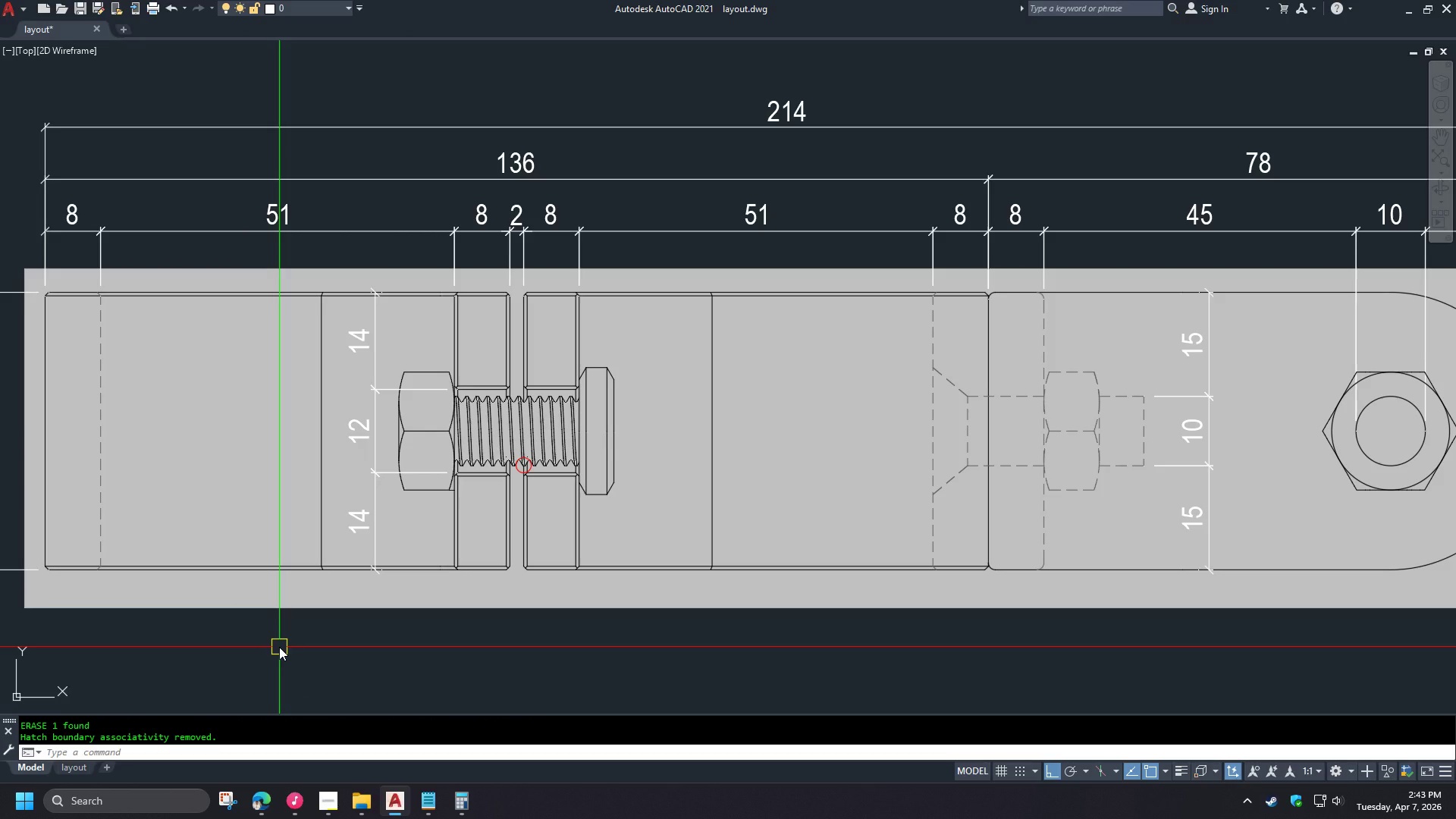 
scroll: coordinate [402, 657], scroll_direction: up, amount: 1.0
 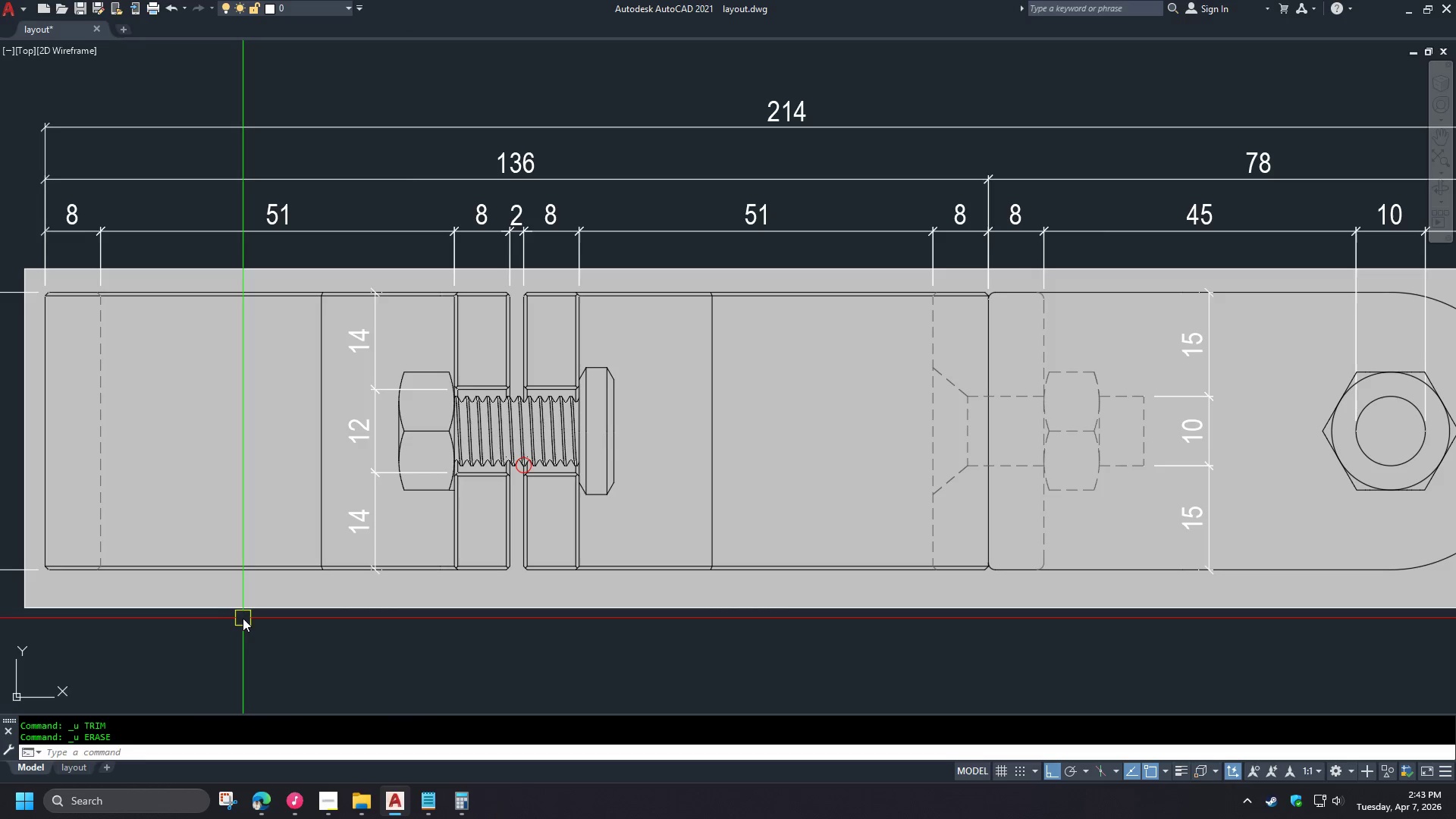 
type(RE )
 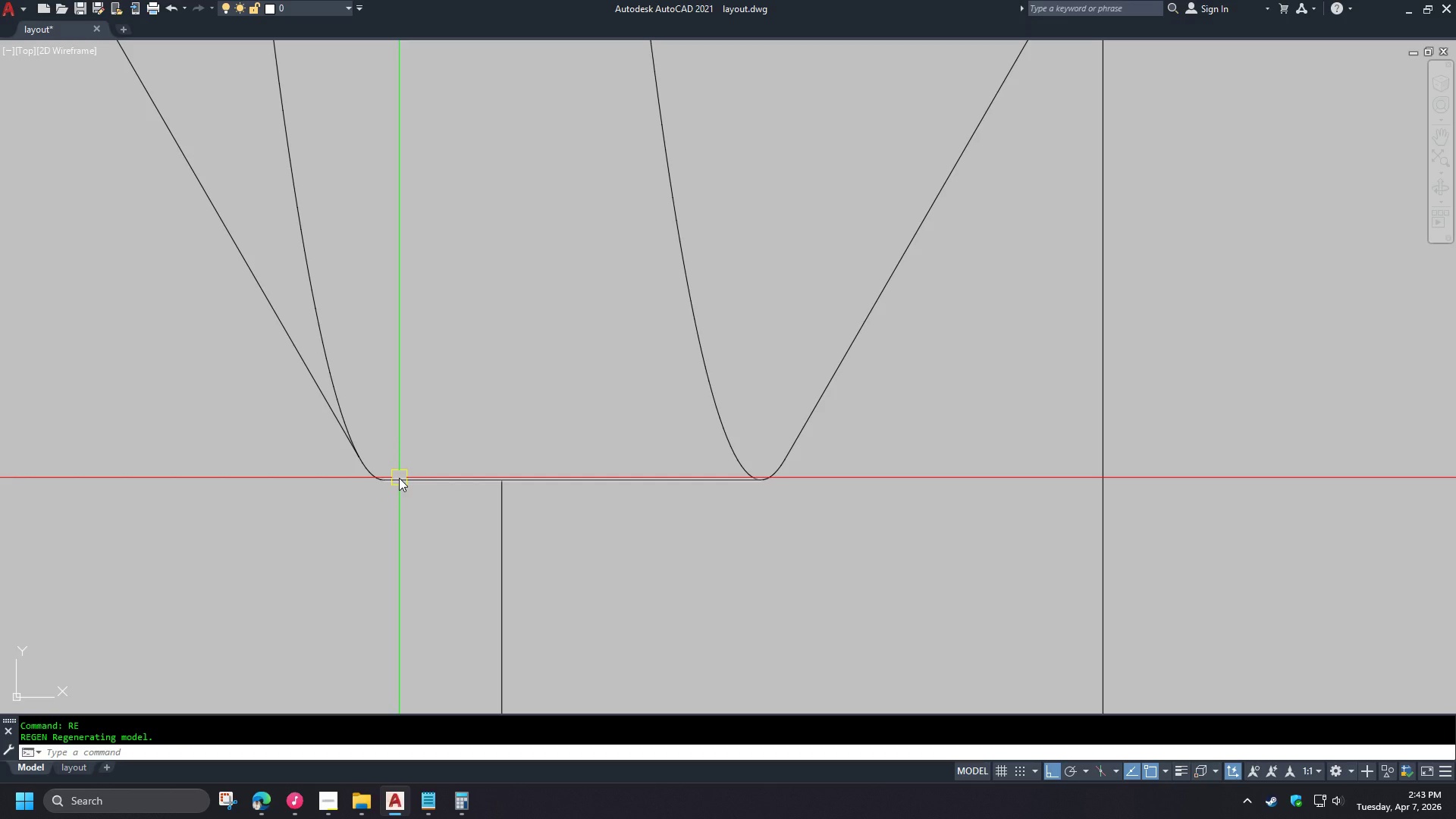 
left_click([399, 478])
 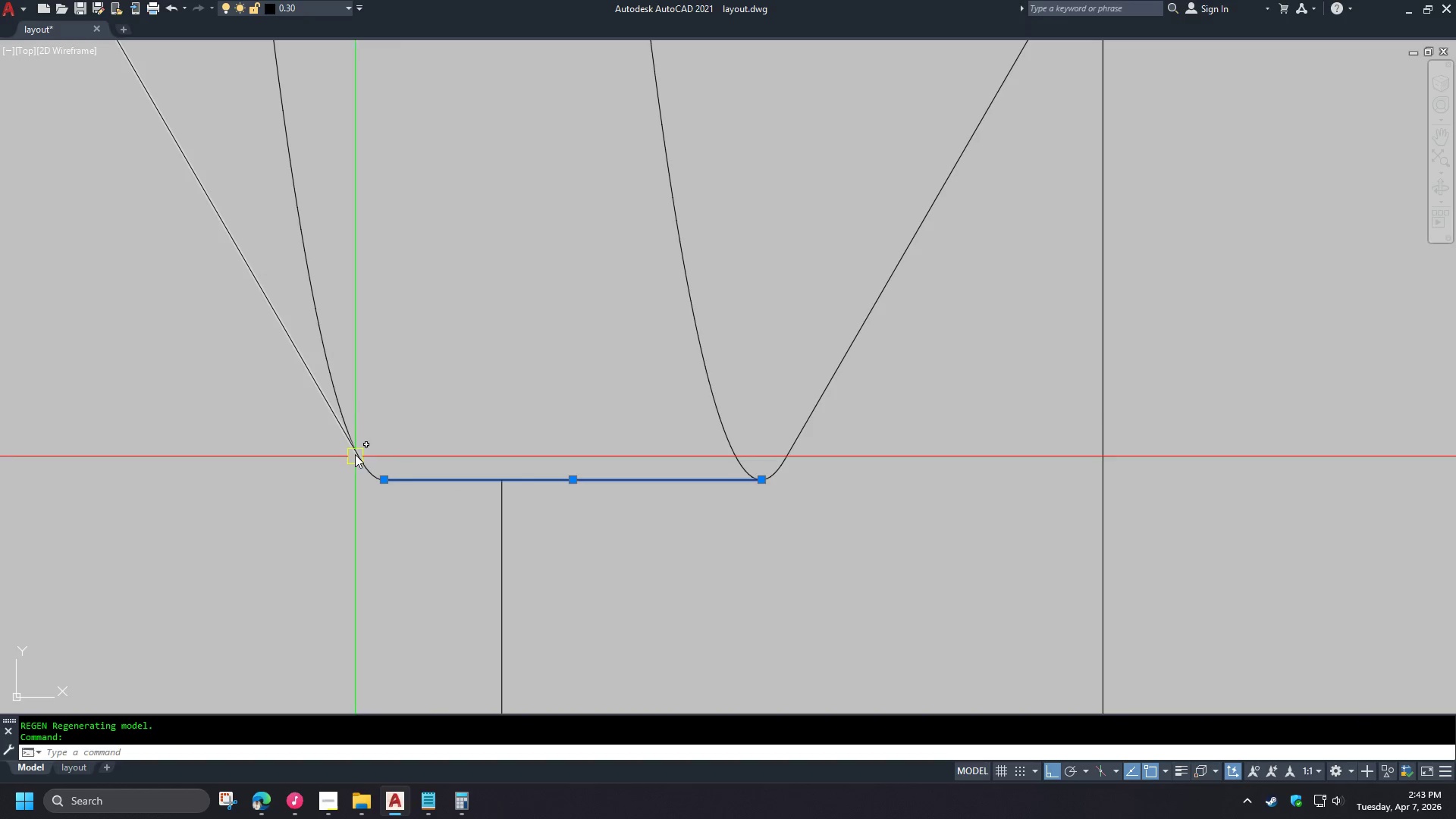 
left_click([337, 405])
 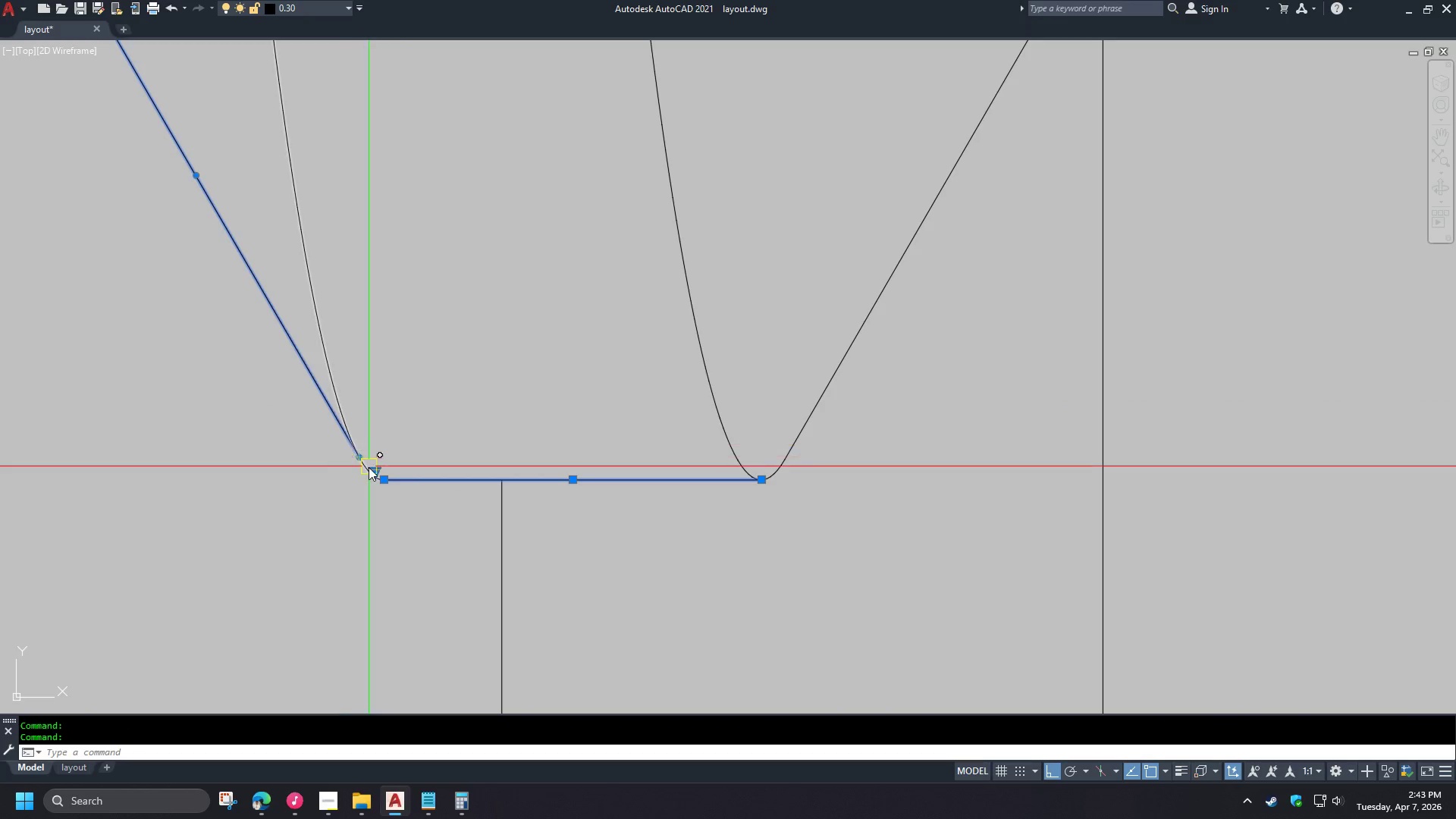 
scroll: coordinate [397, 468], scroll_direction: up, amount: 11.0
 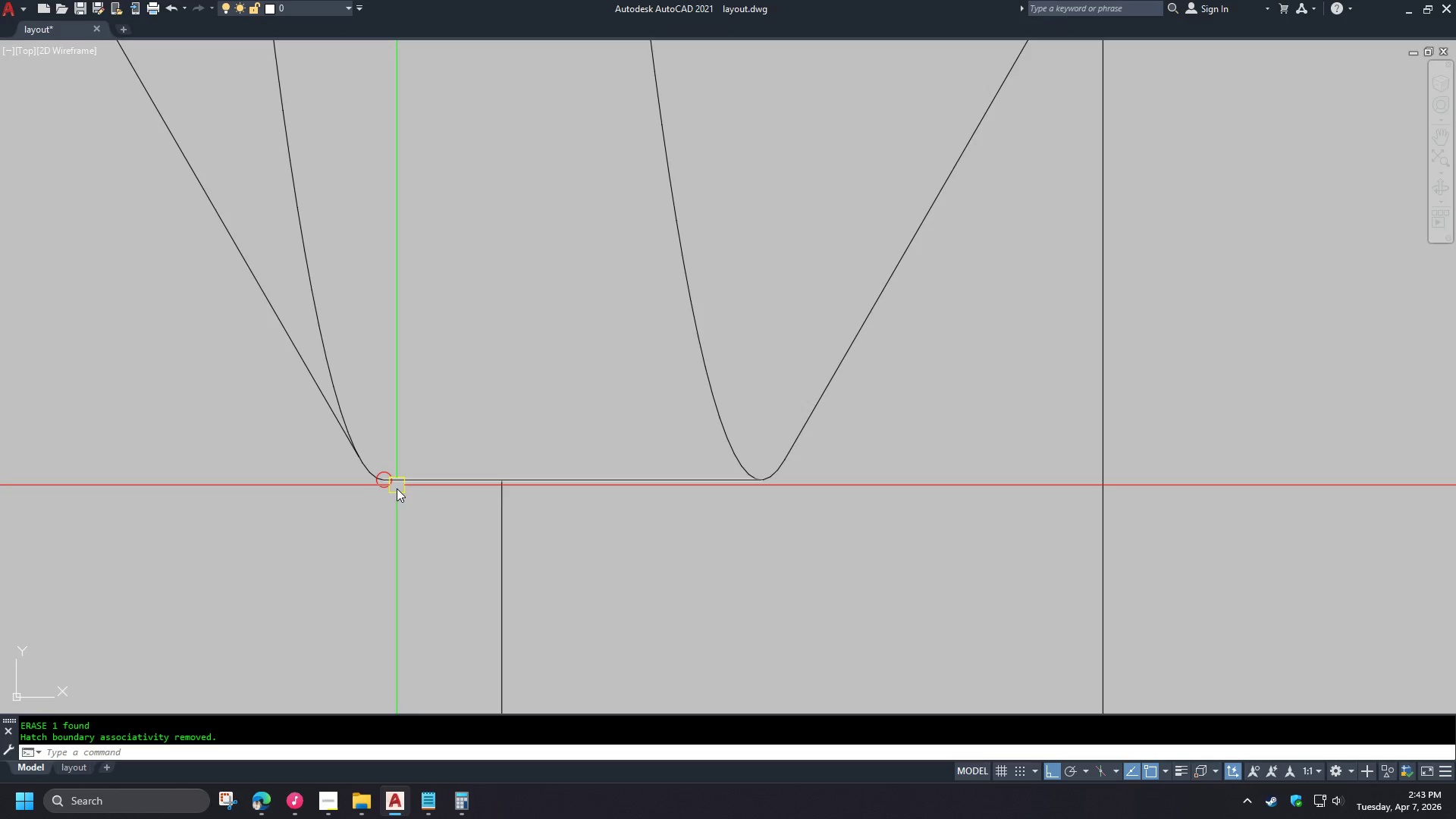 
left_click([363, 472])
 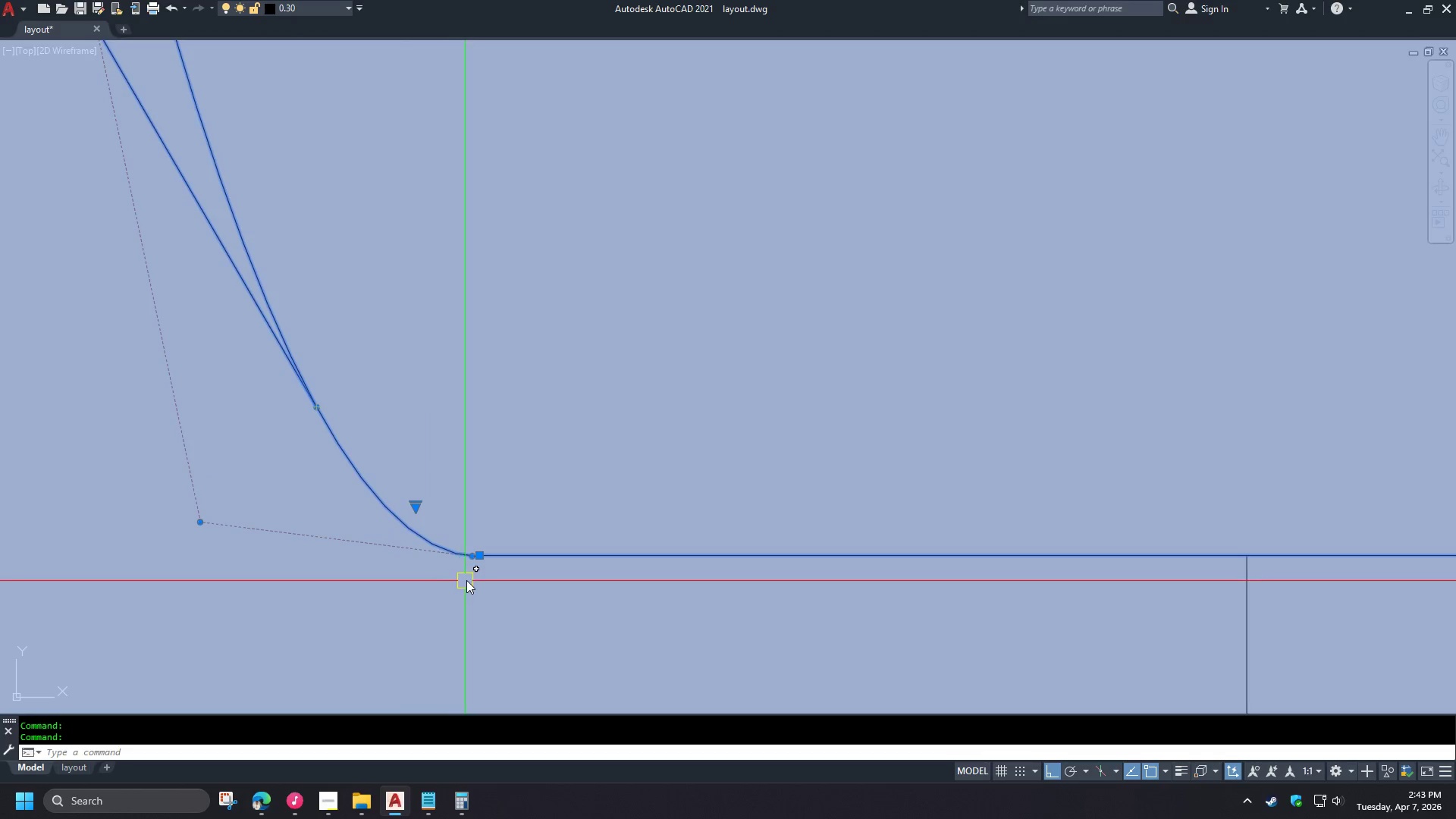 
scroll: coordinate [367, 467], scroll_direction: up, amount: 4.0
 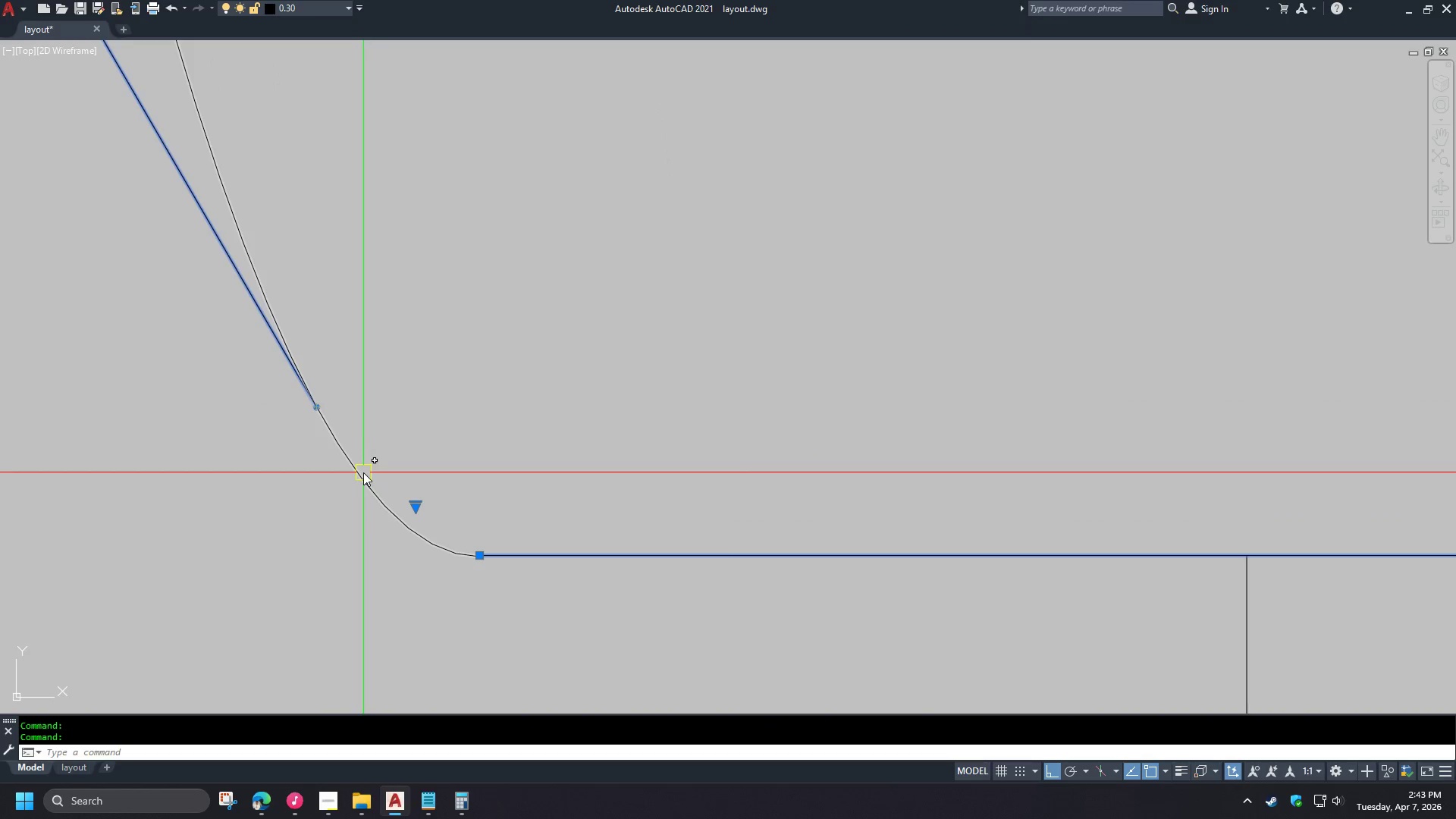 
left_click([506, 531])
 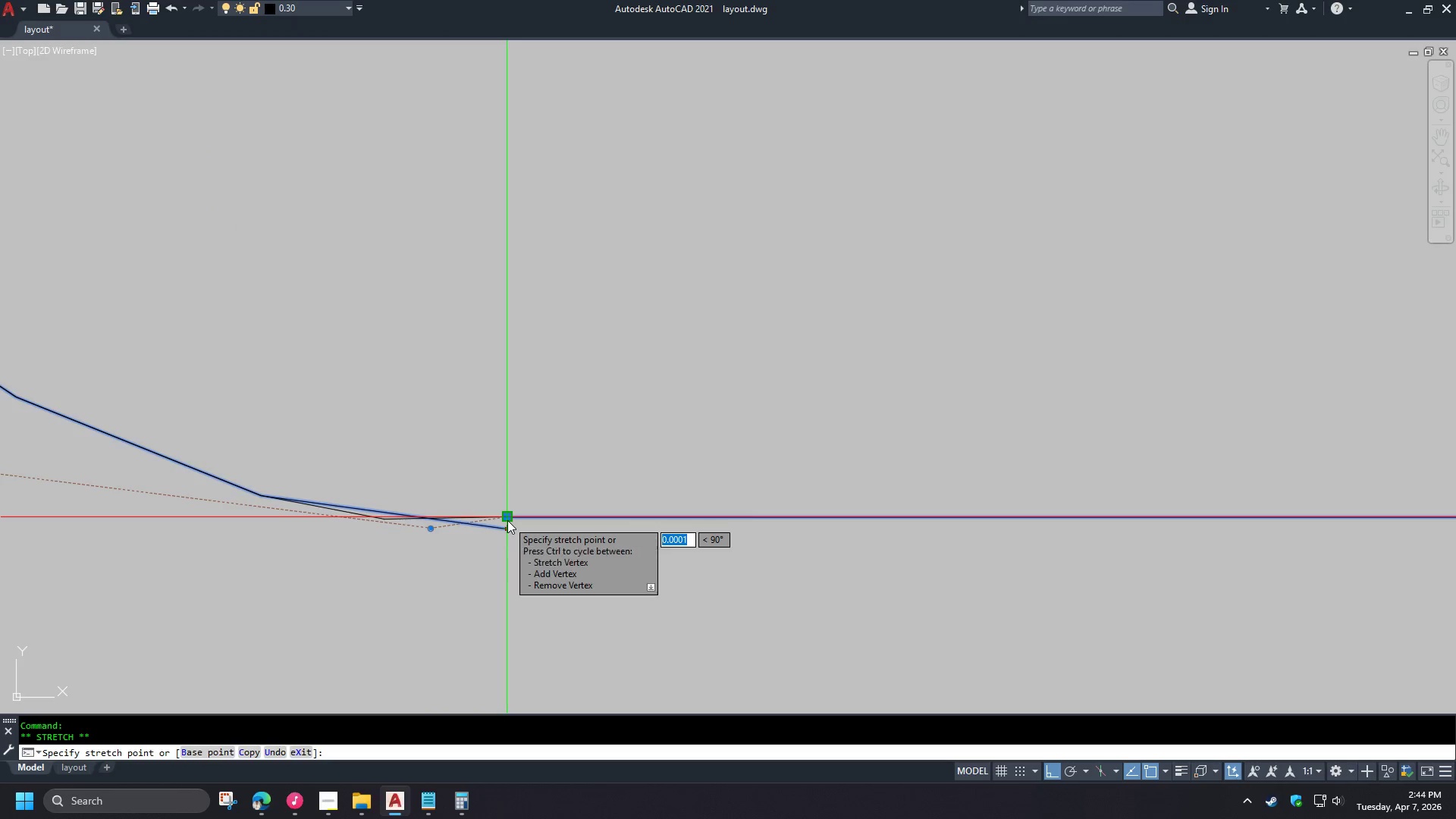 
left_click([507, 520])
 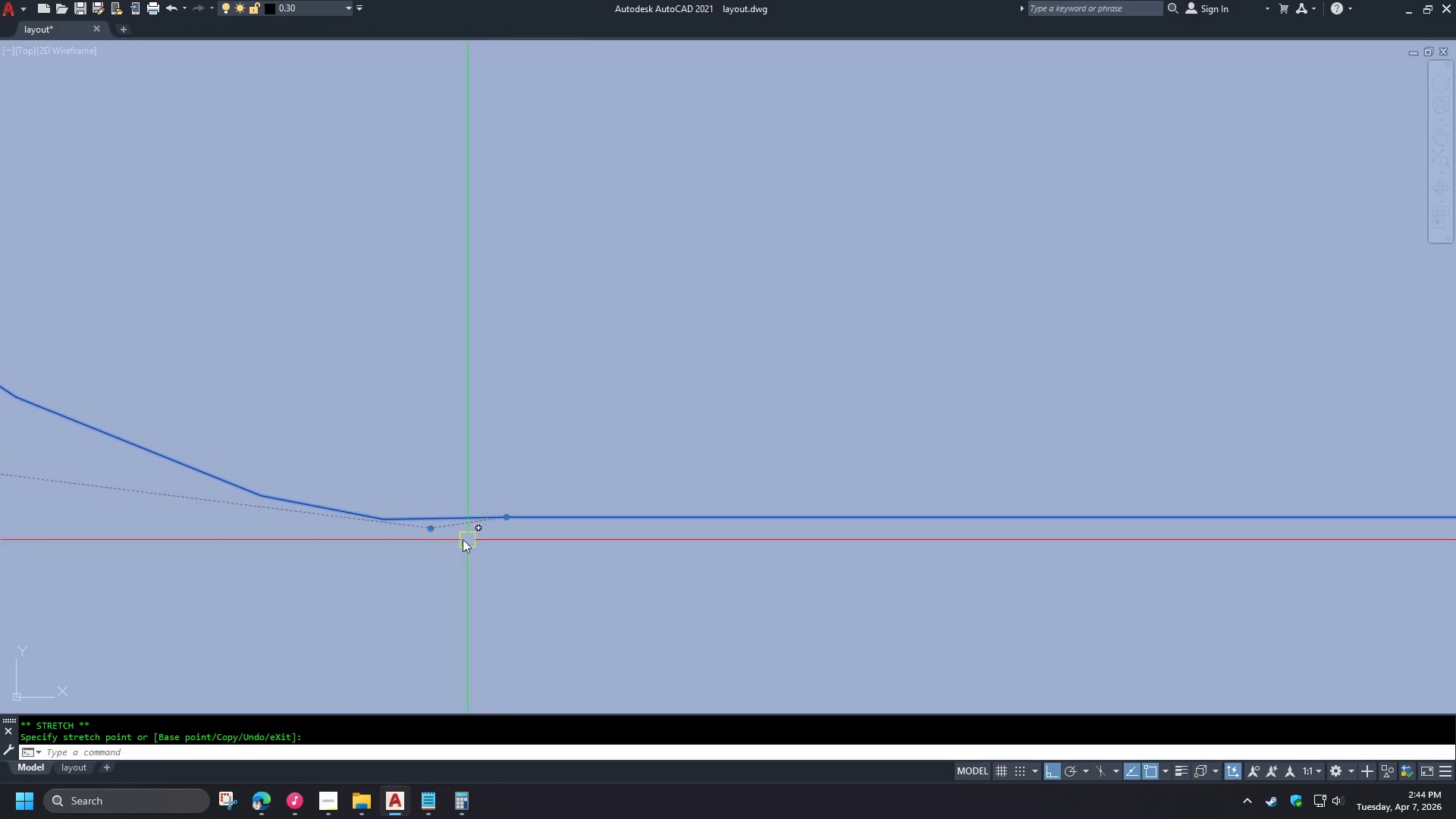 
scroll: coordinate [475, 560], scroll_direction: up, amount: 5.0
 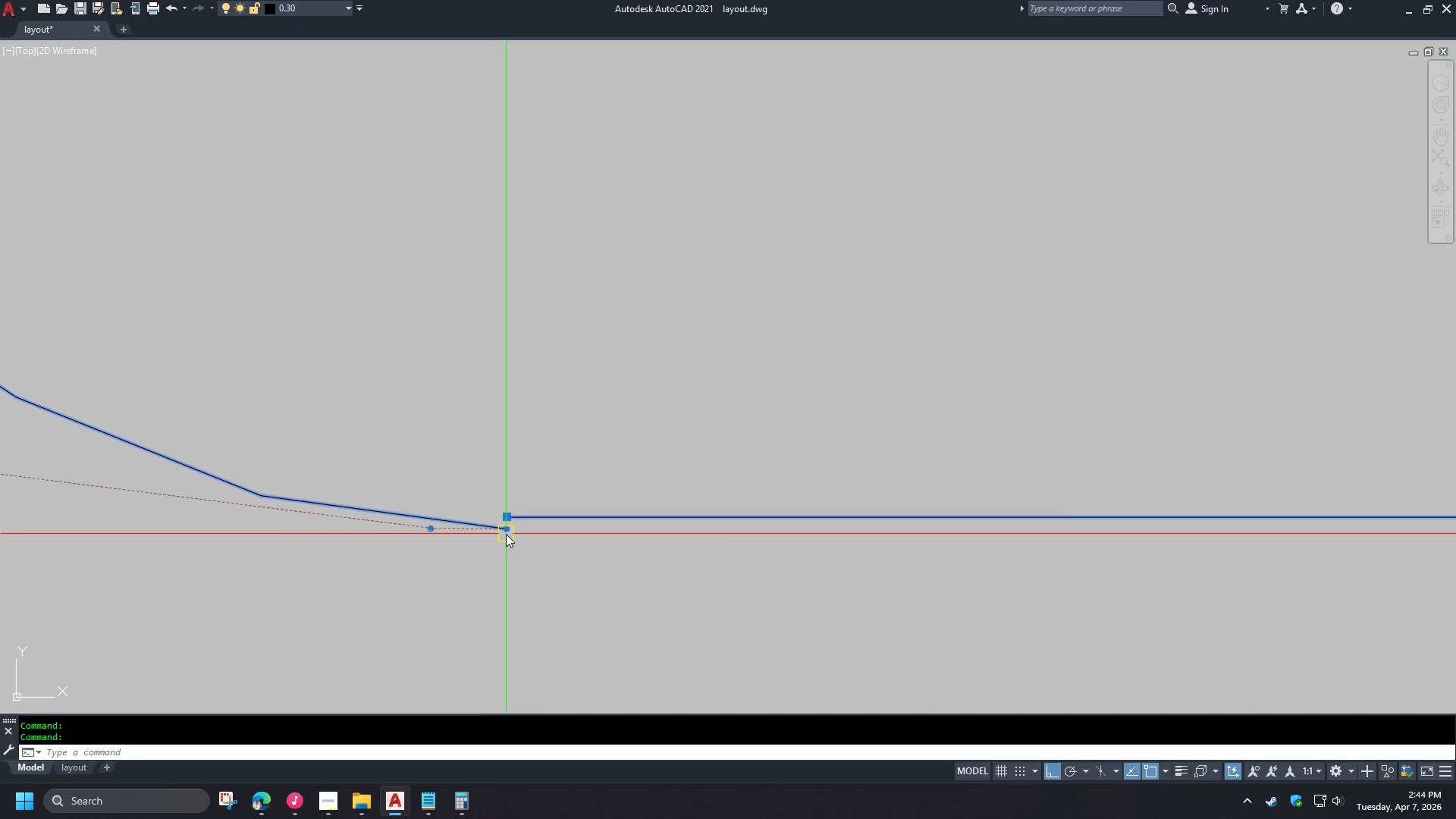 
key(Escape)
 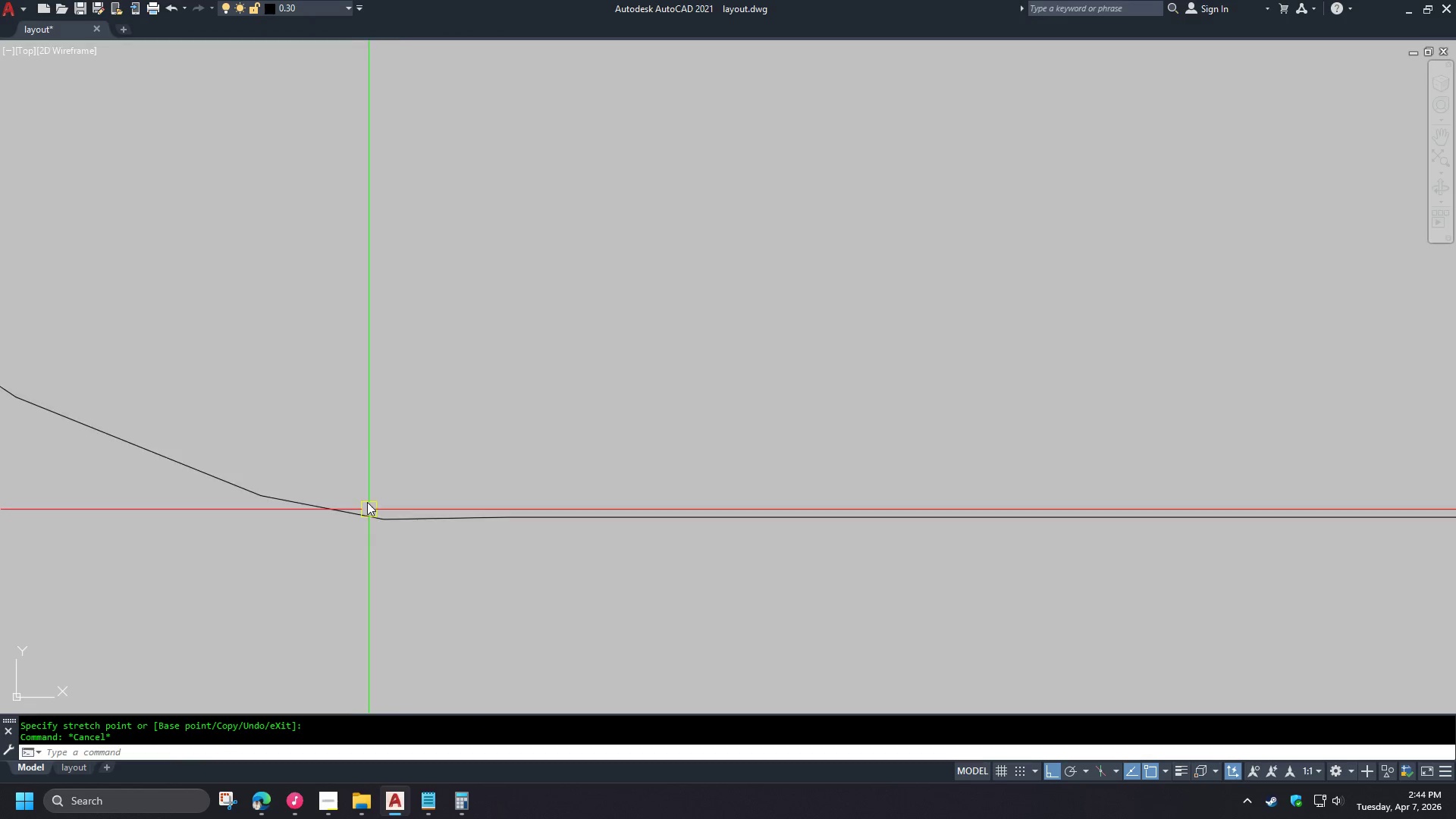 
scroll: coordinate [428, 350], scroll_direction: down, amount: 23.0
 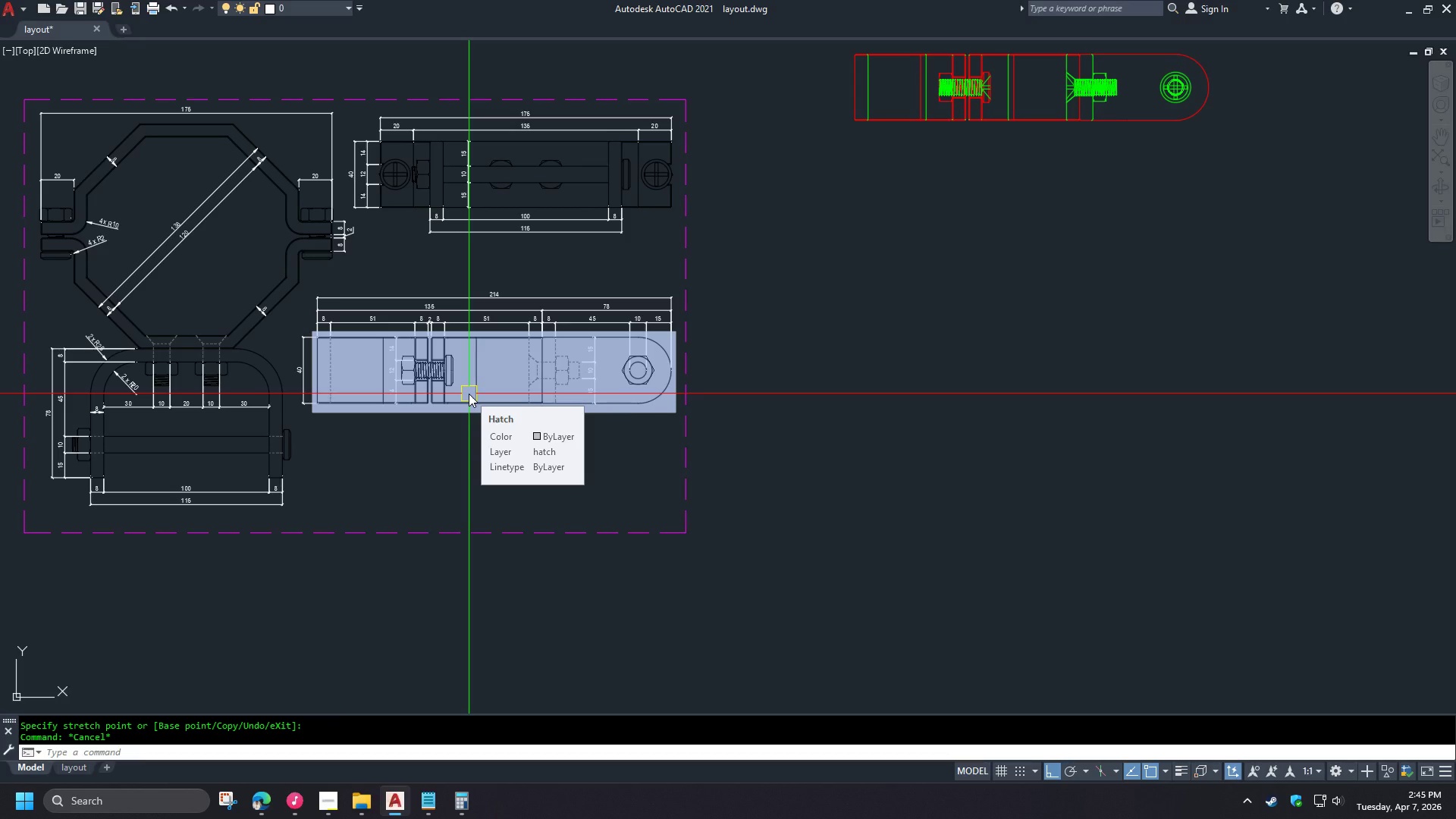 
wait(92.76)
 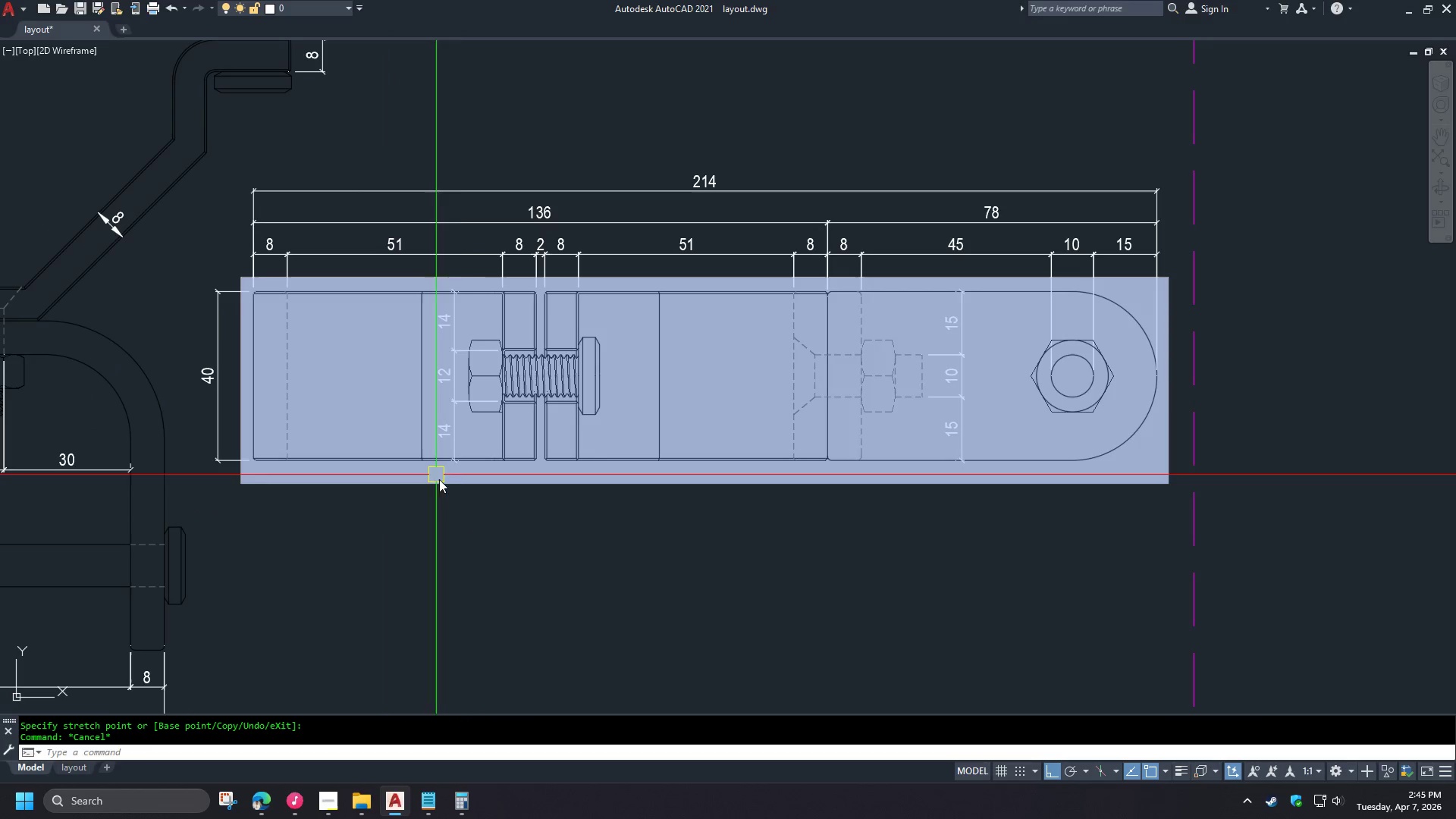 
type(TR )
 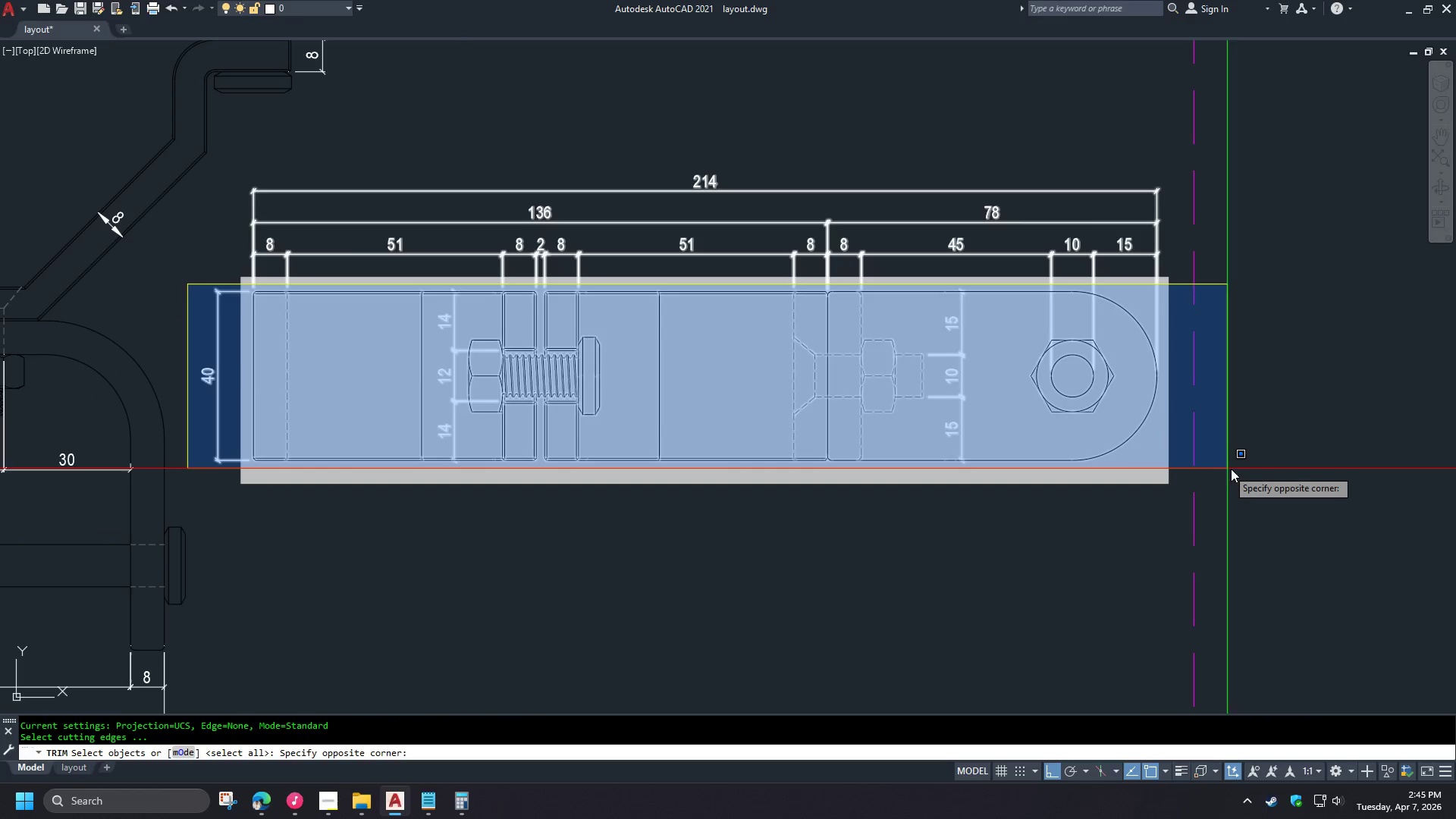 
scroll: coordinate [355, 363], scroll_direction: up, amount: 2.0
 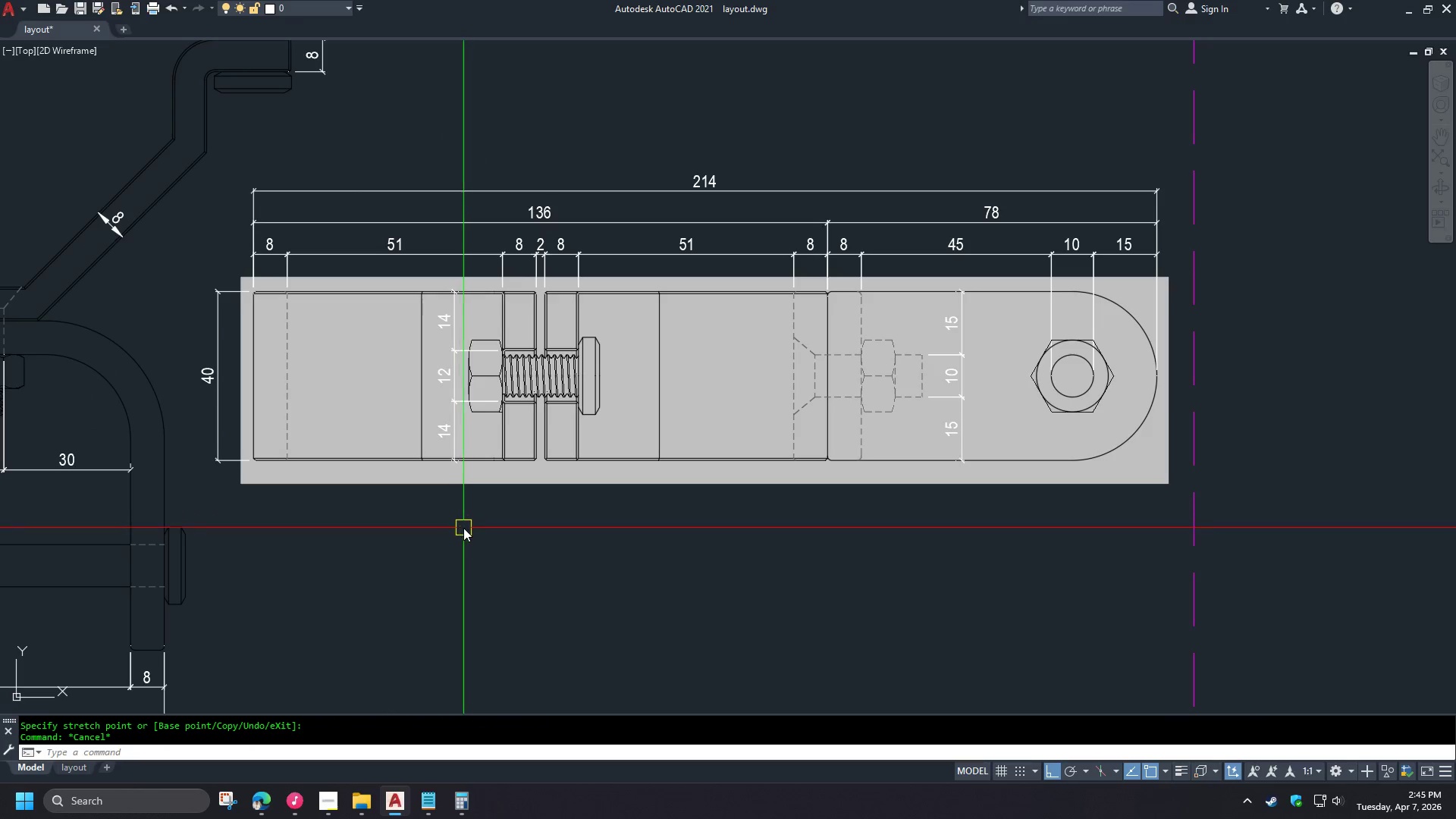 
left_click([1216, 472])
 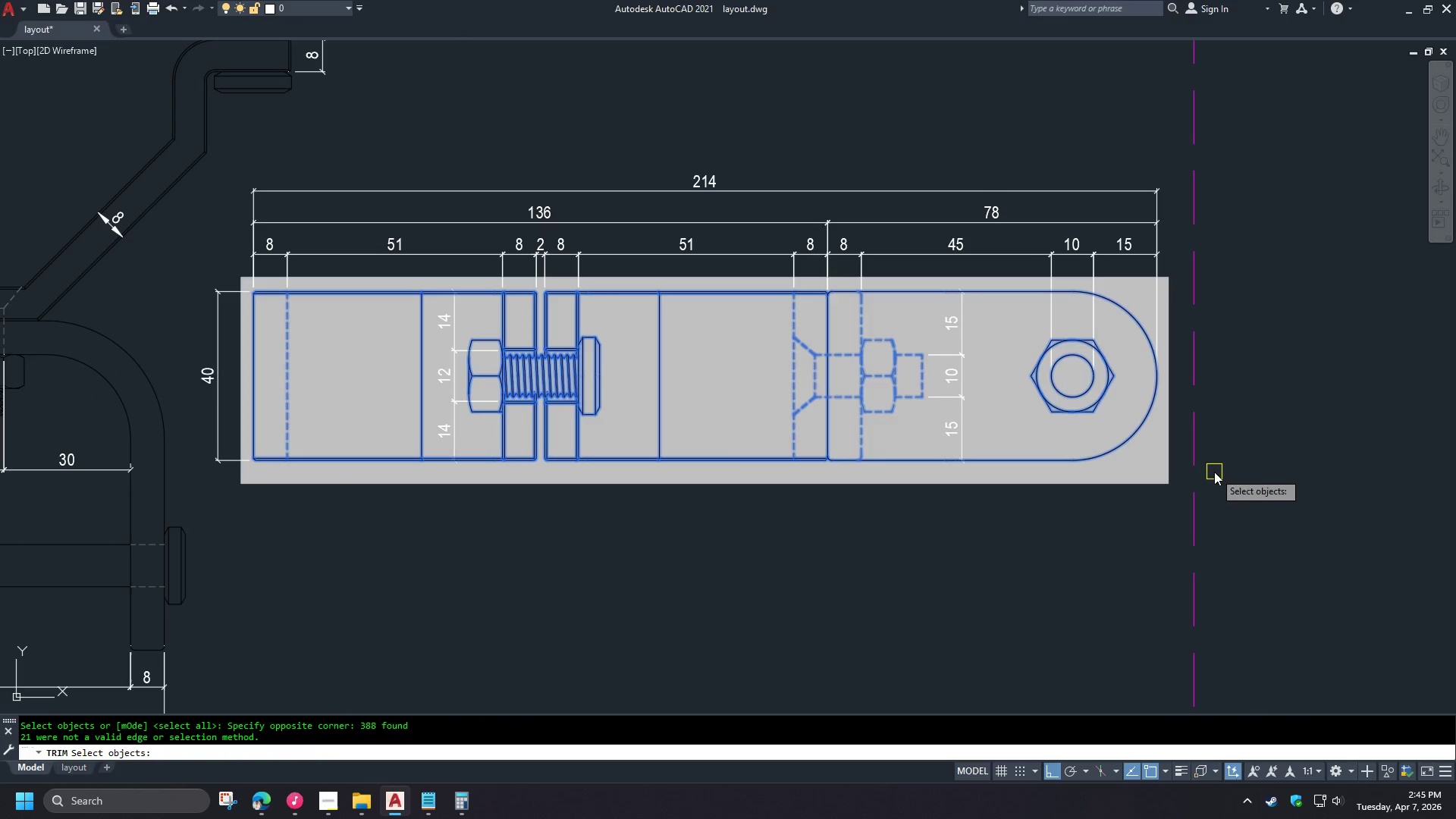 
key(Space)
 